 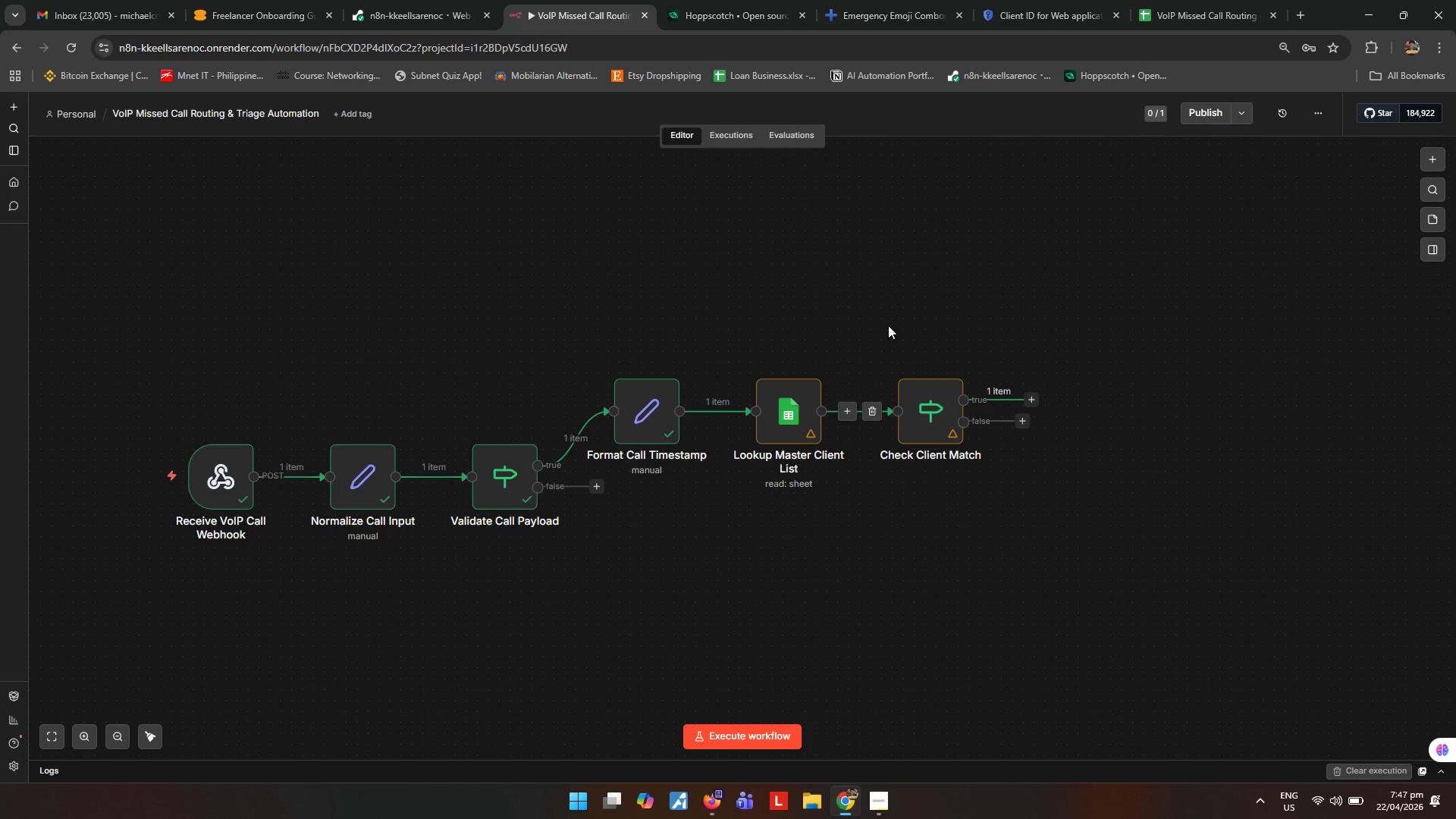 
double_click([909, 421])
 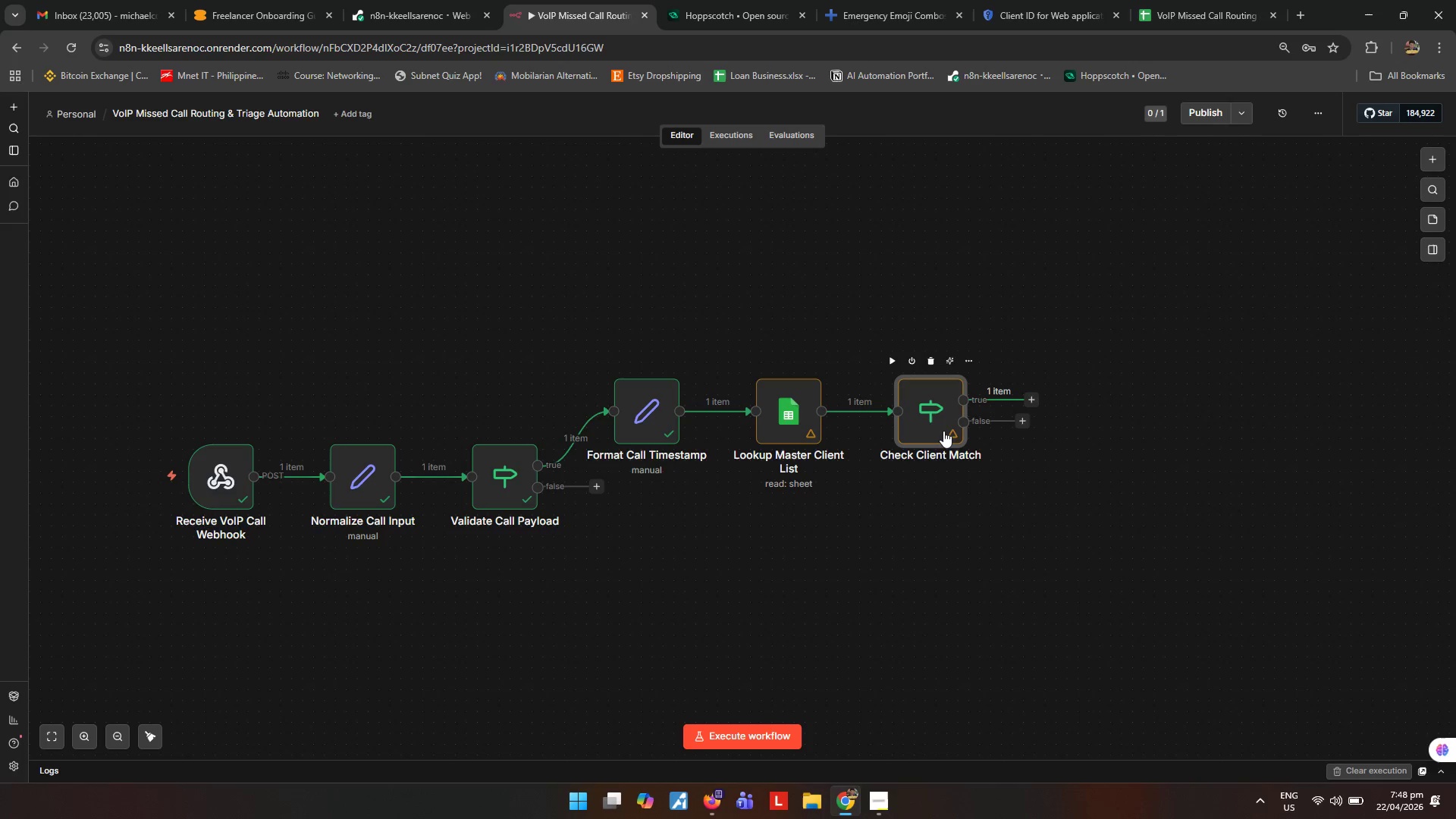 
double_click([939, 425])
 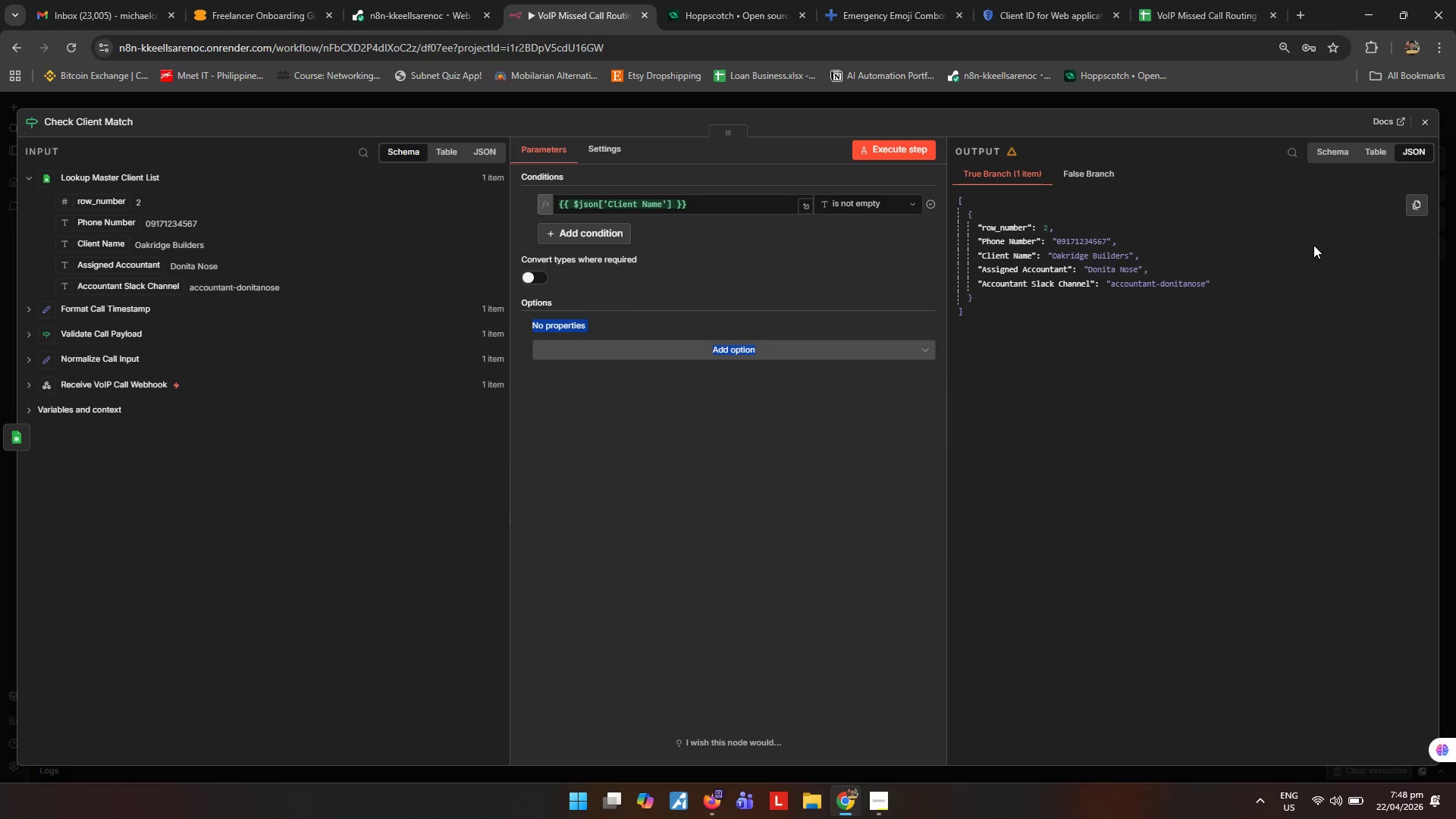 
mouse_move([1398, 133])
 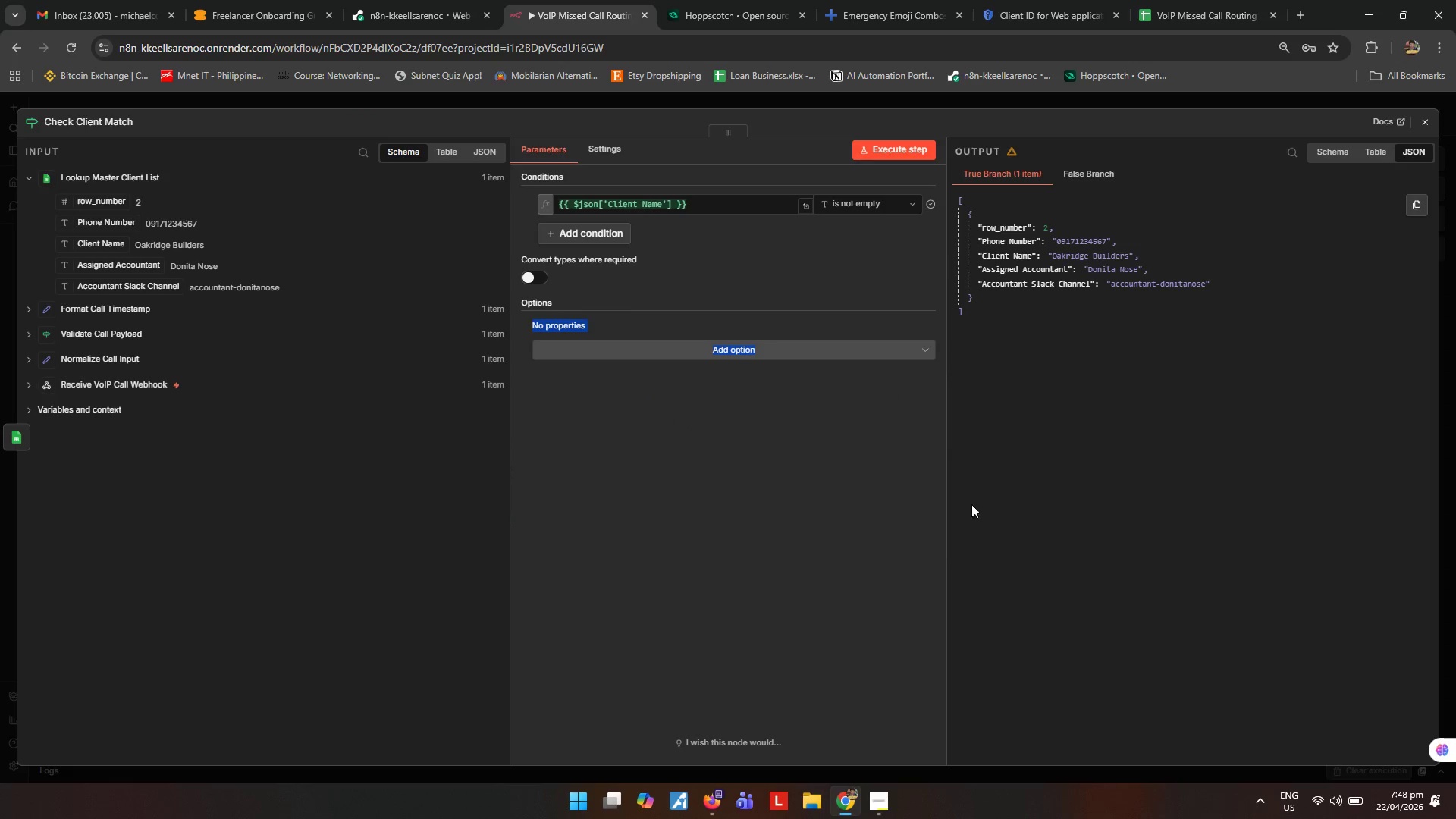 
left_click([864, 513])
 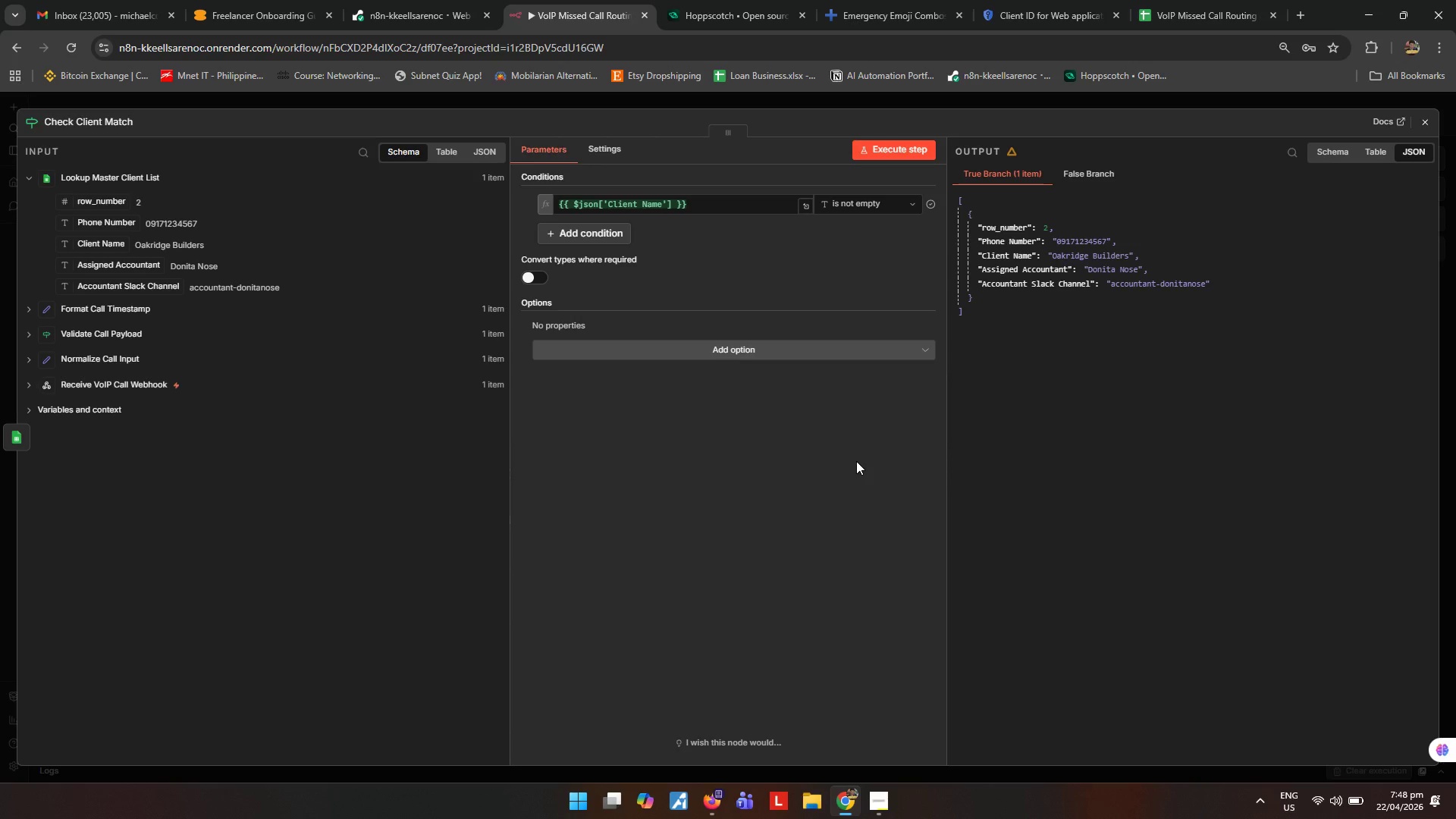 
wait(11.69)
 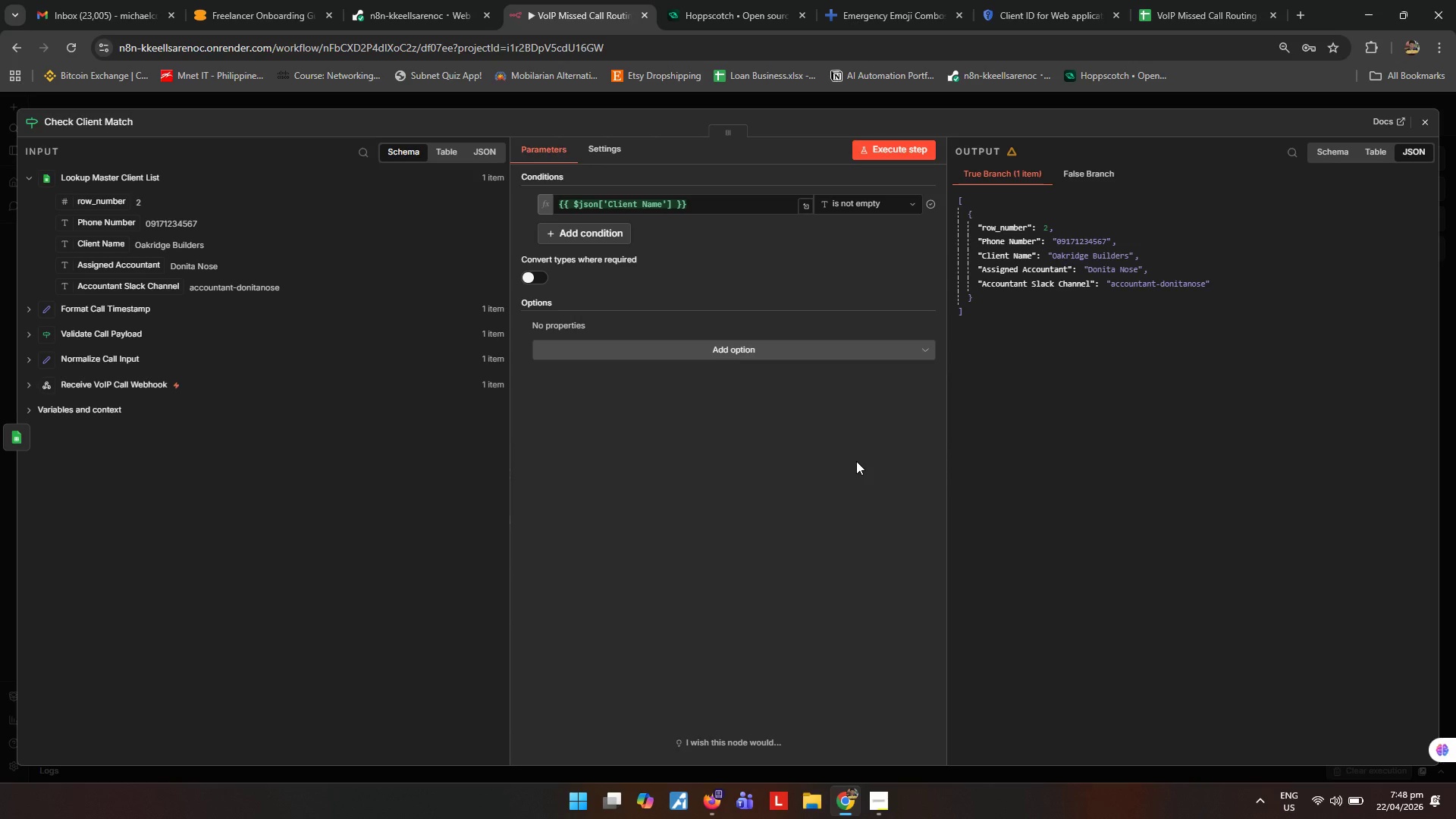 
left_click([1420, 115])
 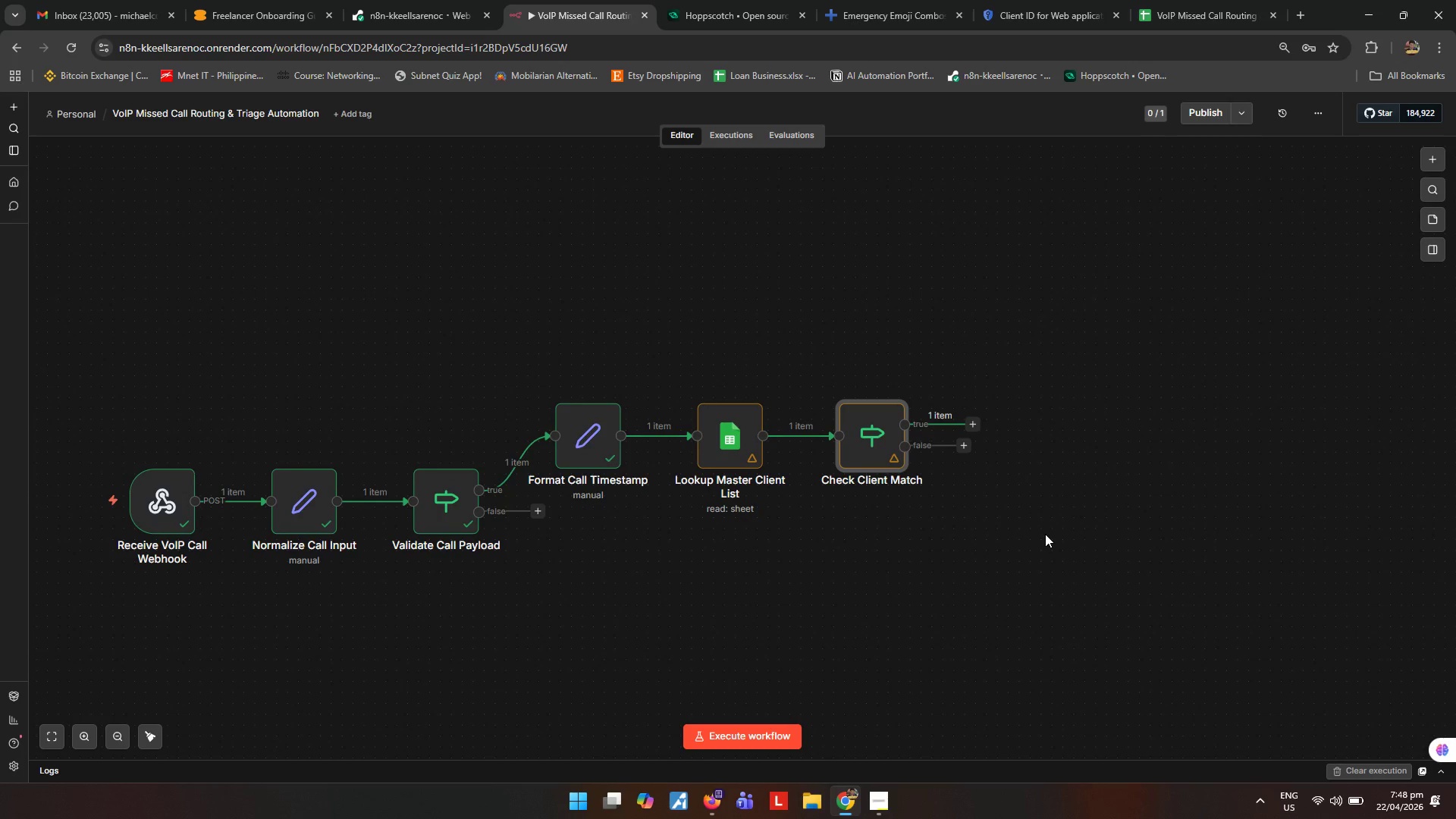 
wait(24.34)
 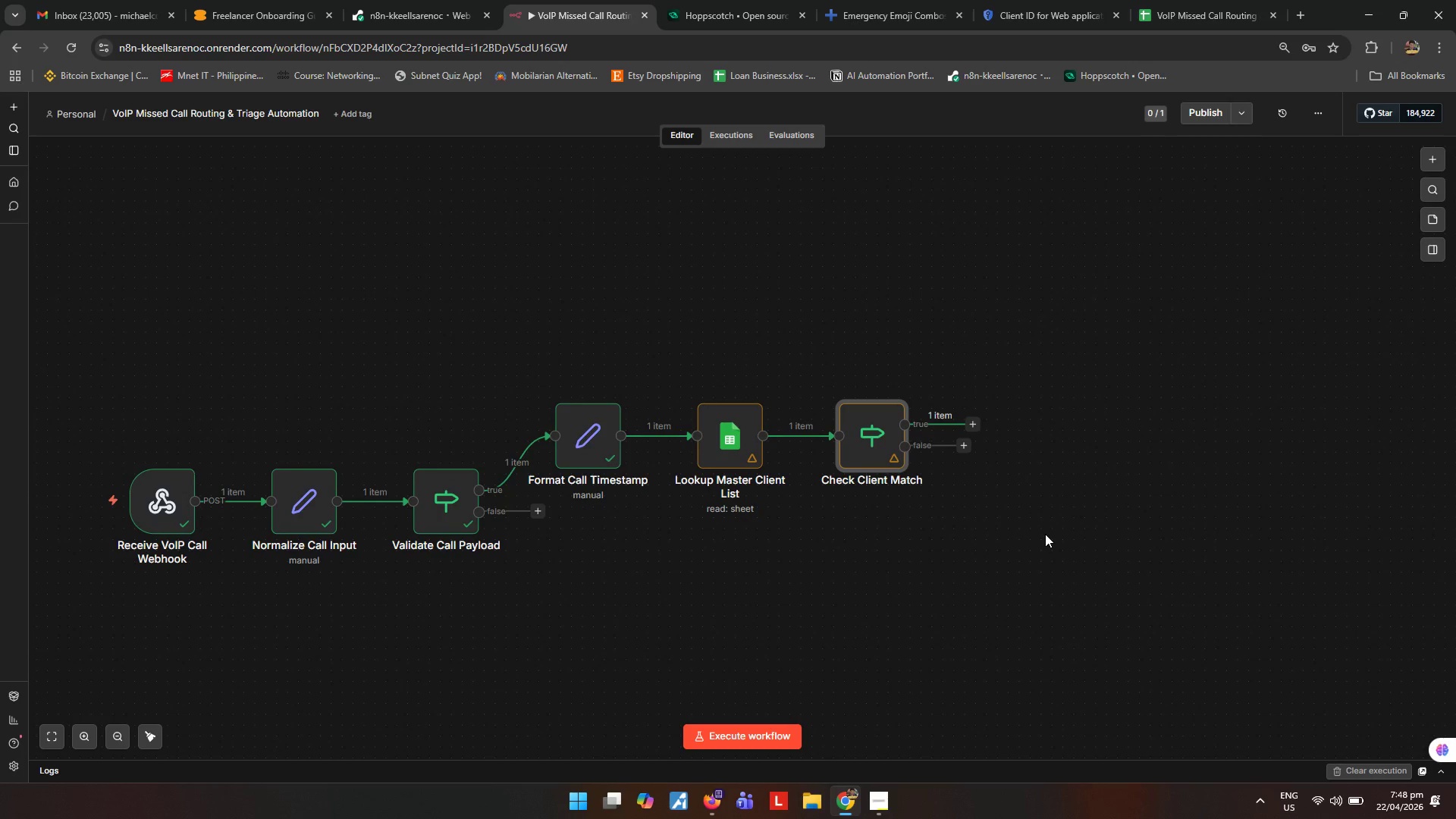 
left_click([971, 428])
 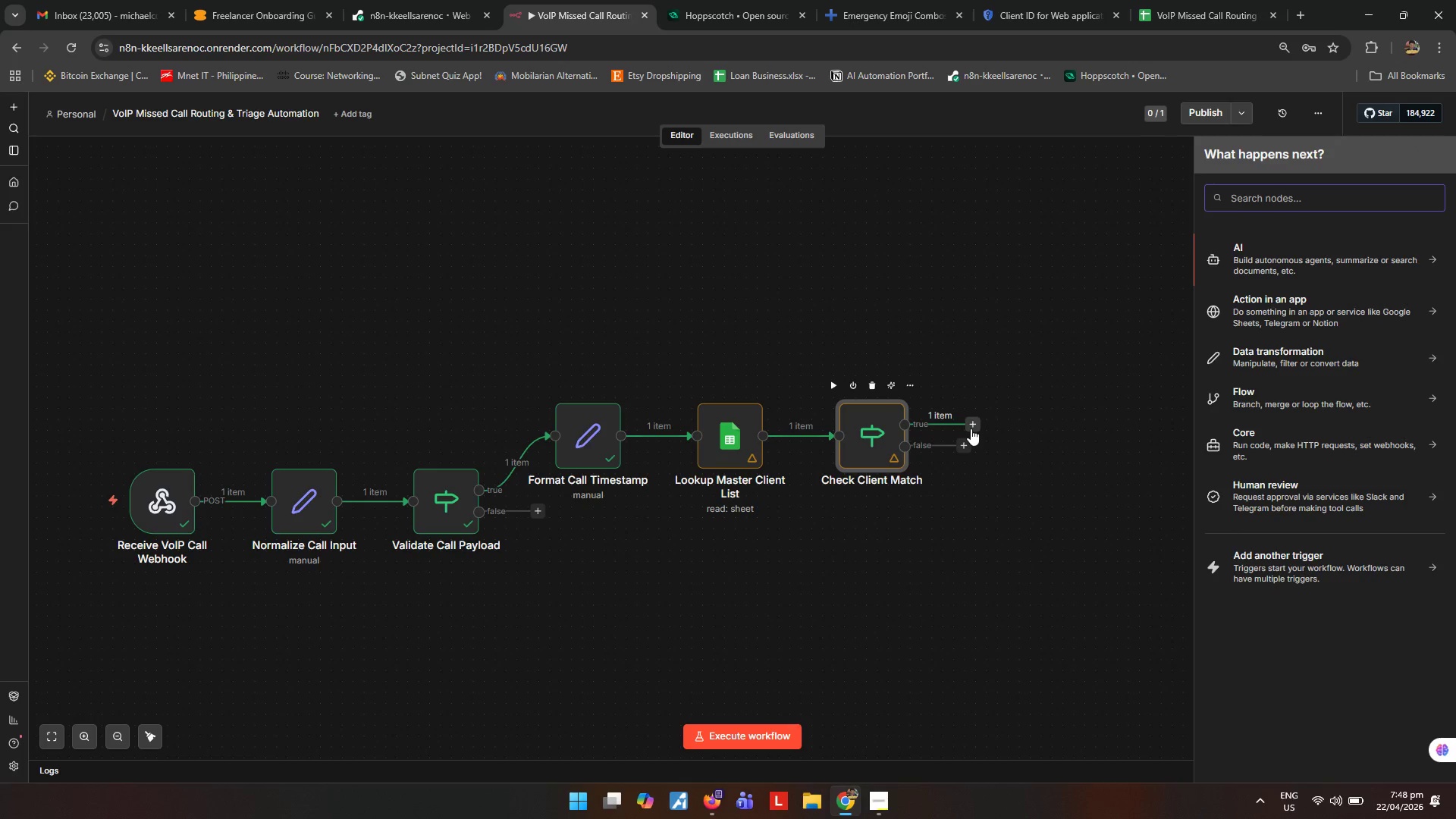 
type(googl)
 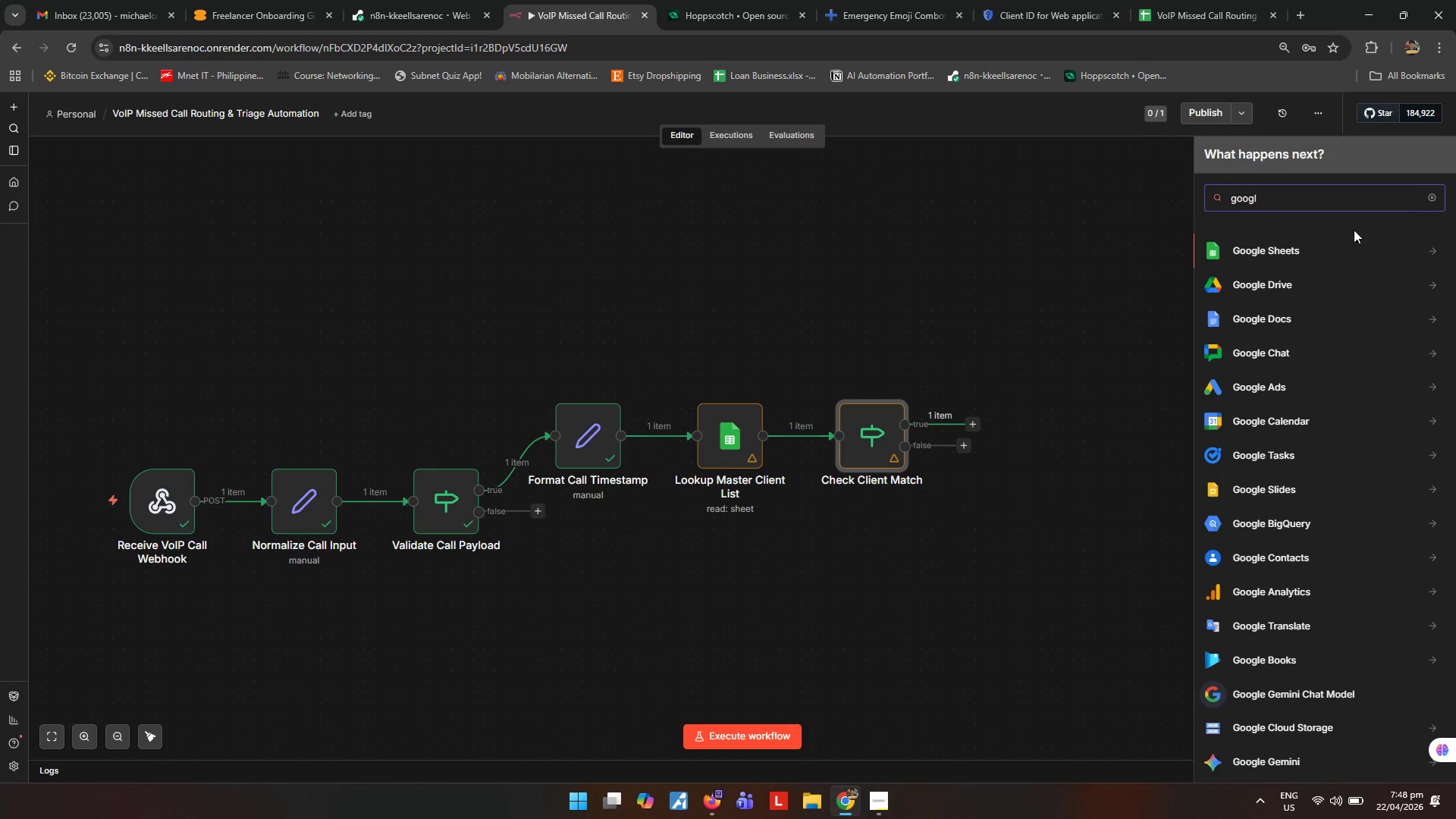 
left_click([1311, 248])
 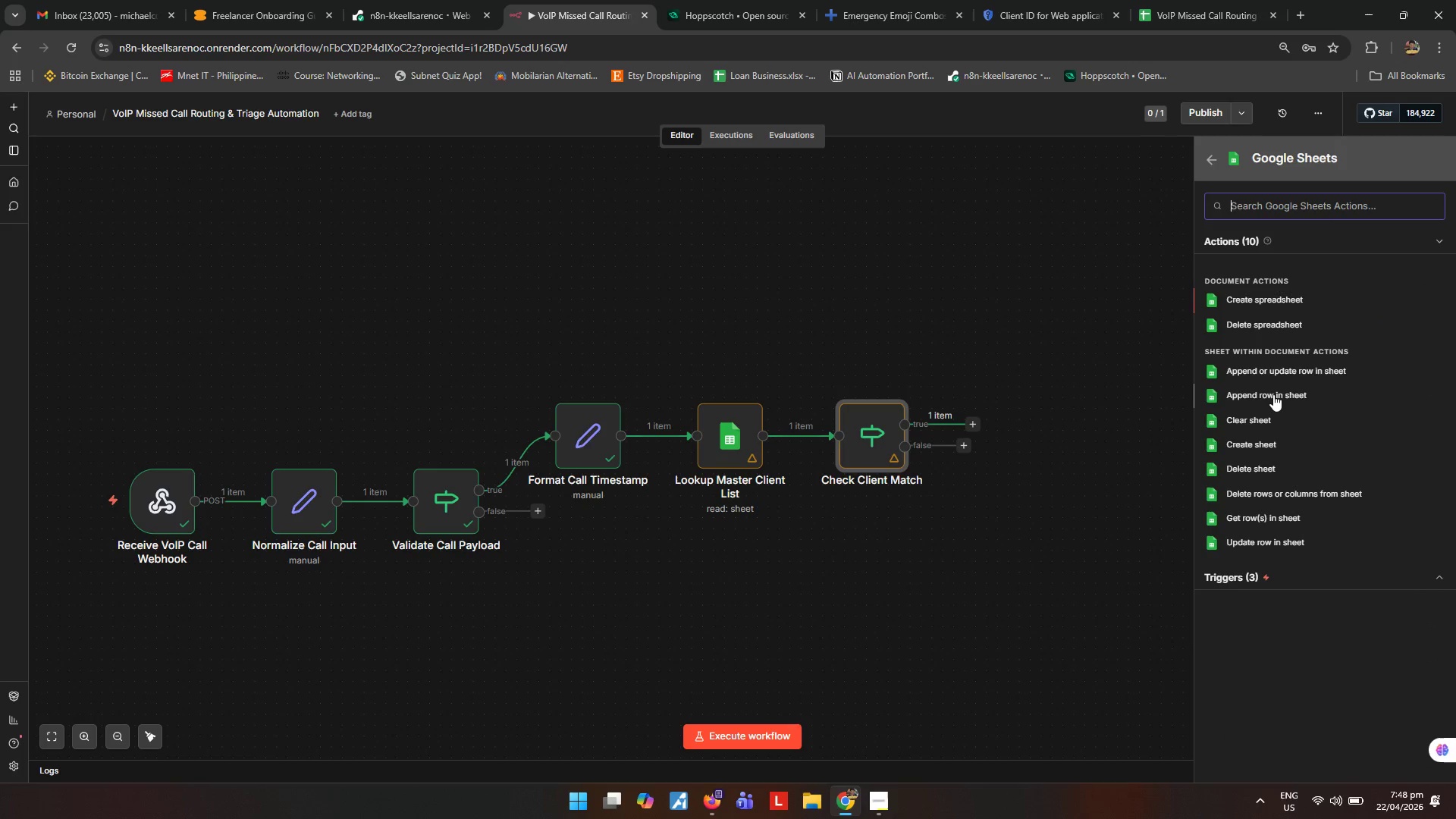 
left_click([1269, 399])
 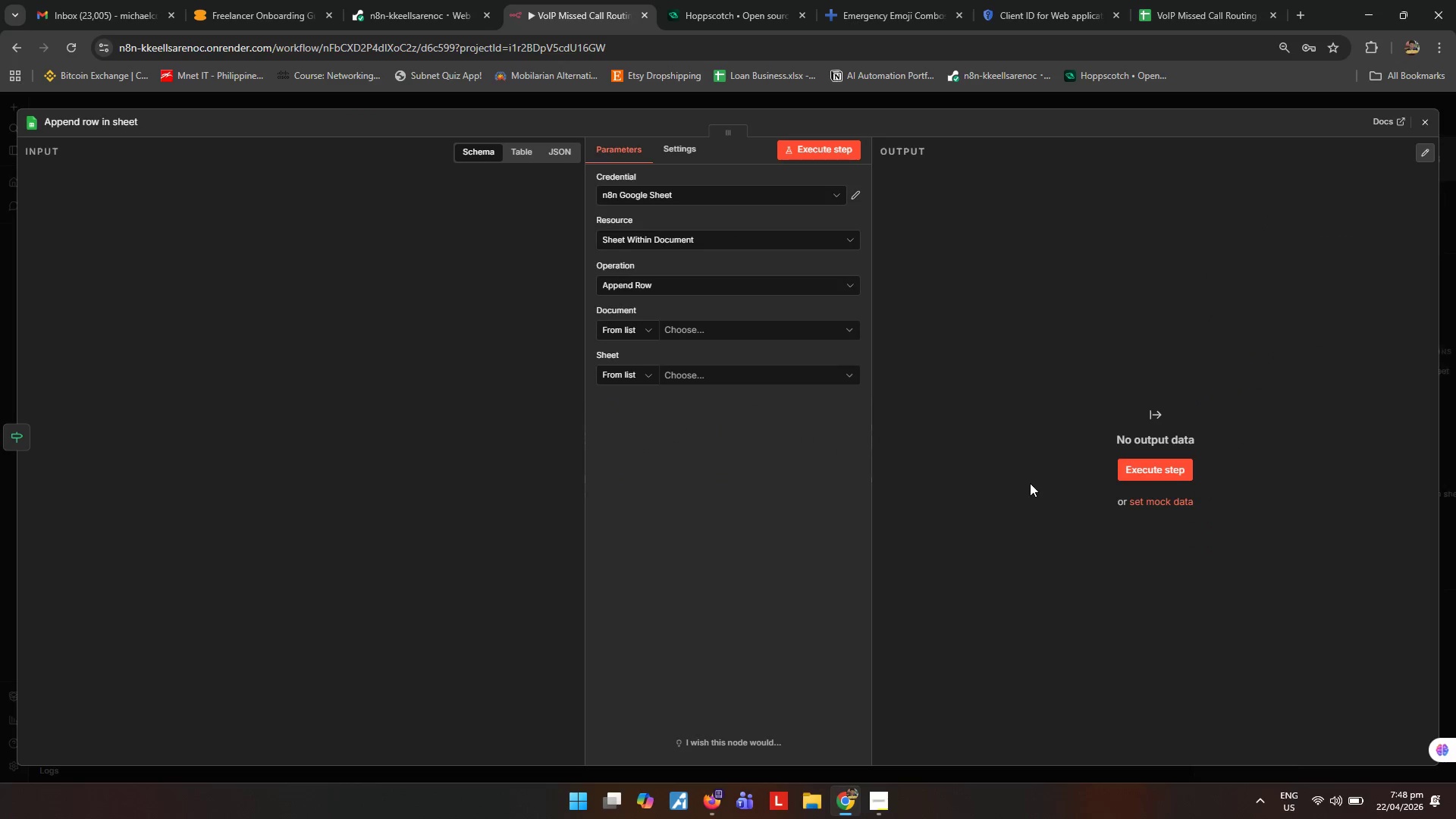 
wait(6.09)
 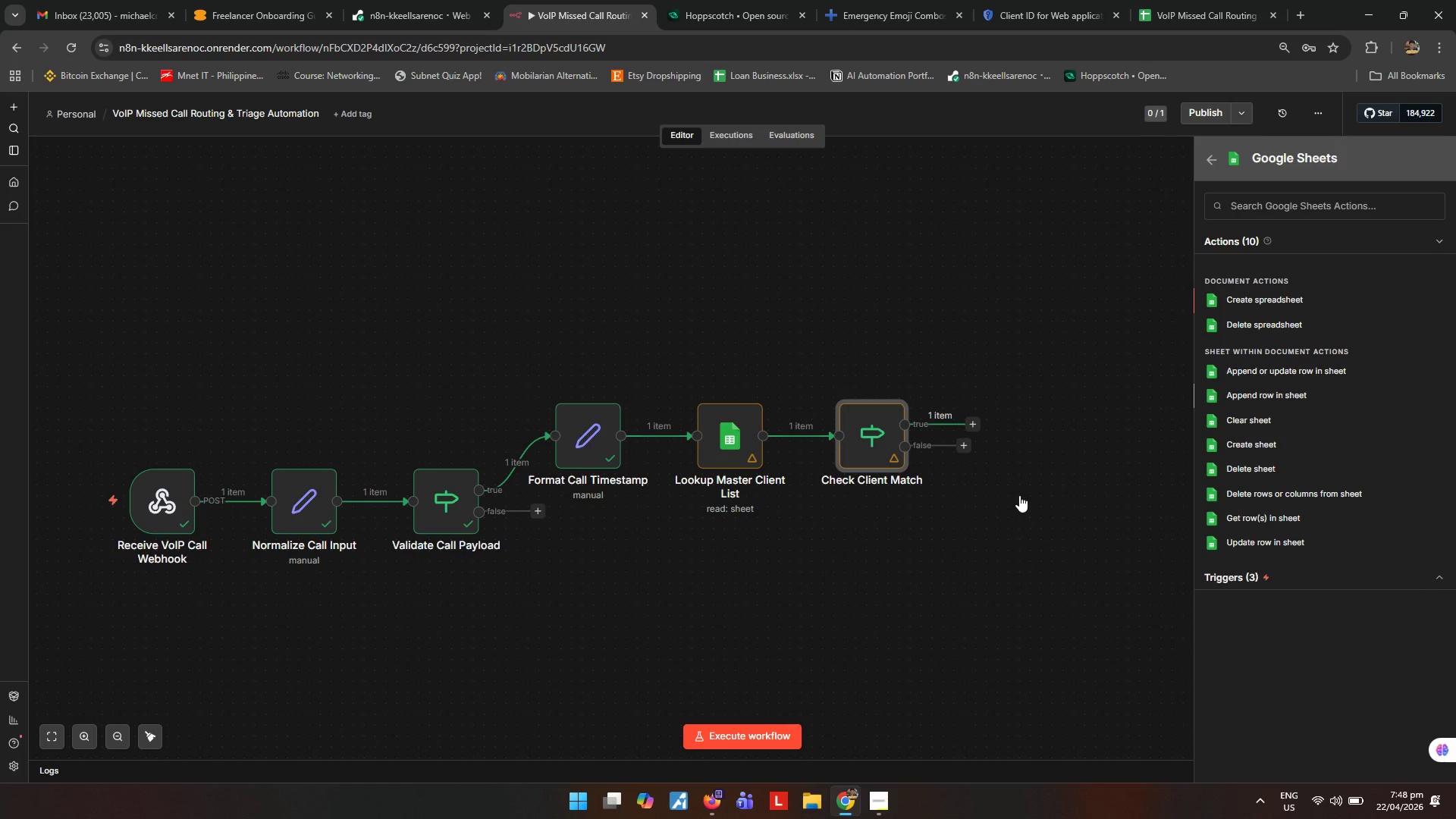 
key(Escape)
type([F2]Log Existing Client Call)
 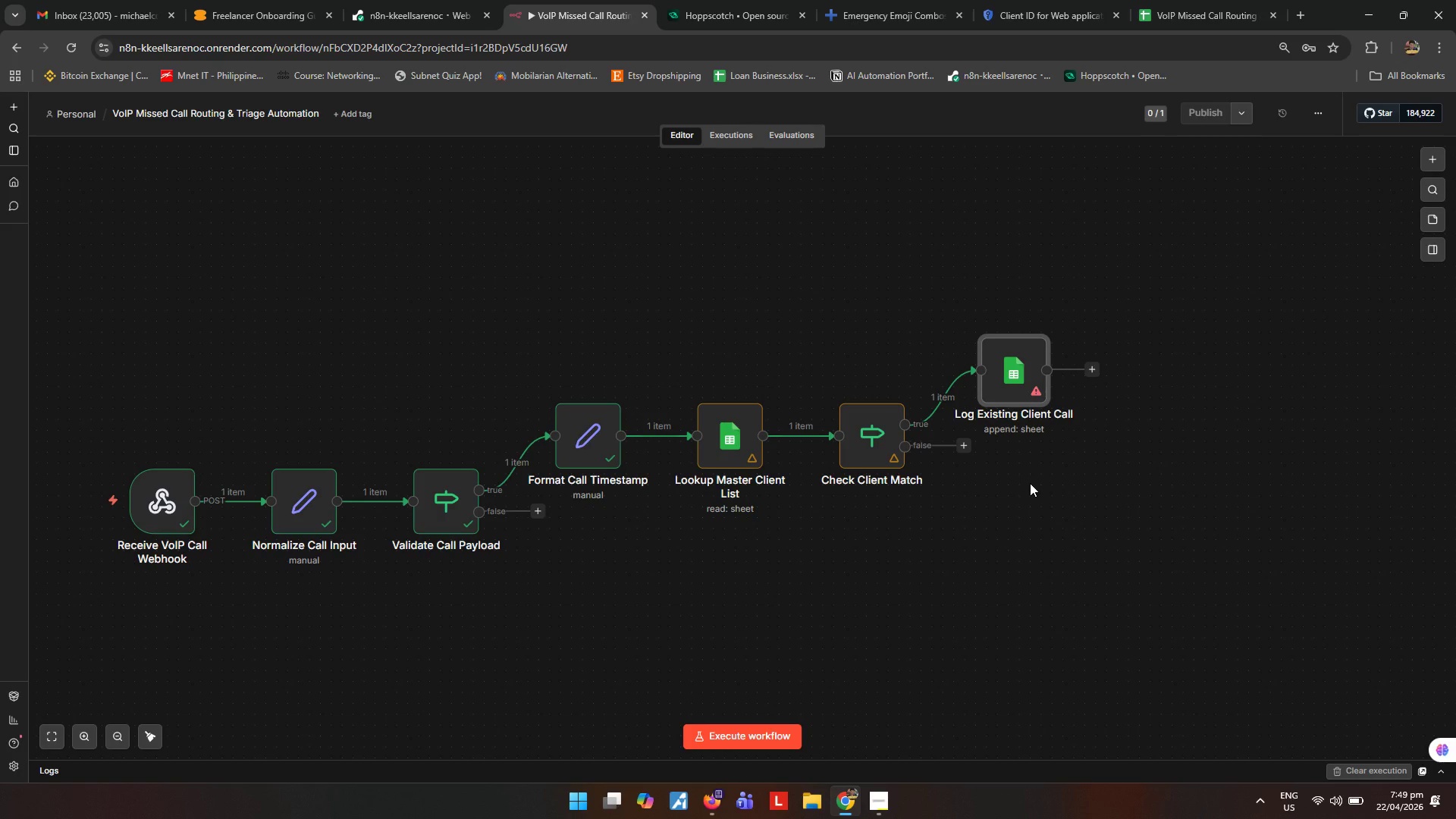 
 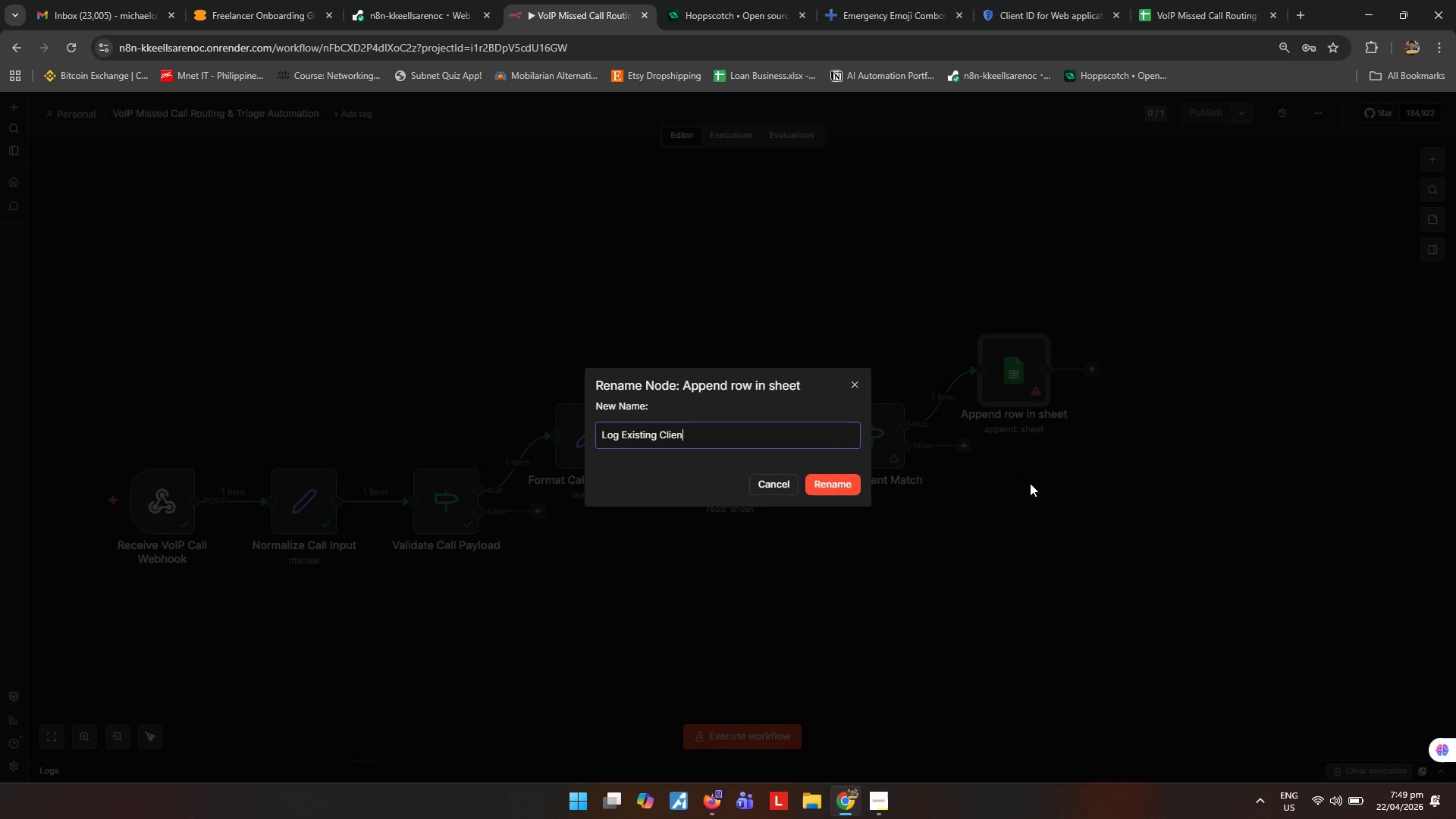 
key(Enter)
 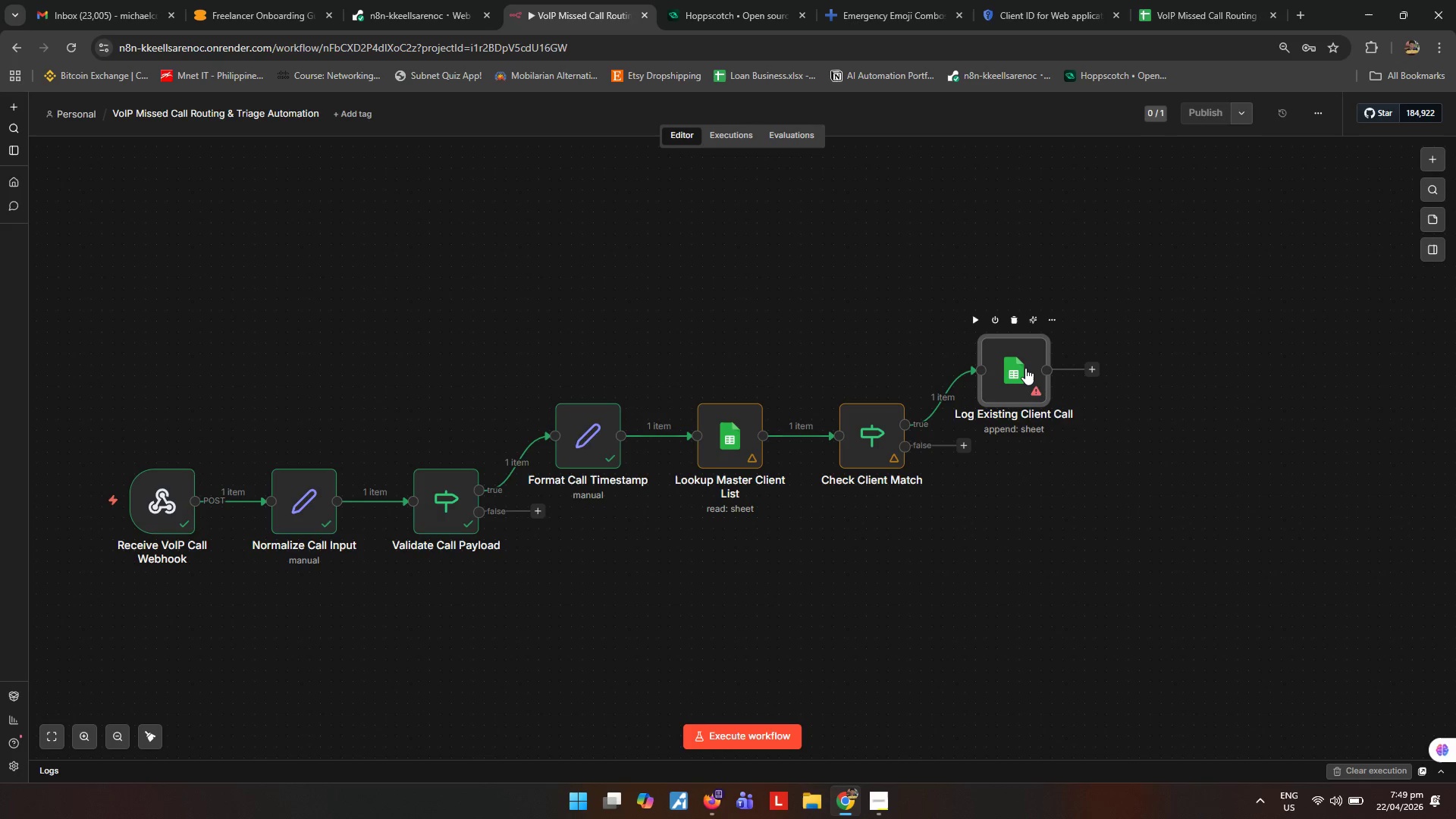 
double_click([1025, 368])
 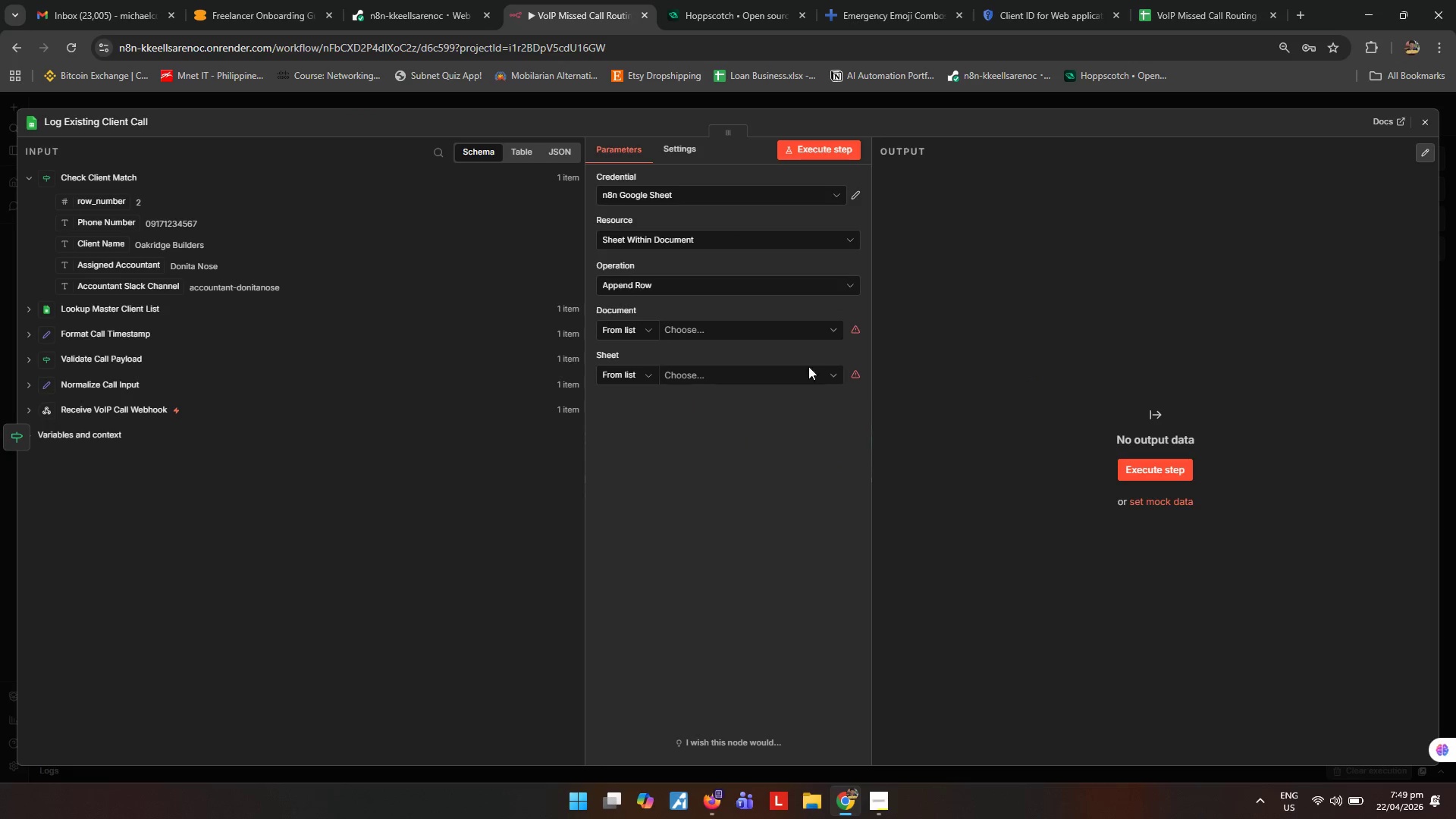 
wait(7.34)
 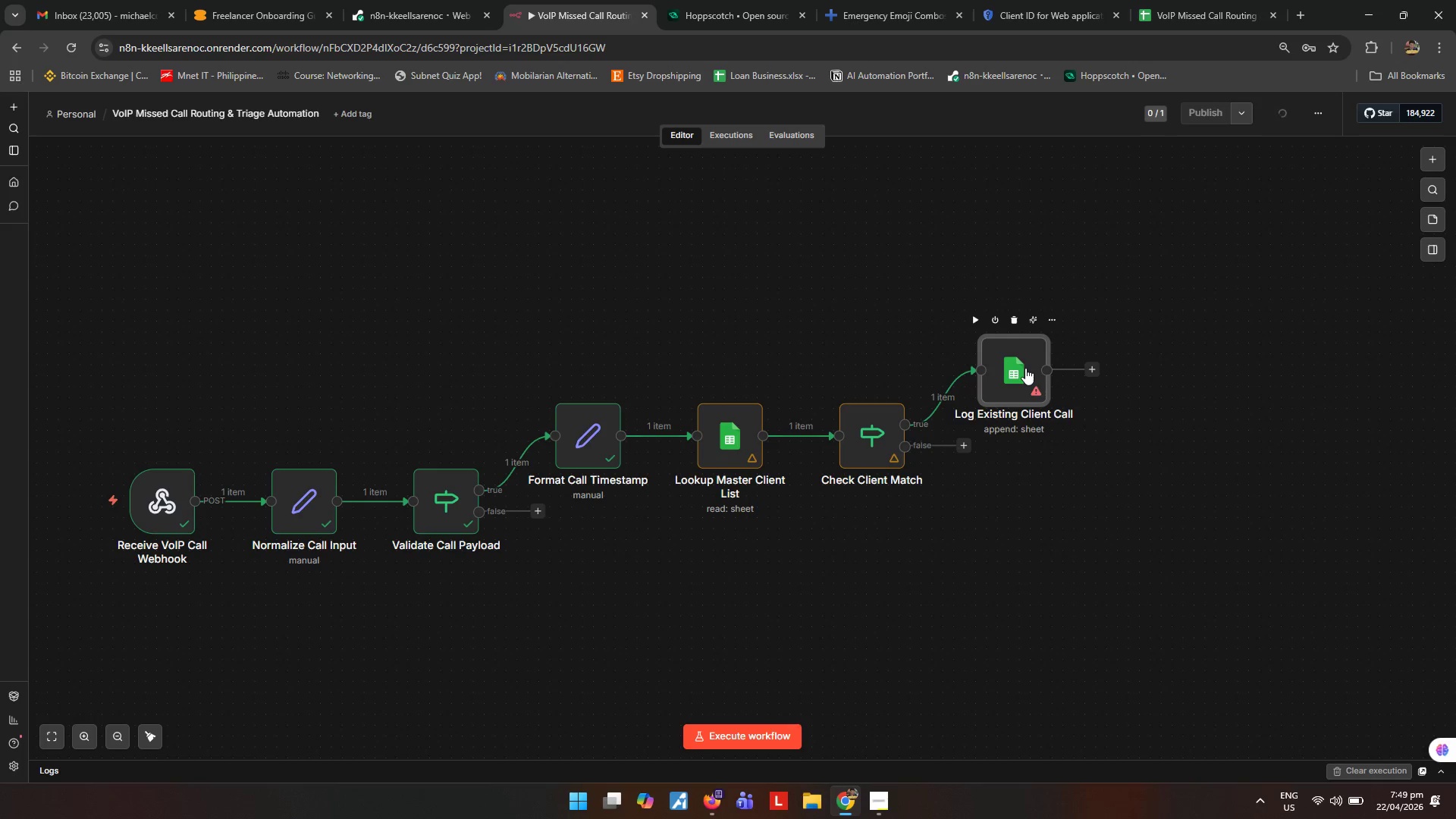 
left_click([828, 335])
 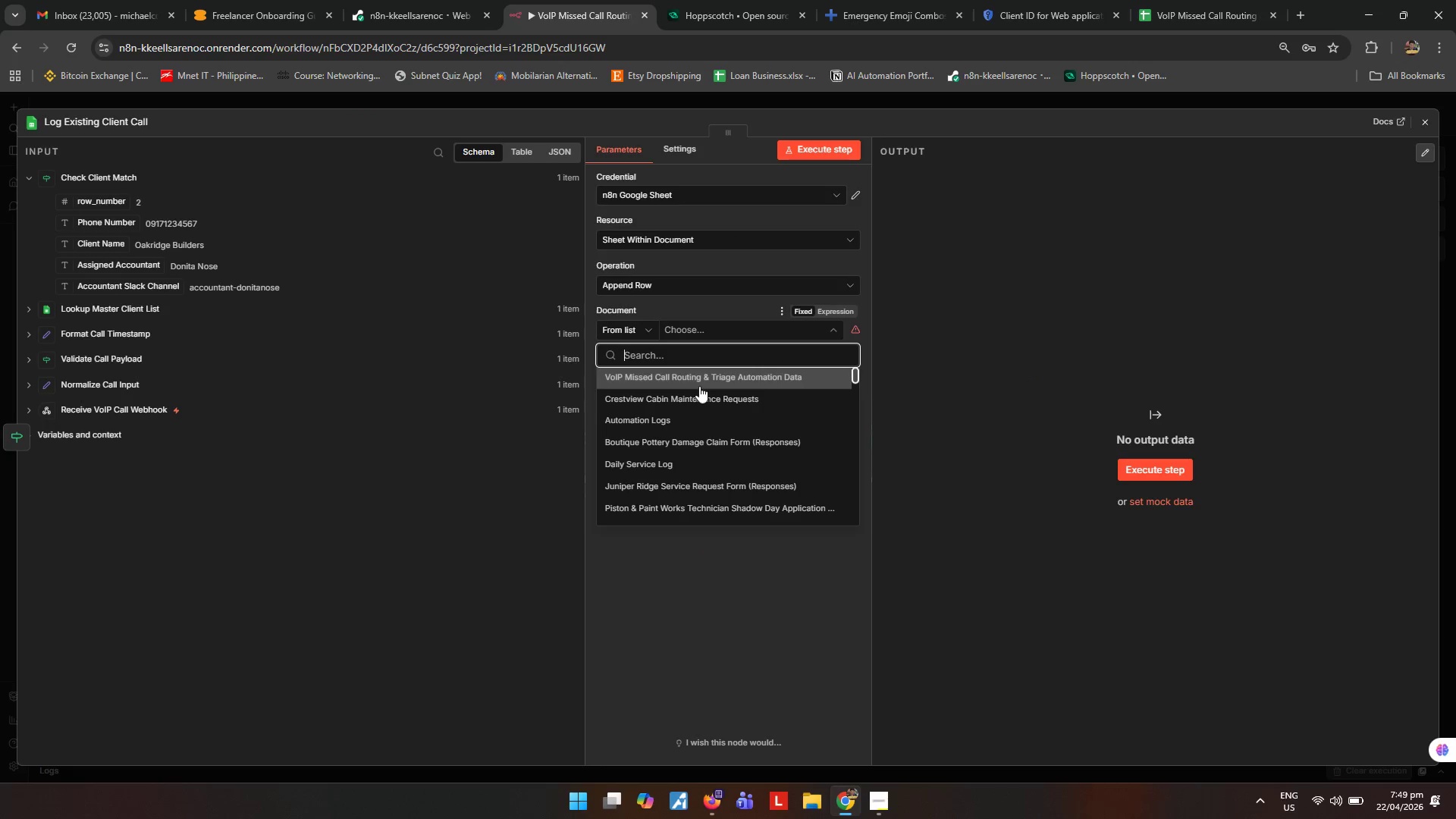 
left_click([699, 386])
 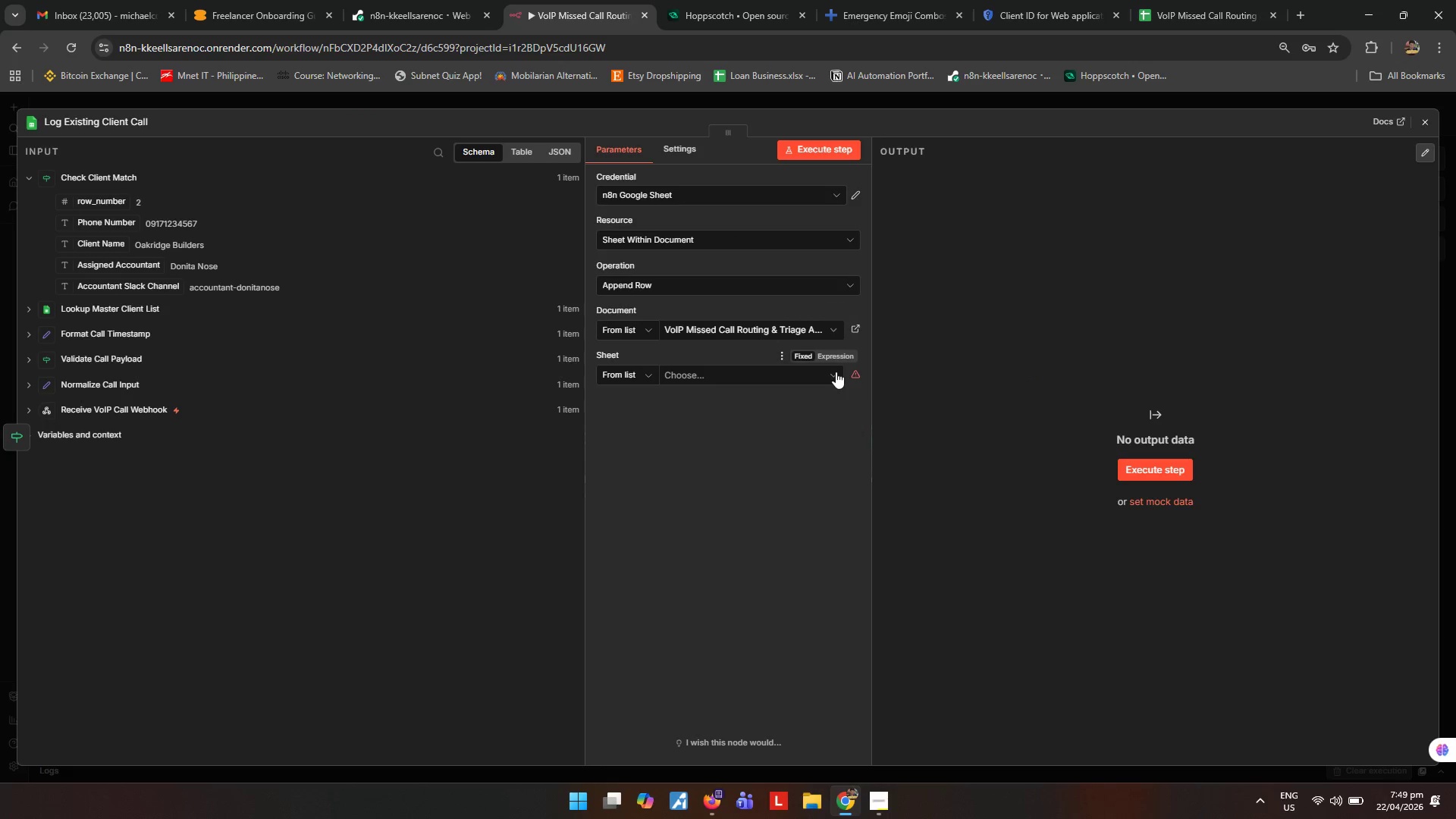 
left_click([836, 372])
 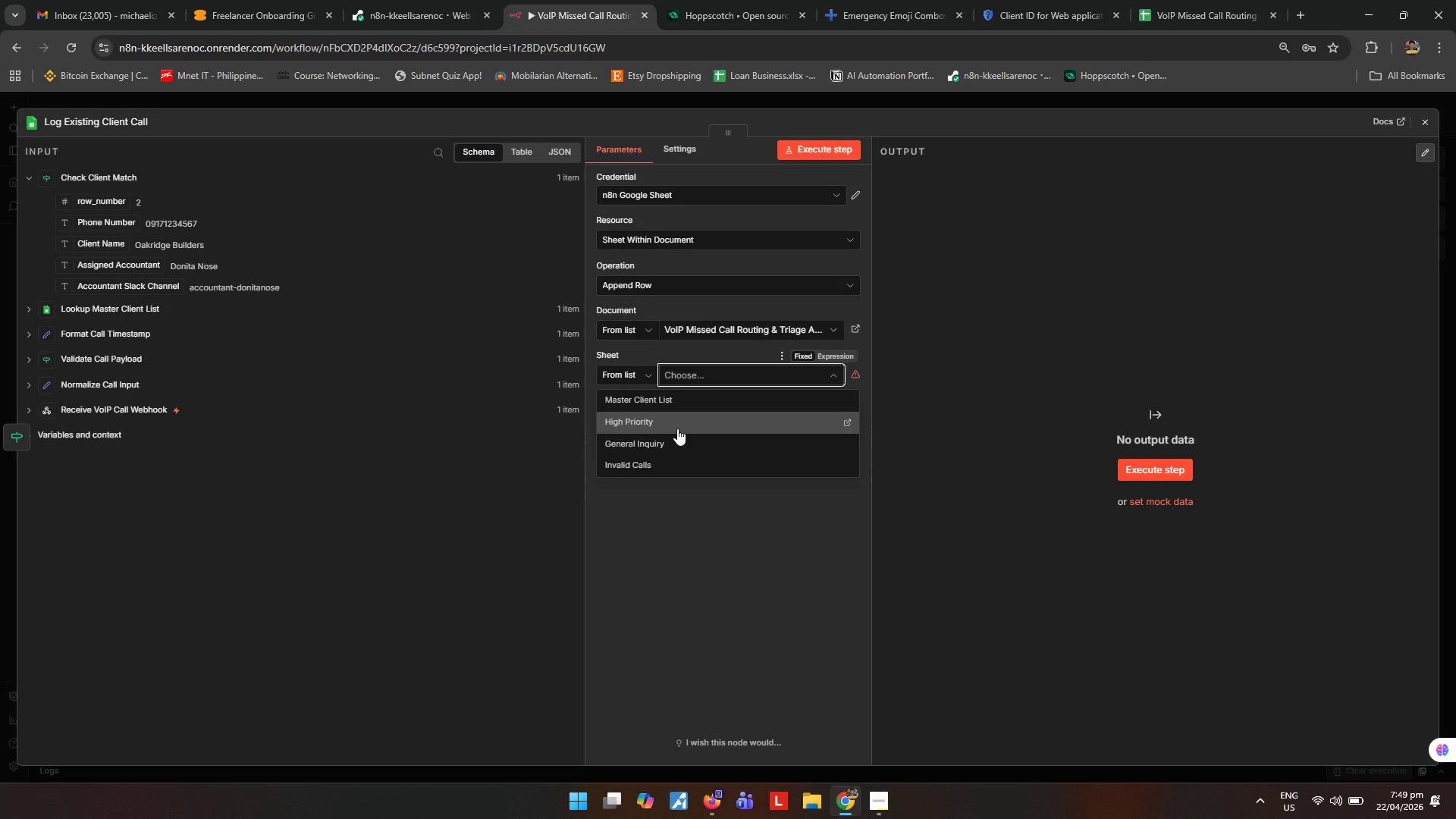 
left_click([677, 428])
 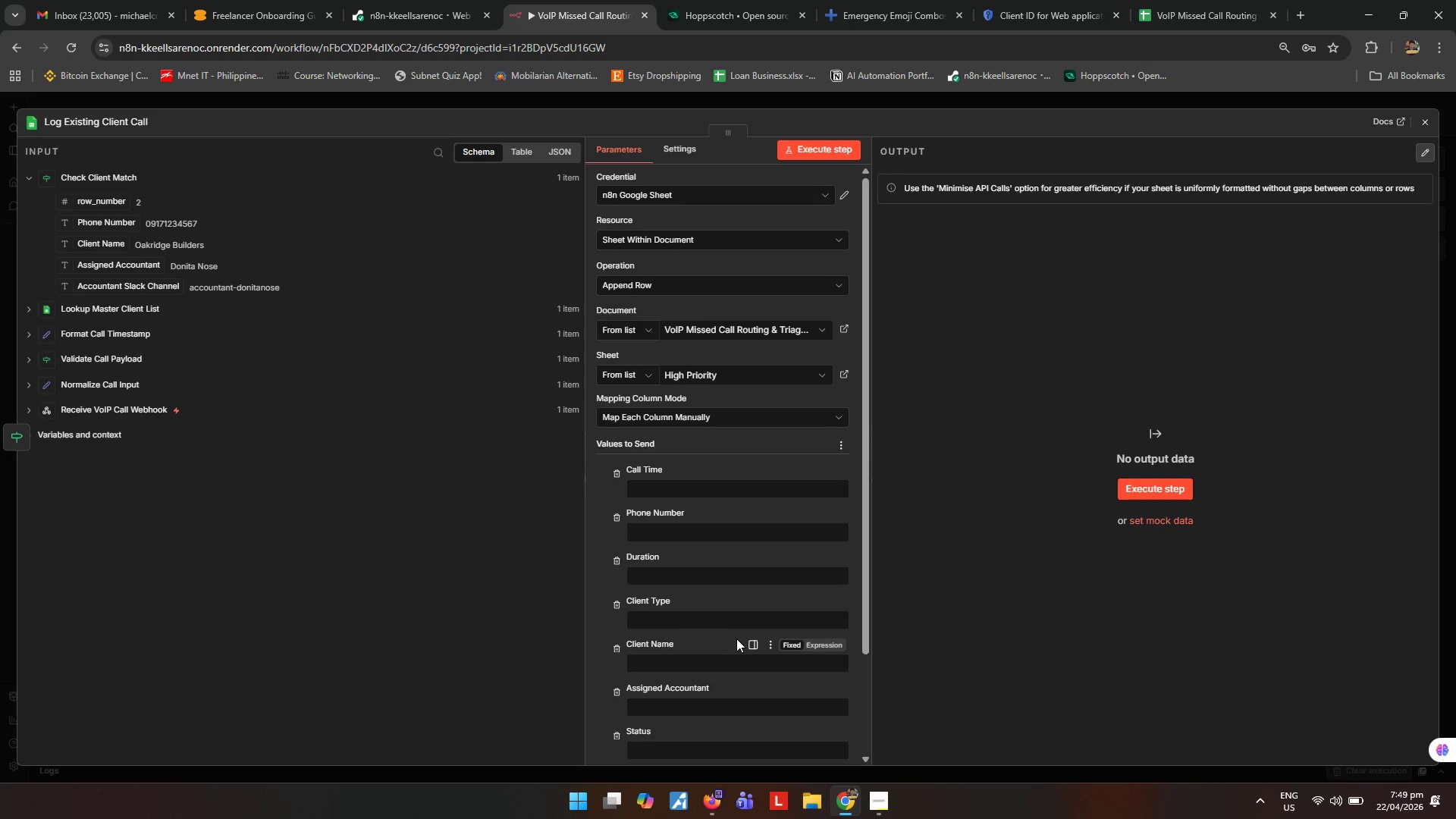 
wait(9.7)
 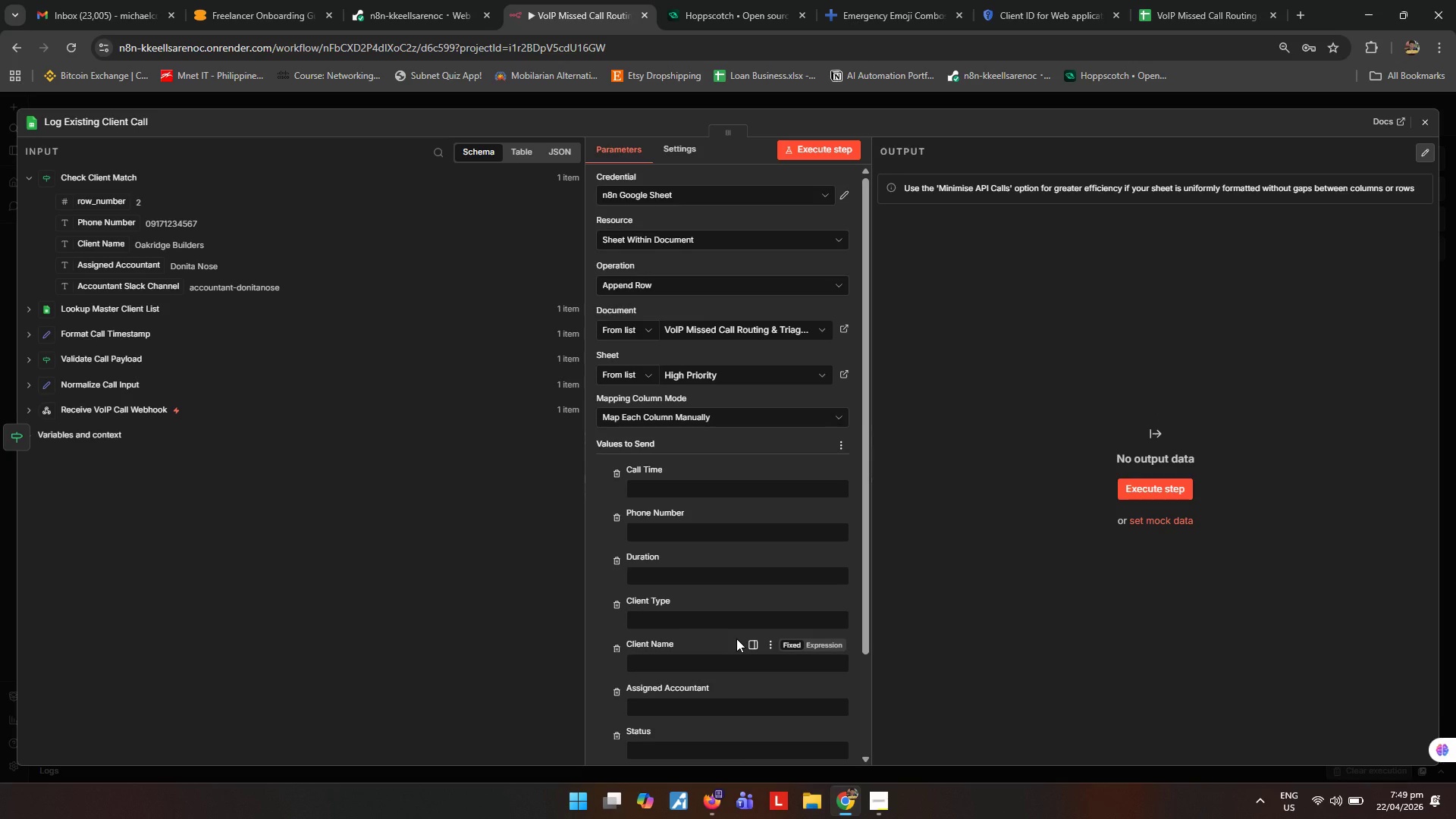 
left_click([28, 328])
 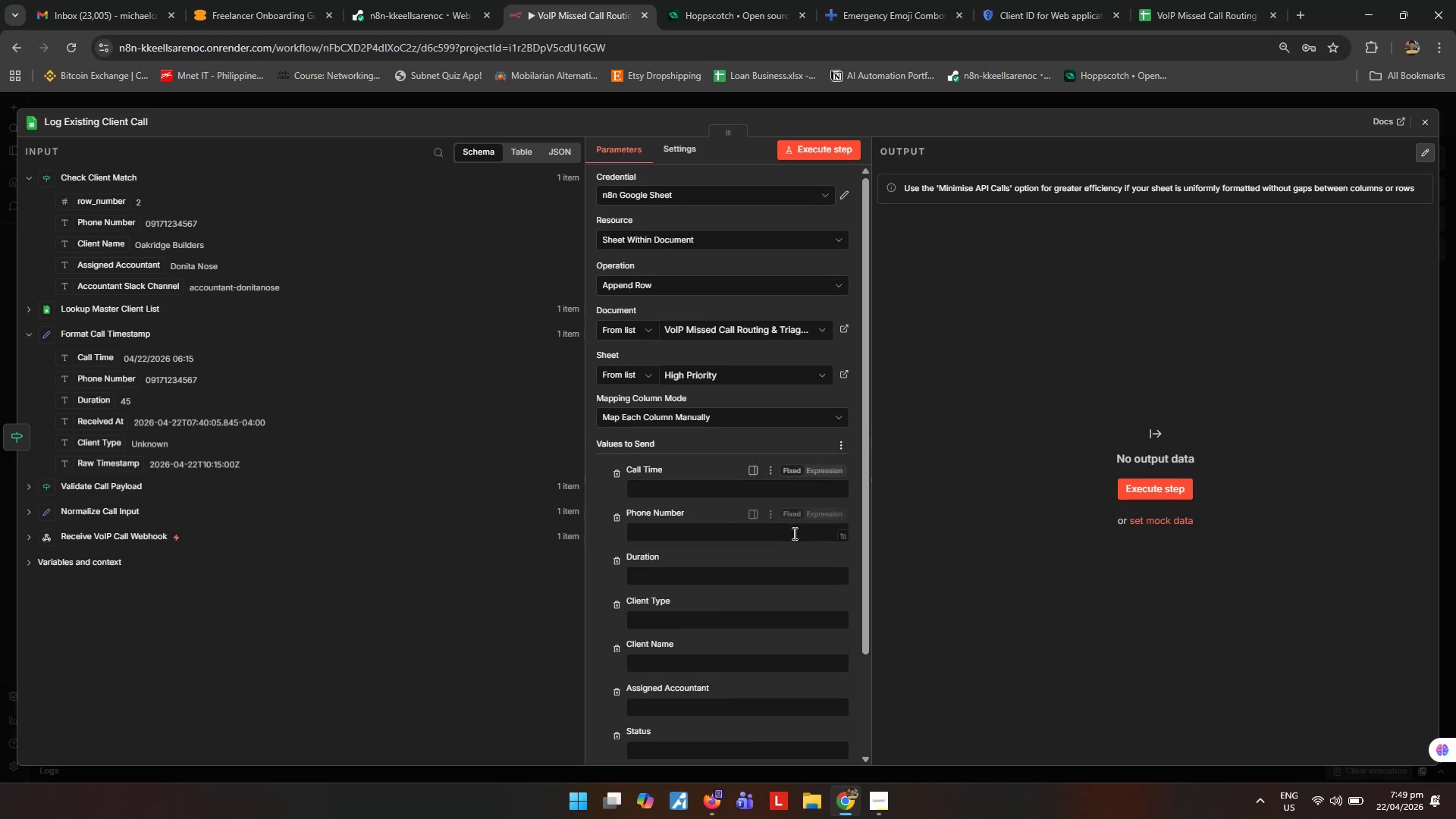 
scroll: coordinate [784, 550], scroll_direction: down, amount: 1.0
 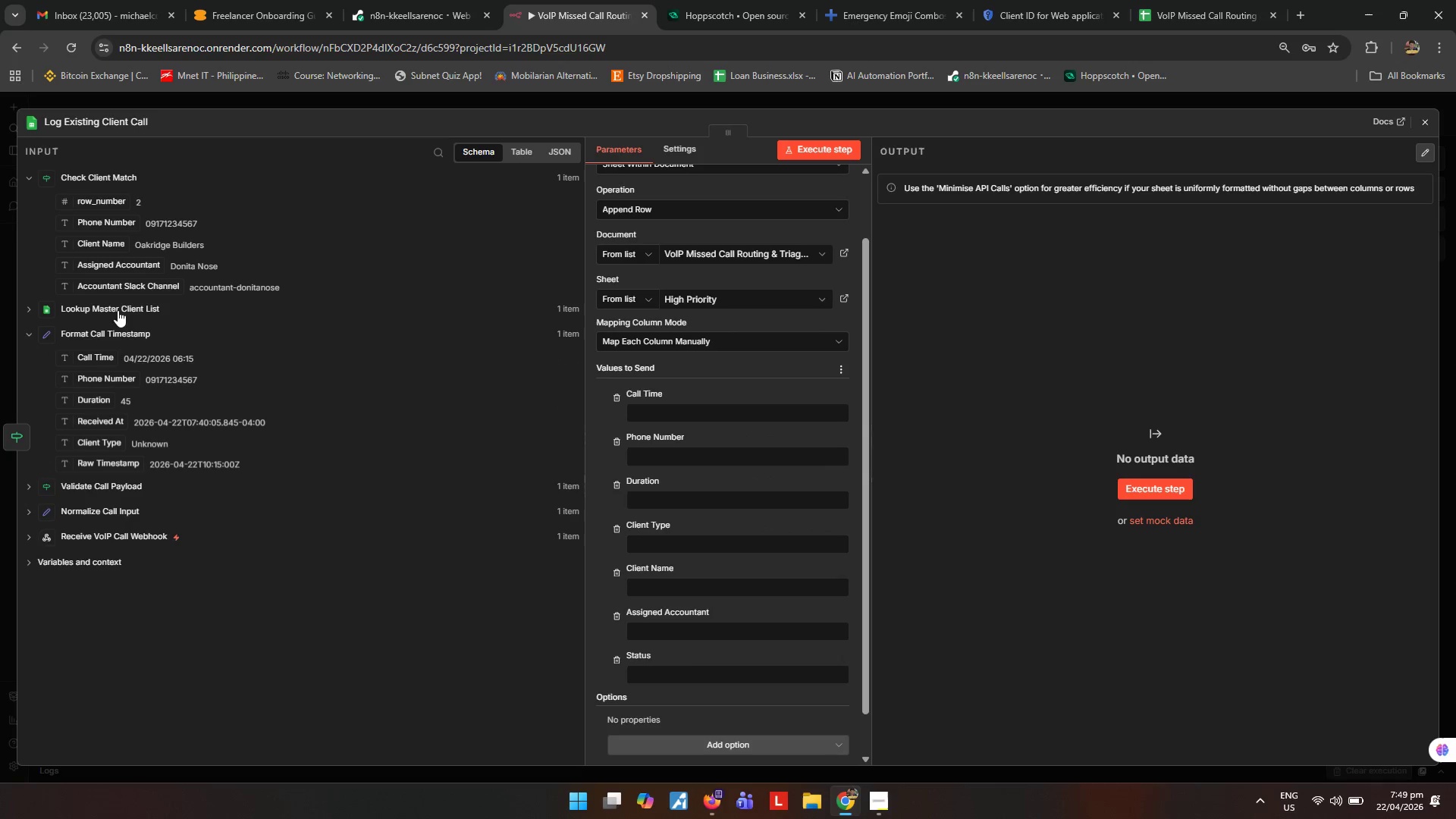 
left_click_drag(start_coordinate=[92, 365], to_coordinate=[710, 418])
 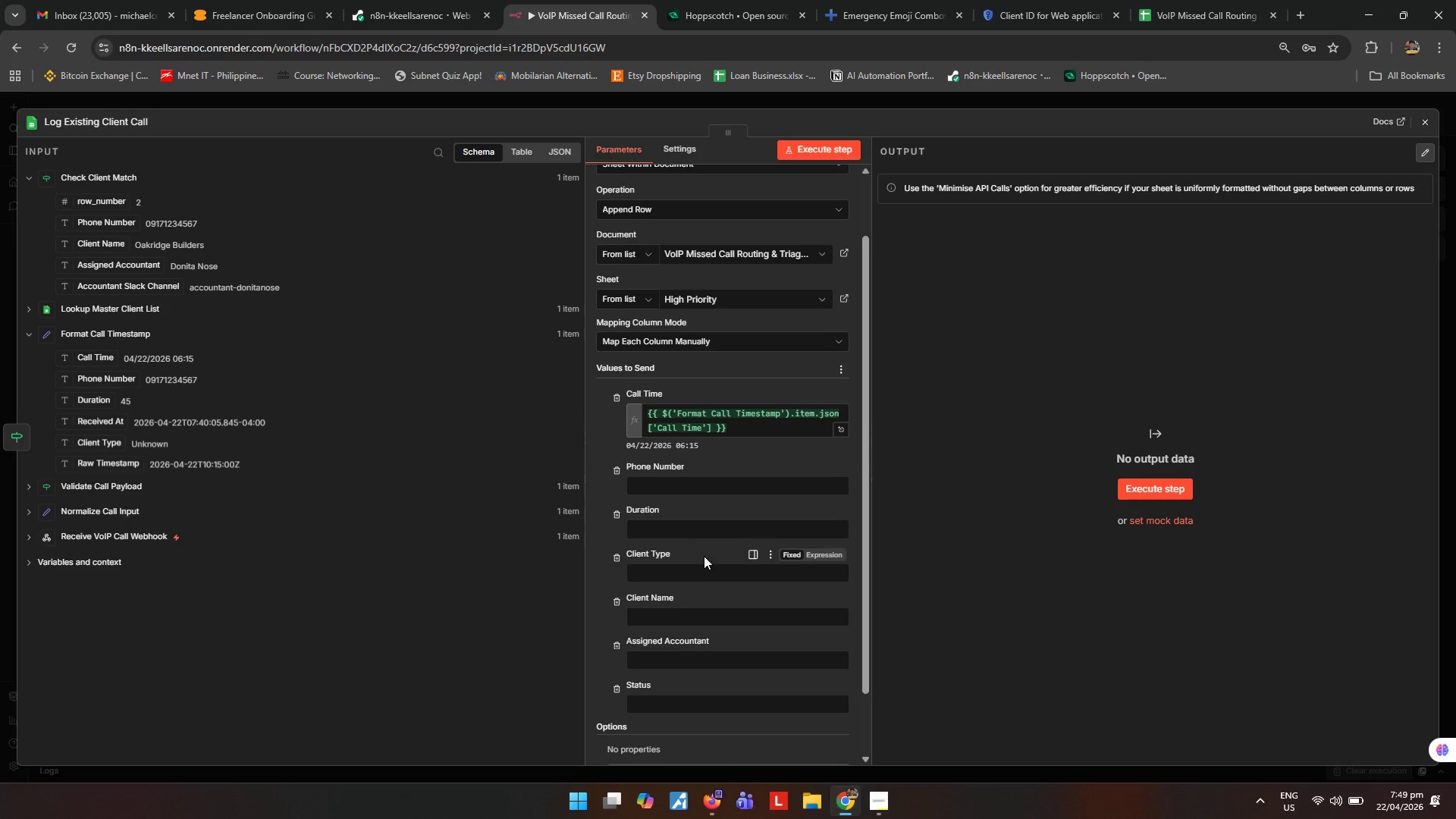 
scroll: coordinate [704, 555], scroll_direction: down, amount: 2.0
 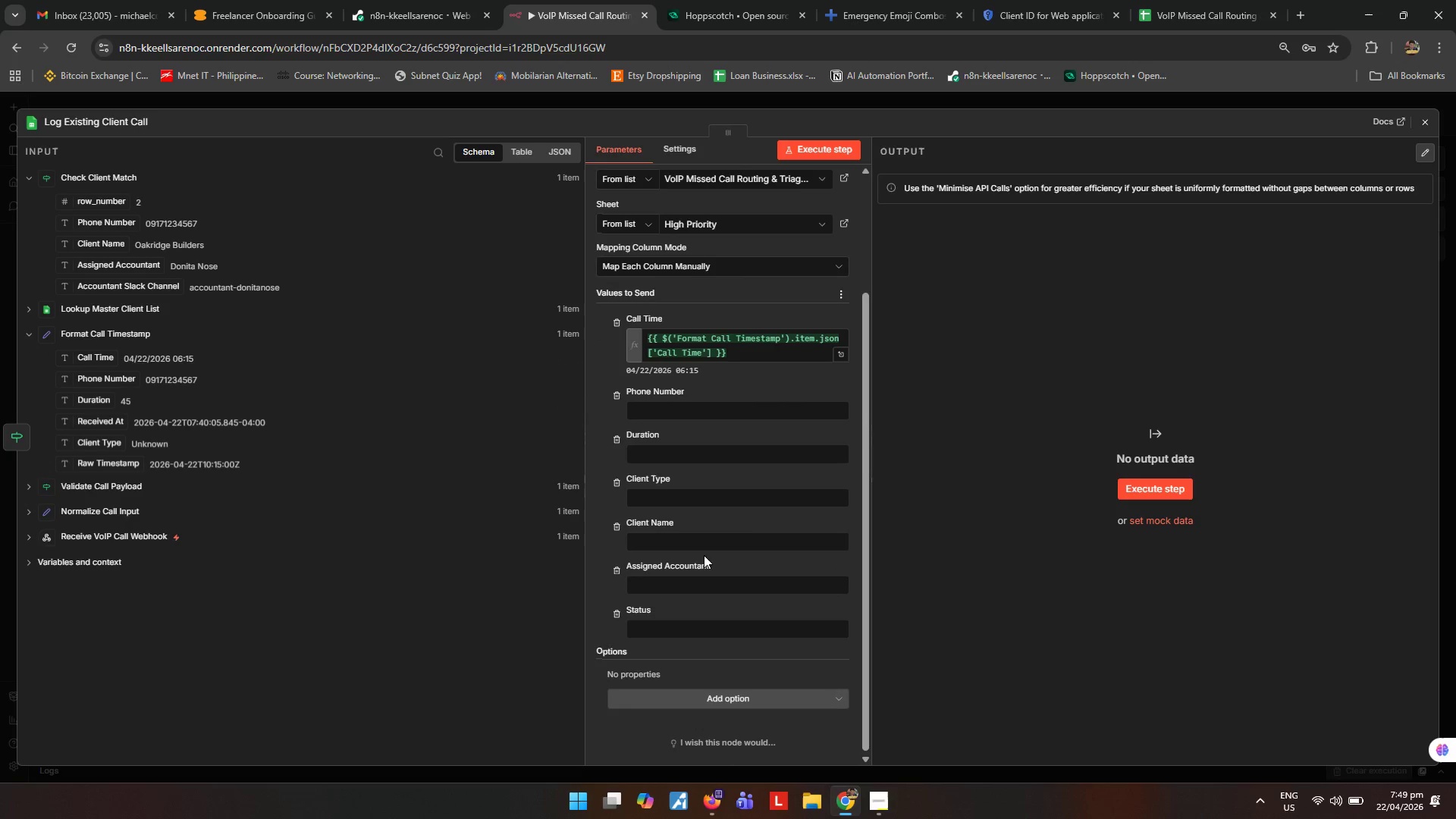 
scroll: coordinate [196, 398], scroll_direction: up, amount: 3.0
 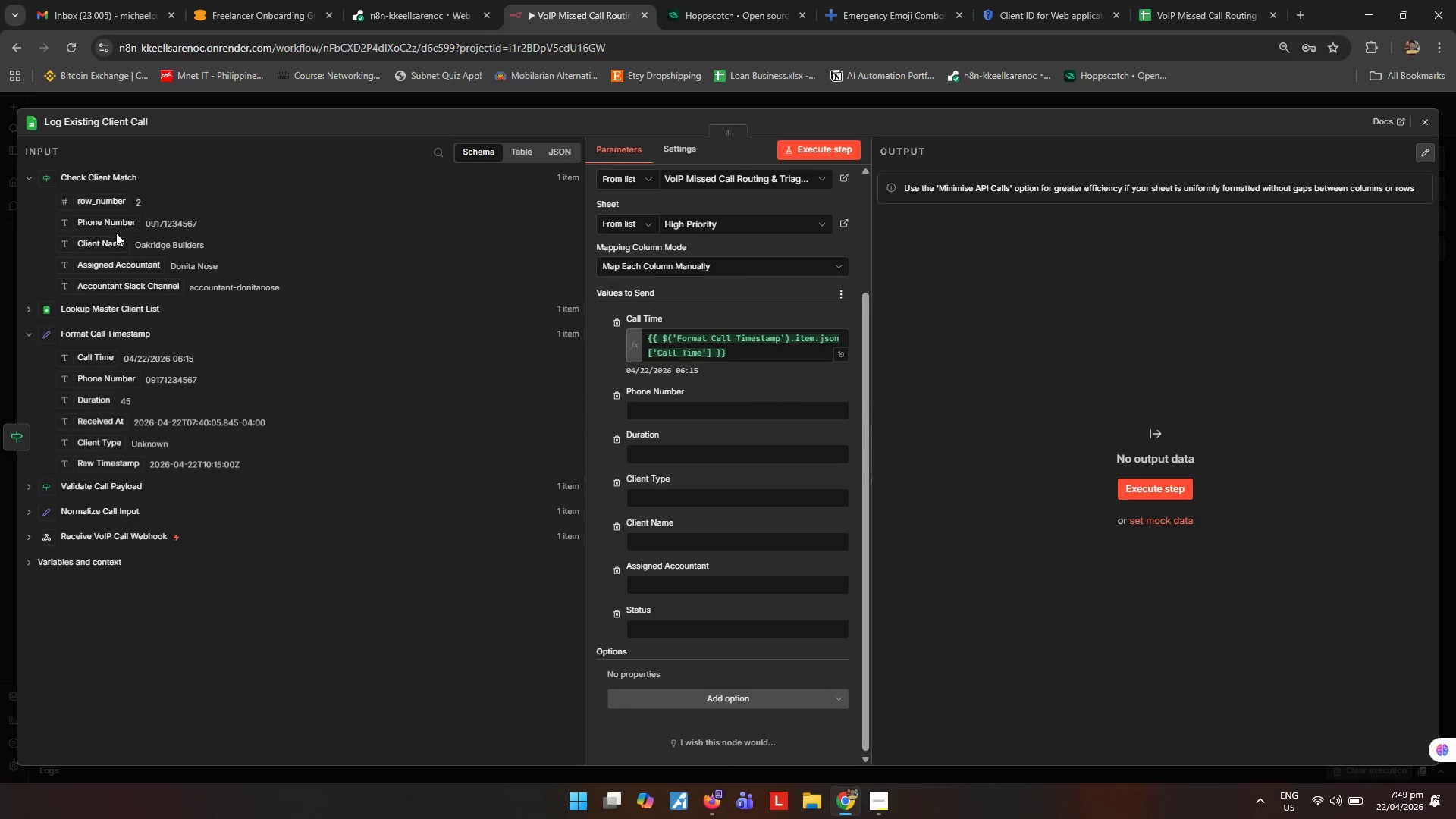 
left_click_drag(start_coordinate=[112, 228], to_coordinate=[714, 414])
 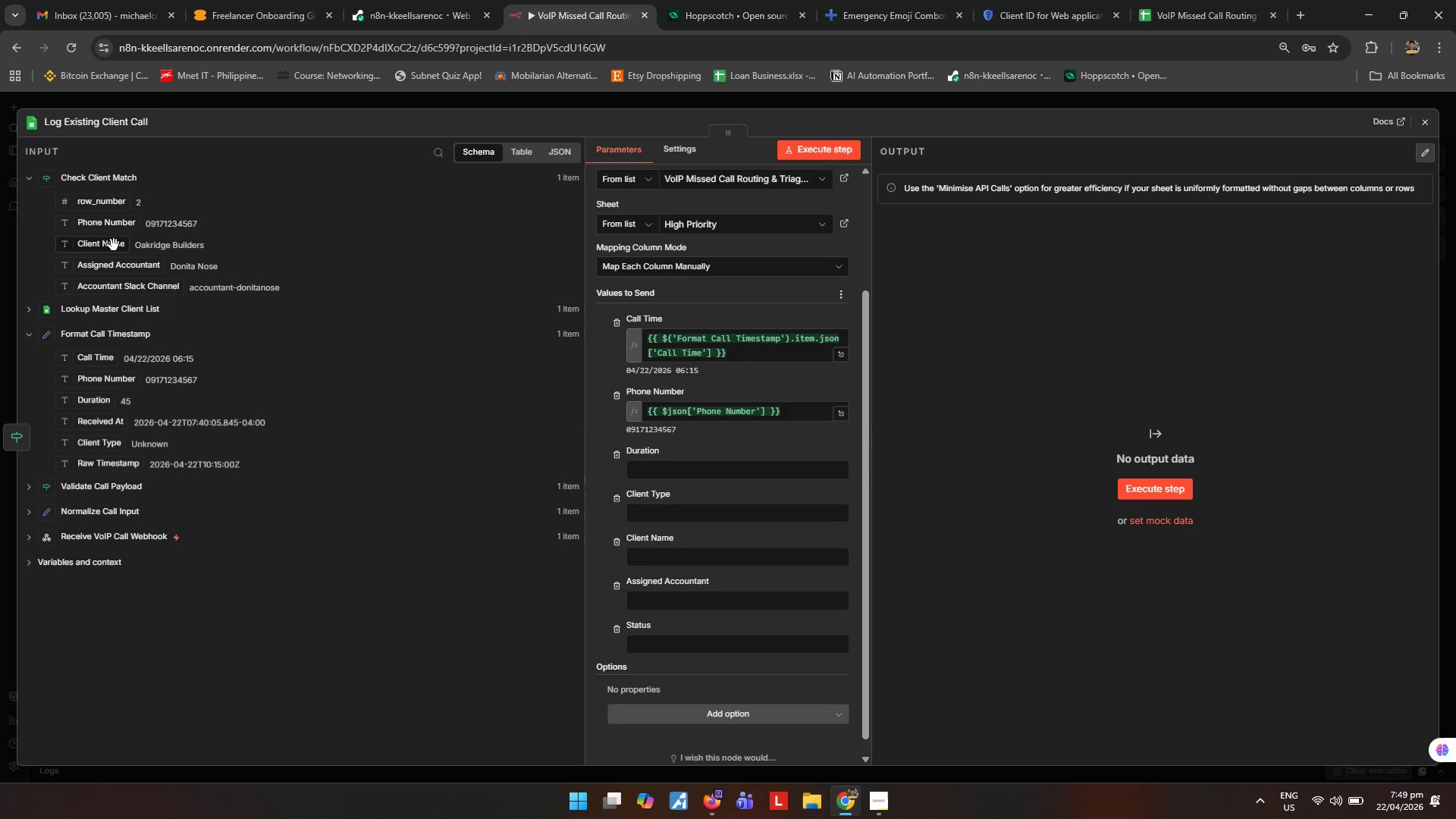 
wait(8.09)
 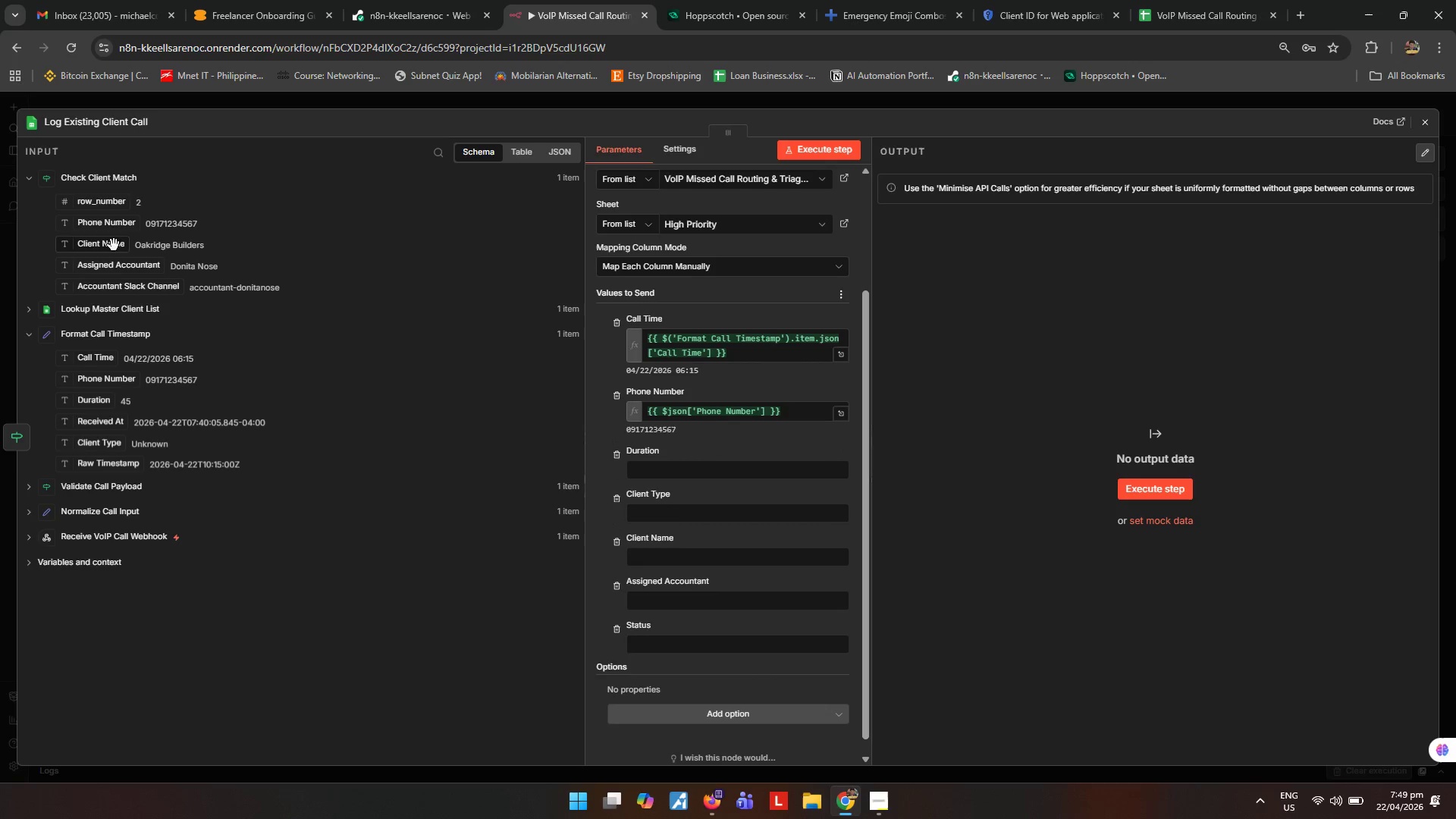 
left_click_drag(start_coordinate=[94, 405], to_coordinate=[686, 461])
 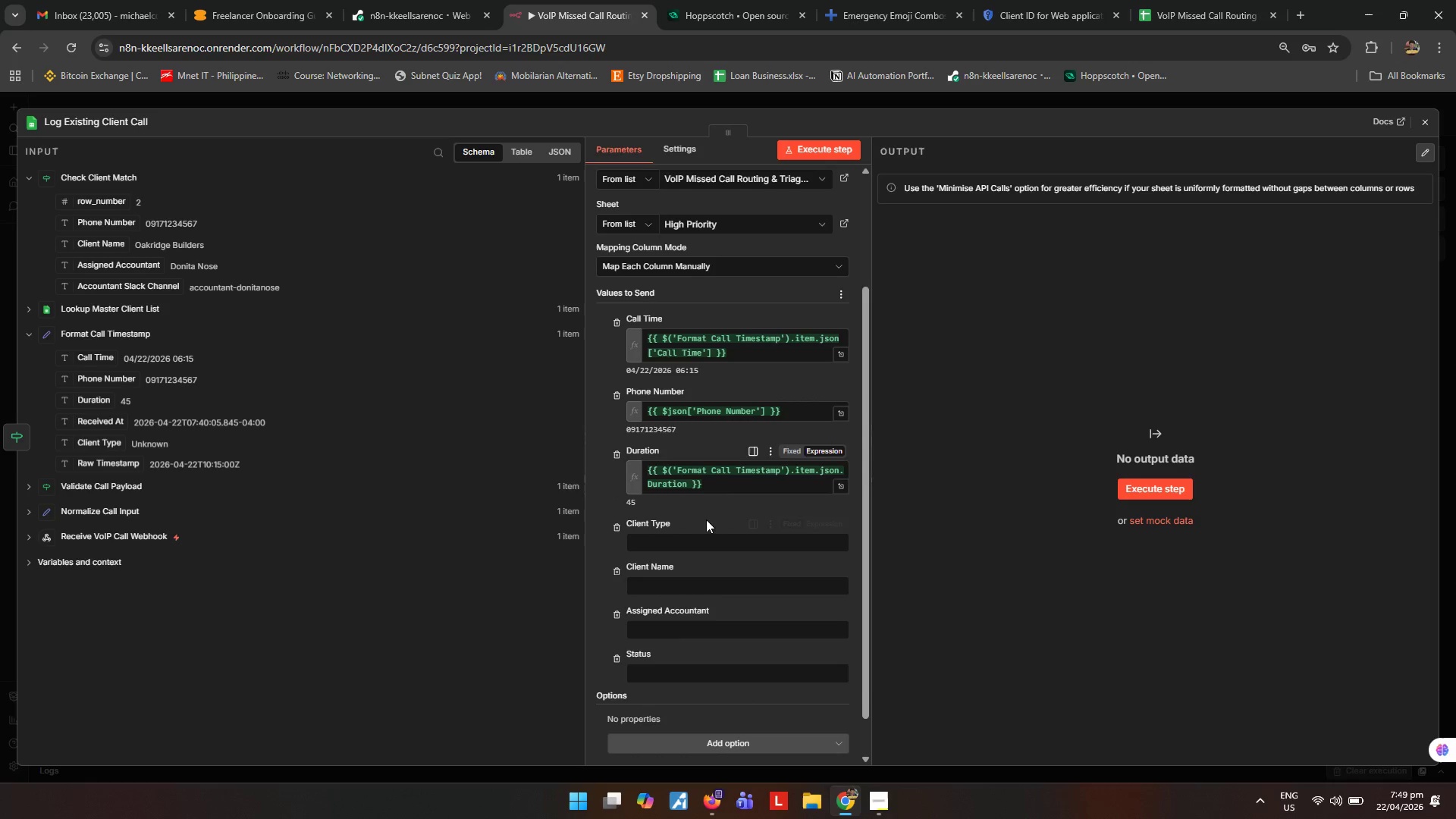 
scroll: coordinate [710, 523], scroll_direction: down, amount: 1.0
 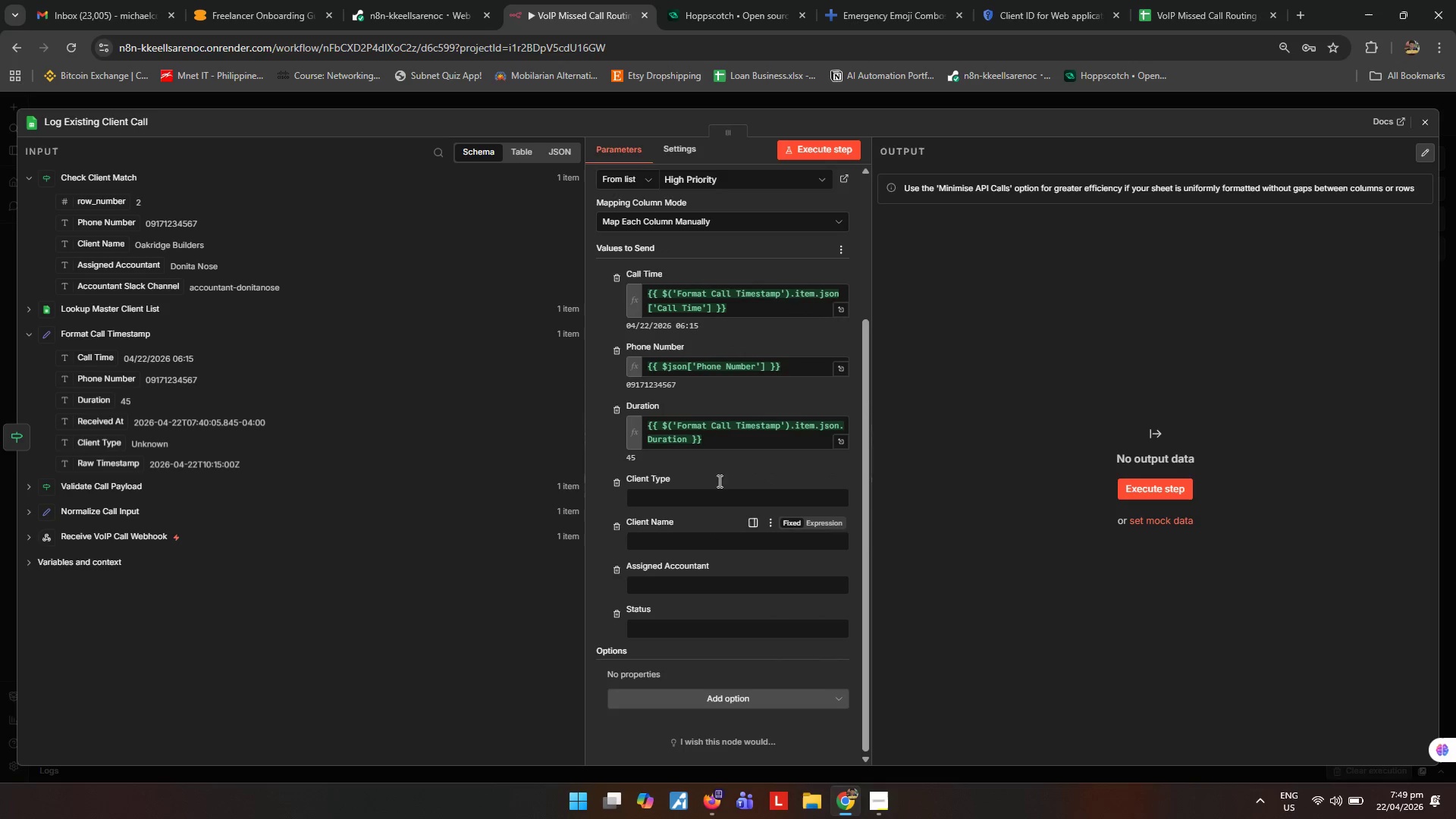 
left_click([1179, 18])
 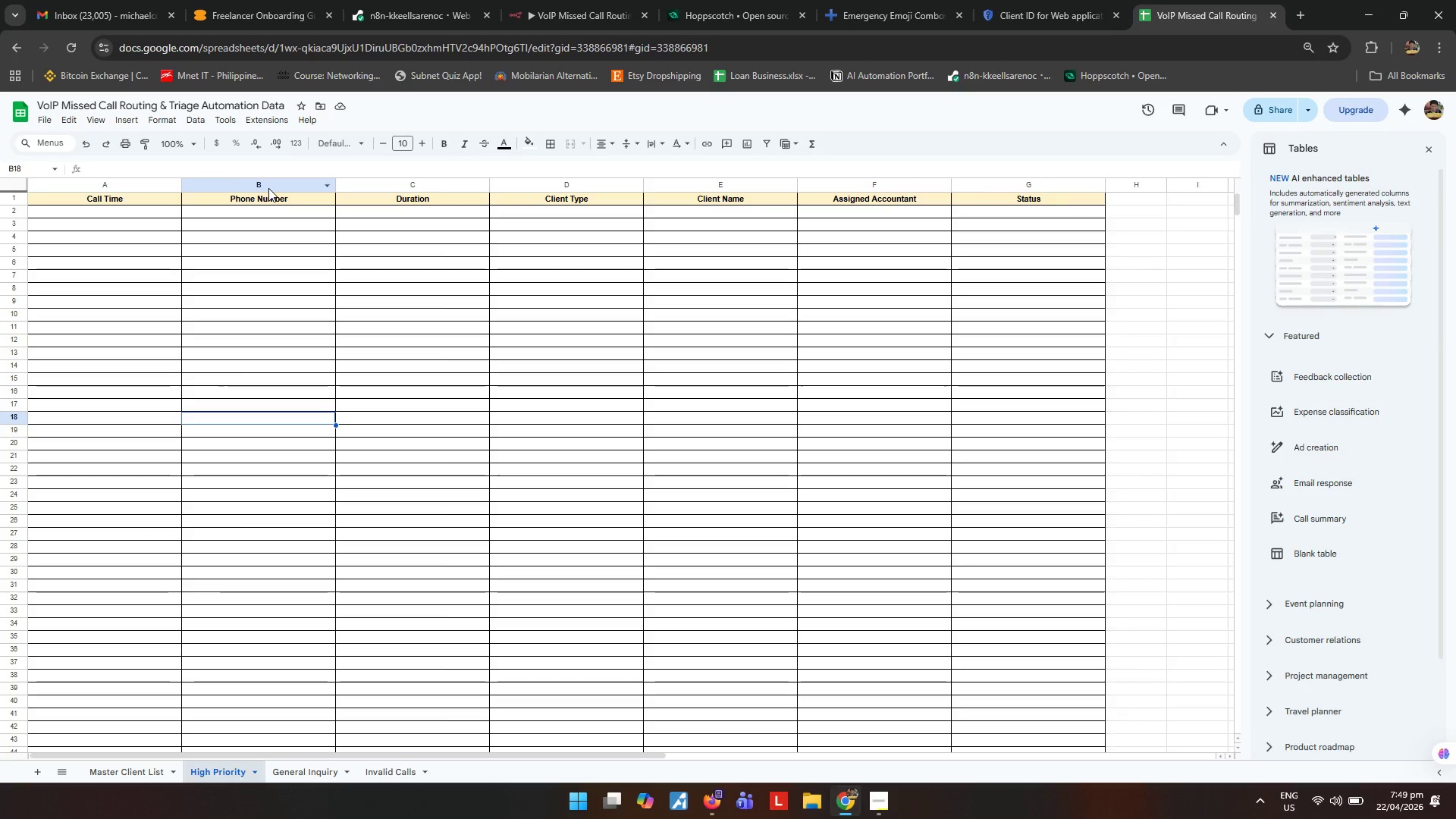 
left_click([166, 120])
 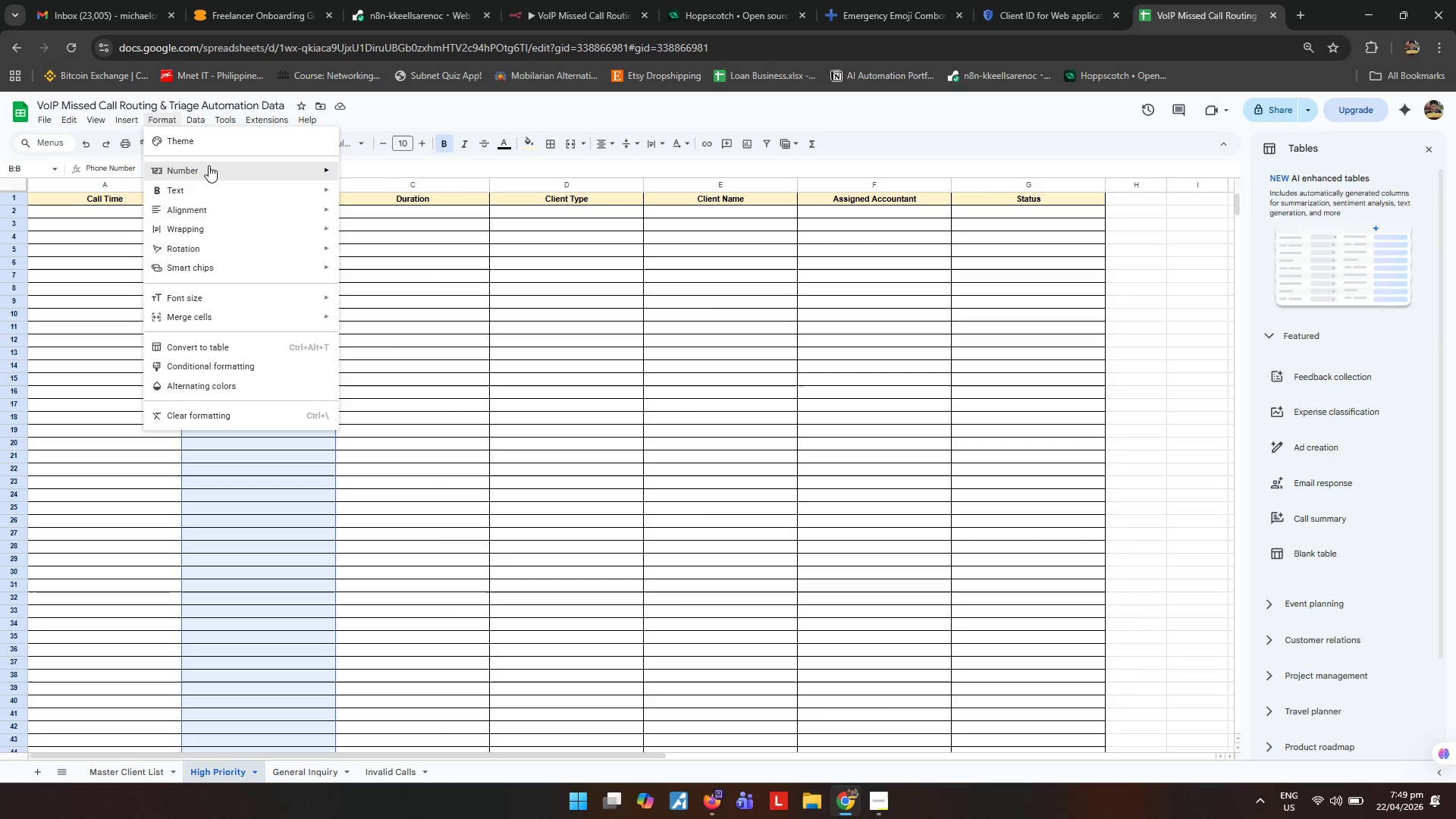 
mouse_move([229, 162])
 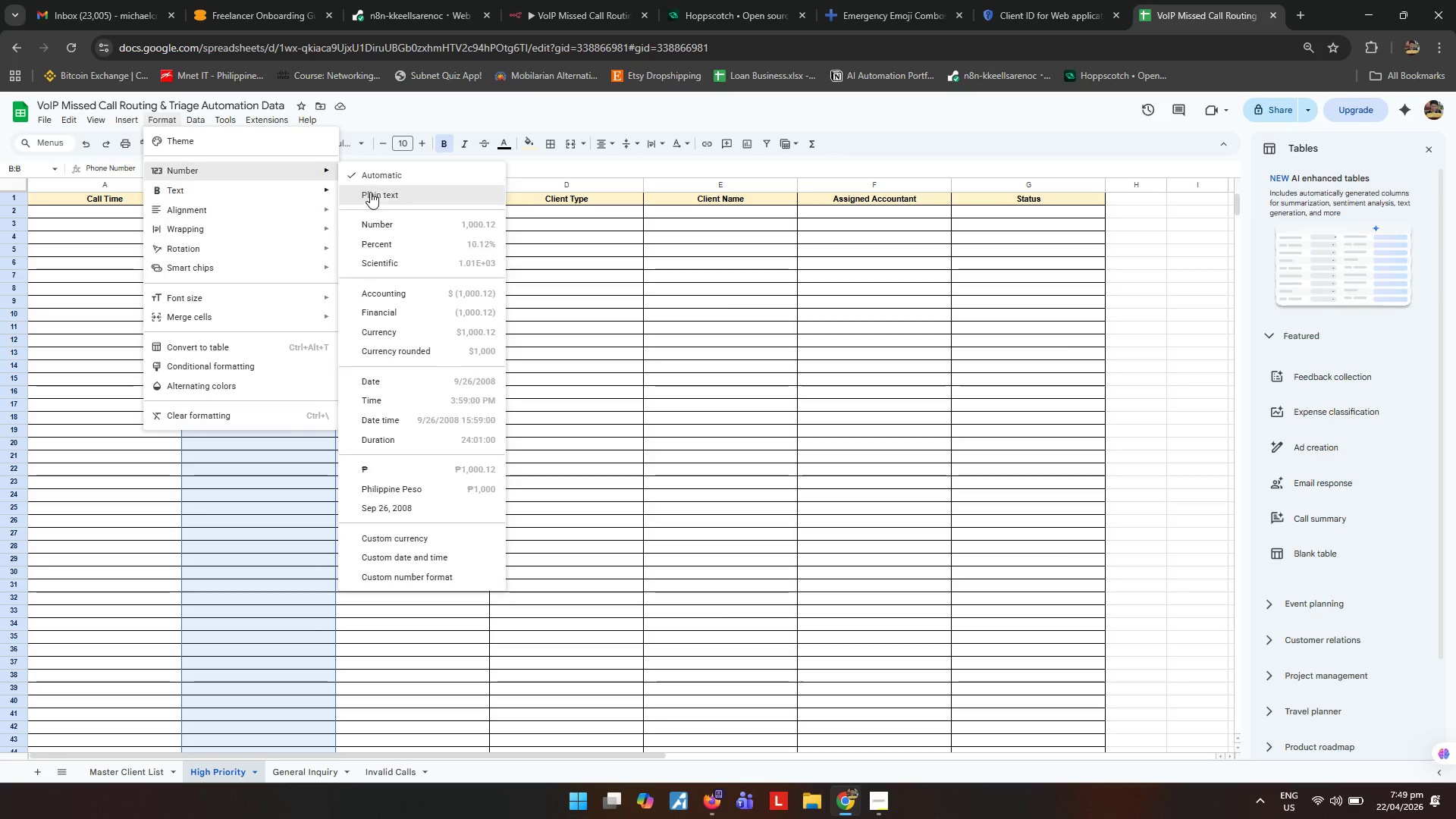 
left_click([384, 203])
 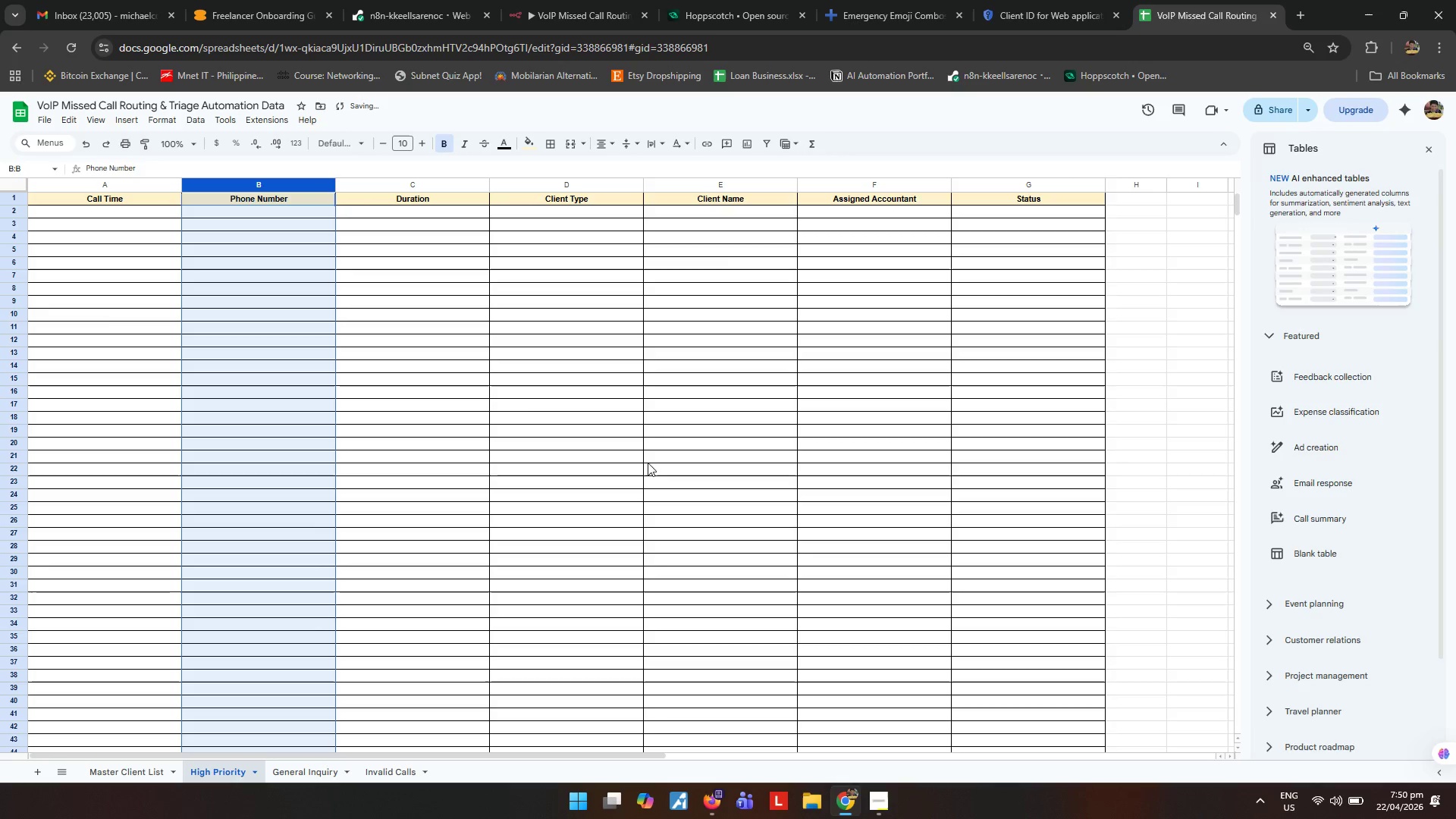 
left_click([645, 460])
 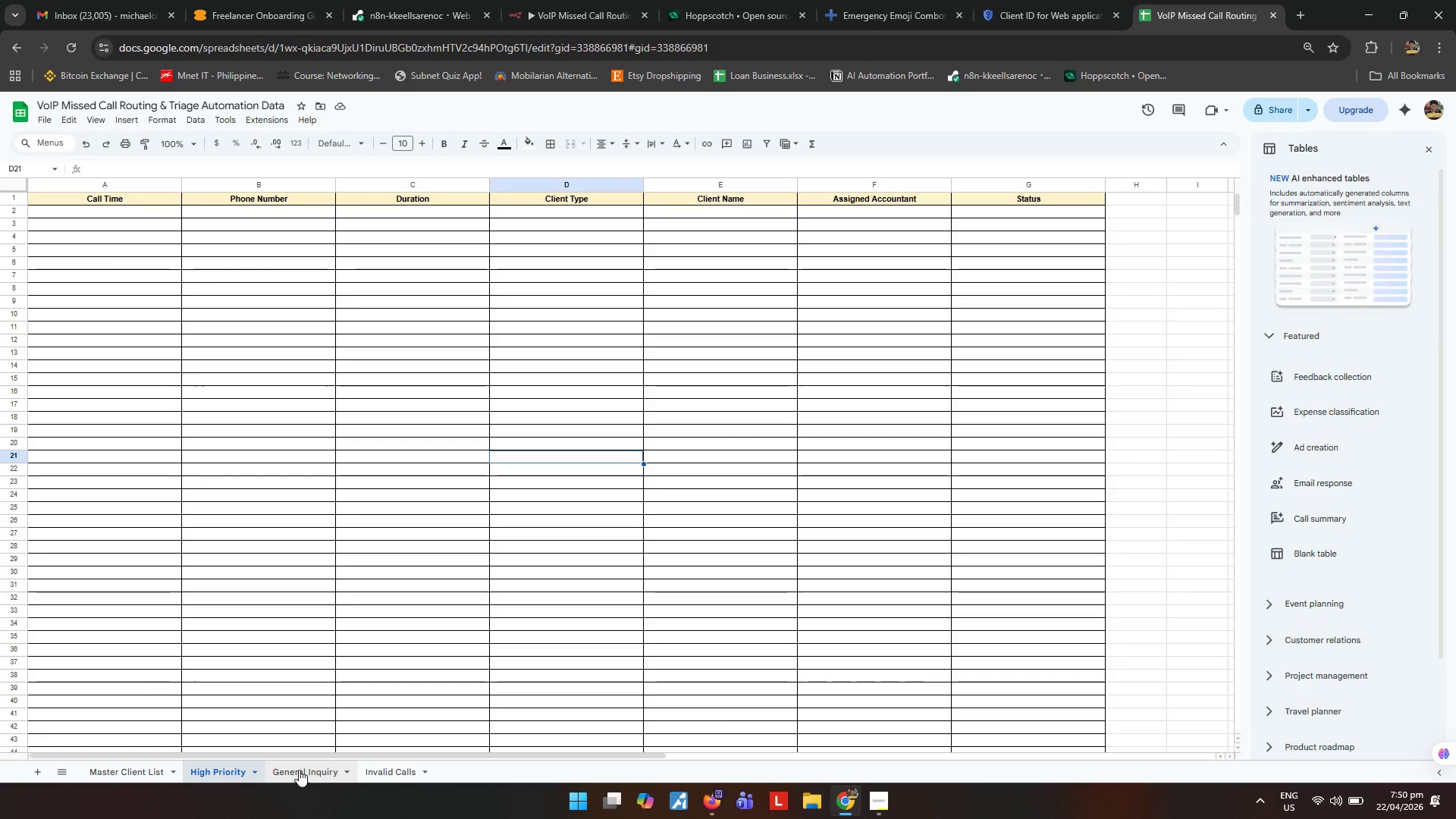 
wait(6.27)
 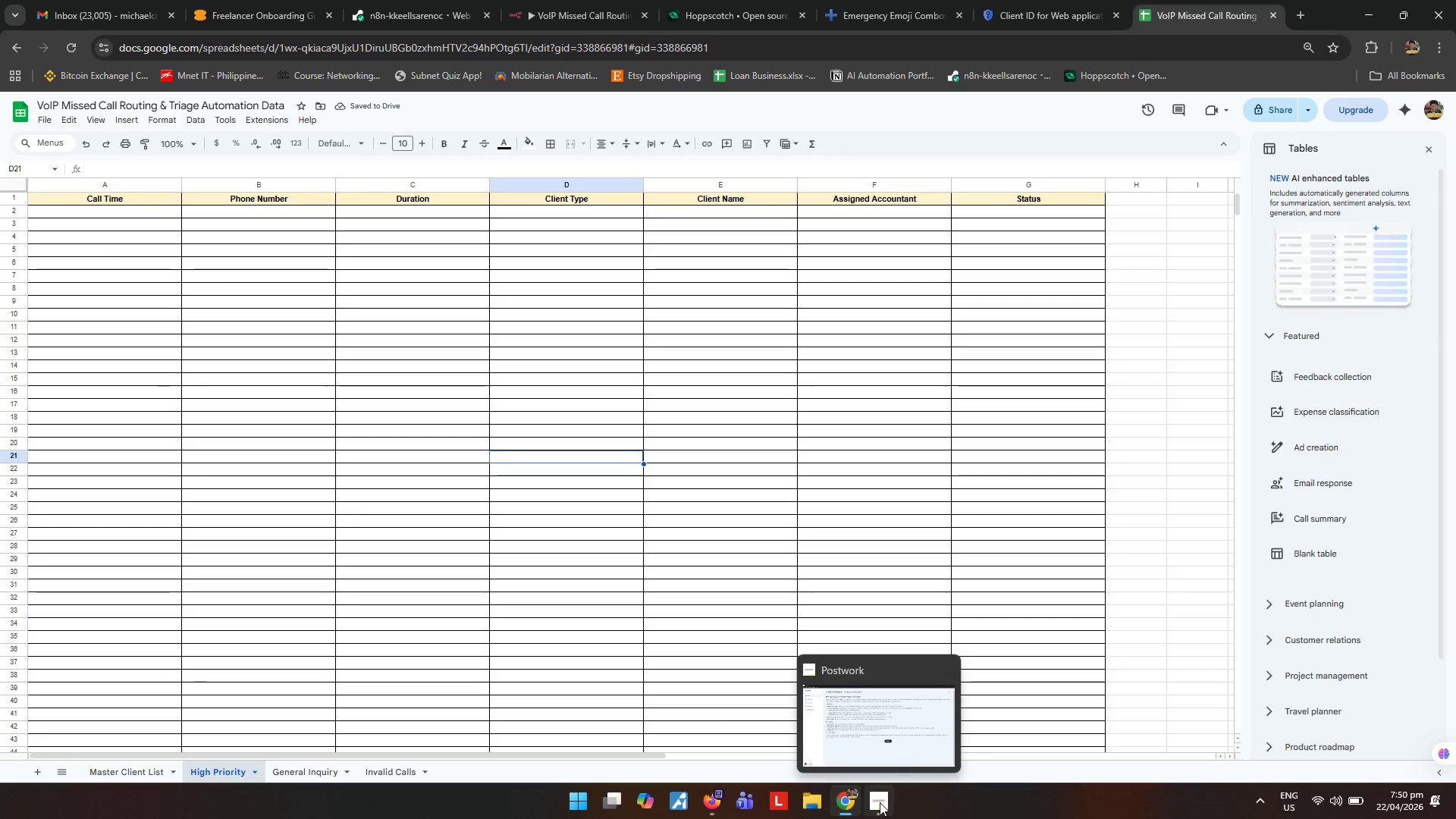 
left_click([298, 187])
 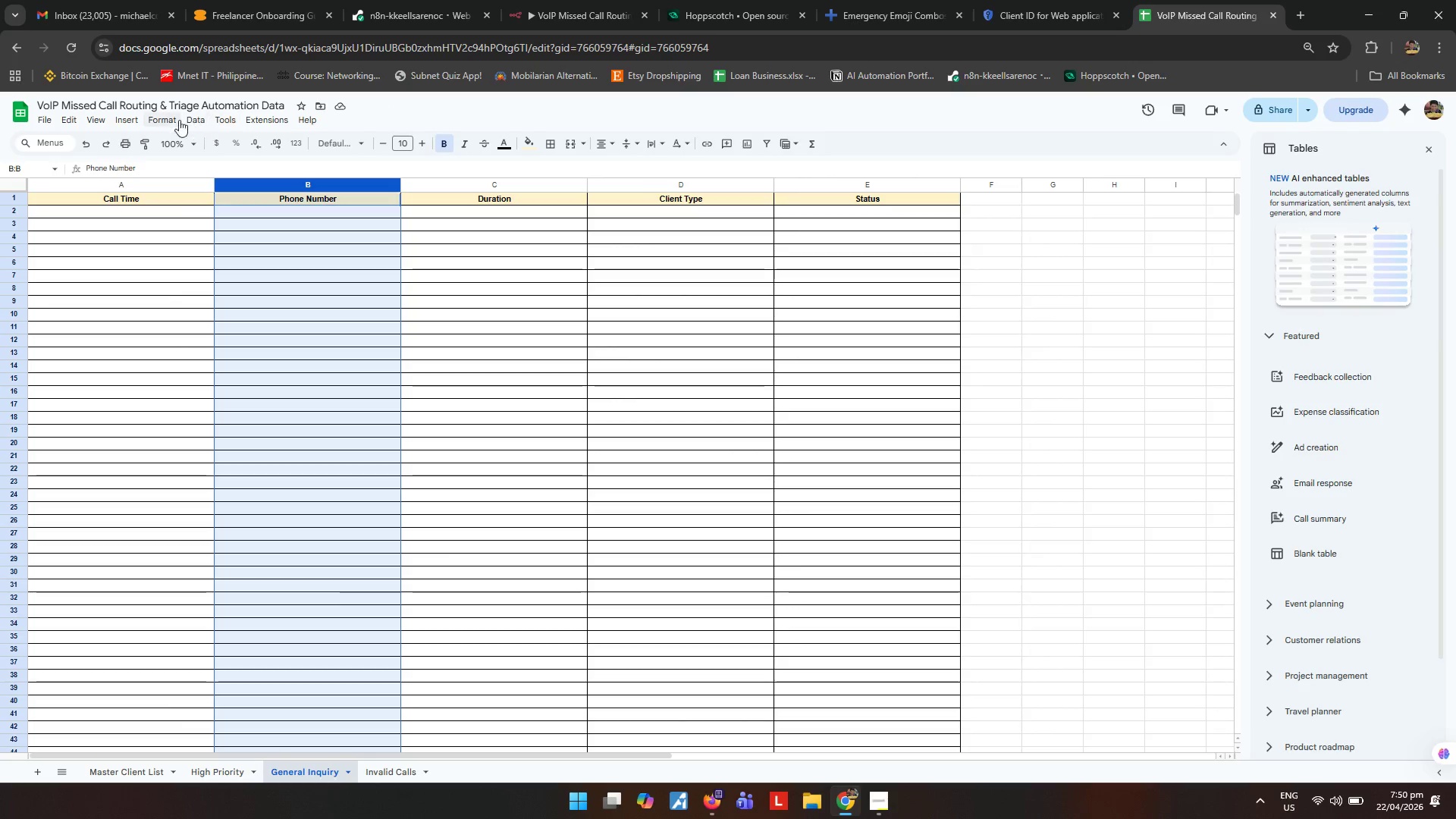 
left_click([165, 115])
 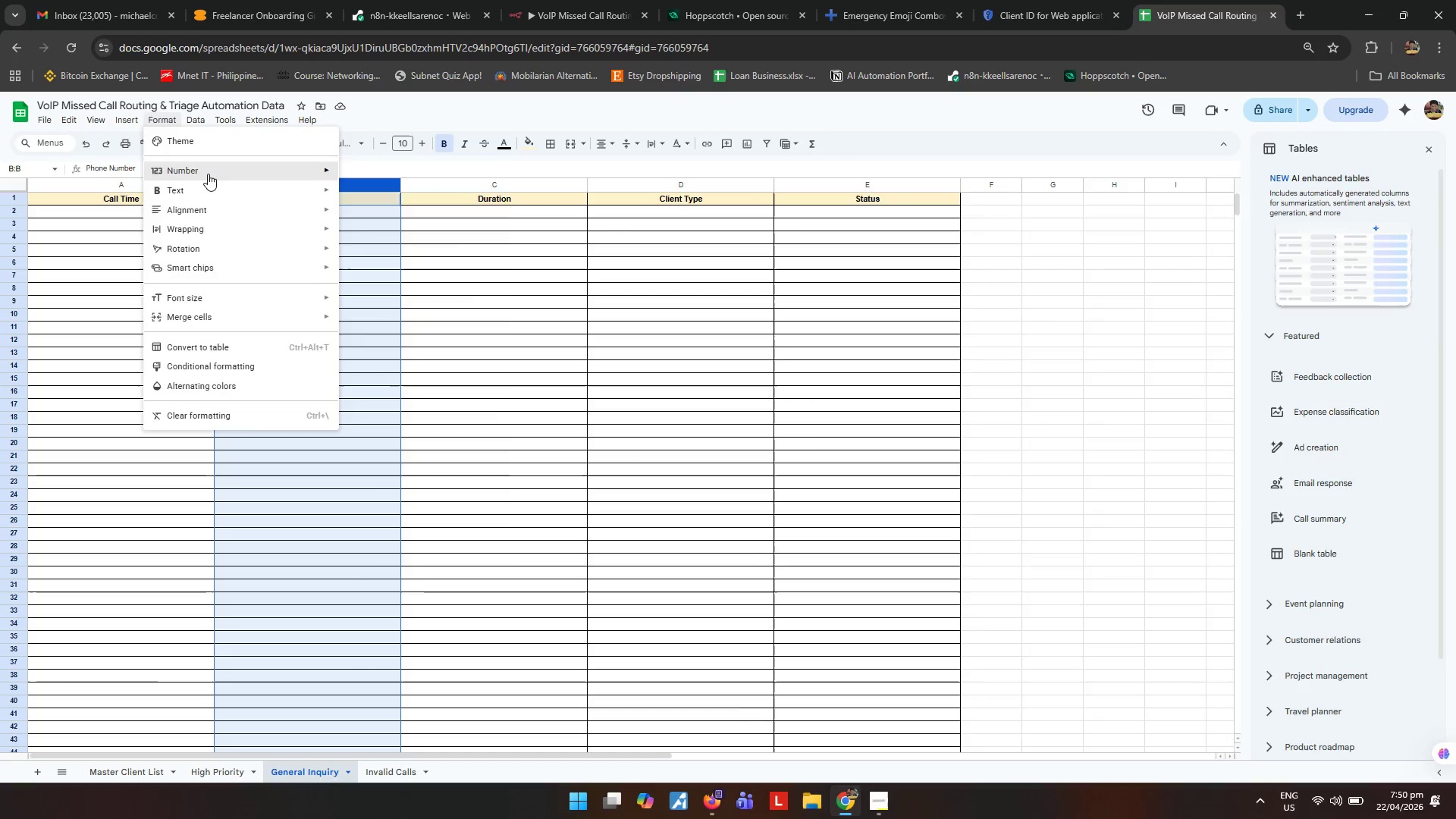 
left_click([208, 174])
 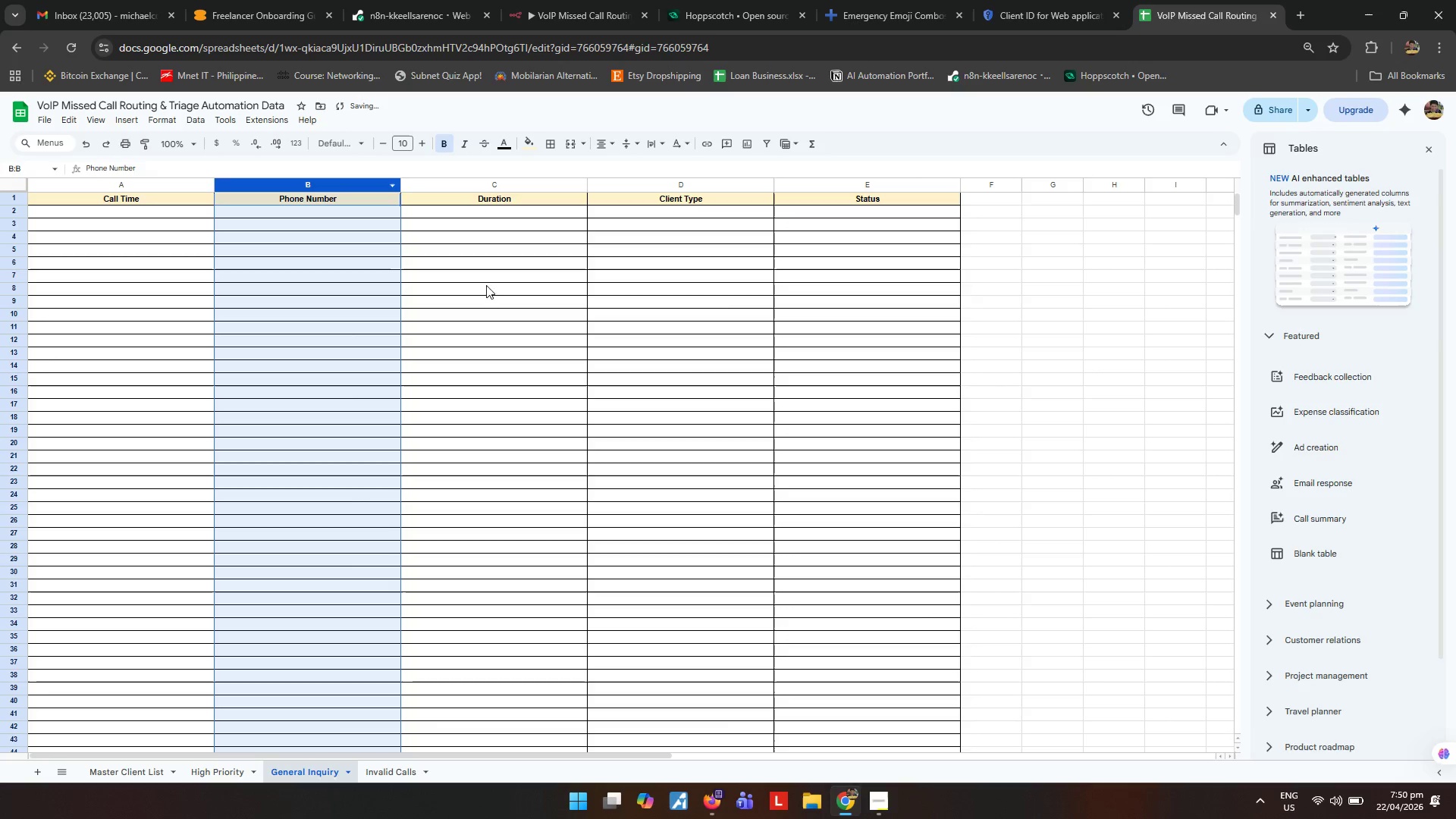 
double_click([587, 419])
 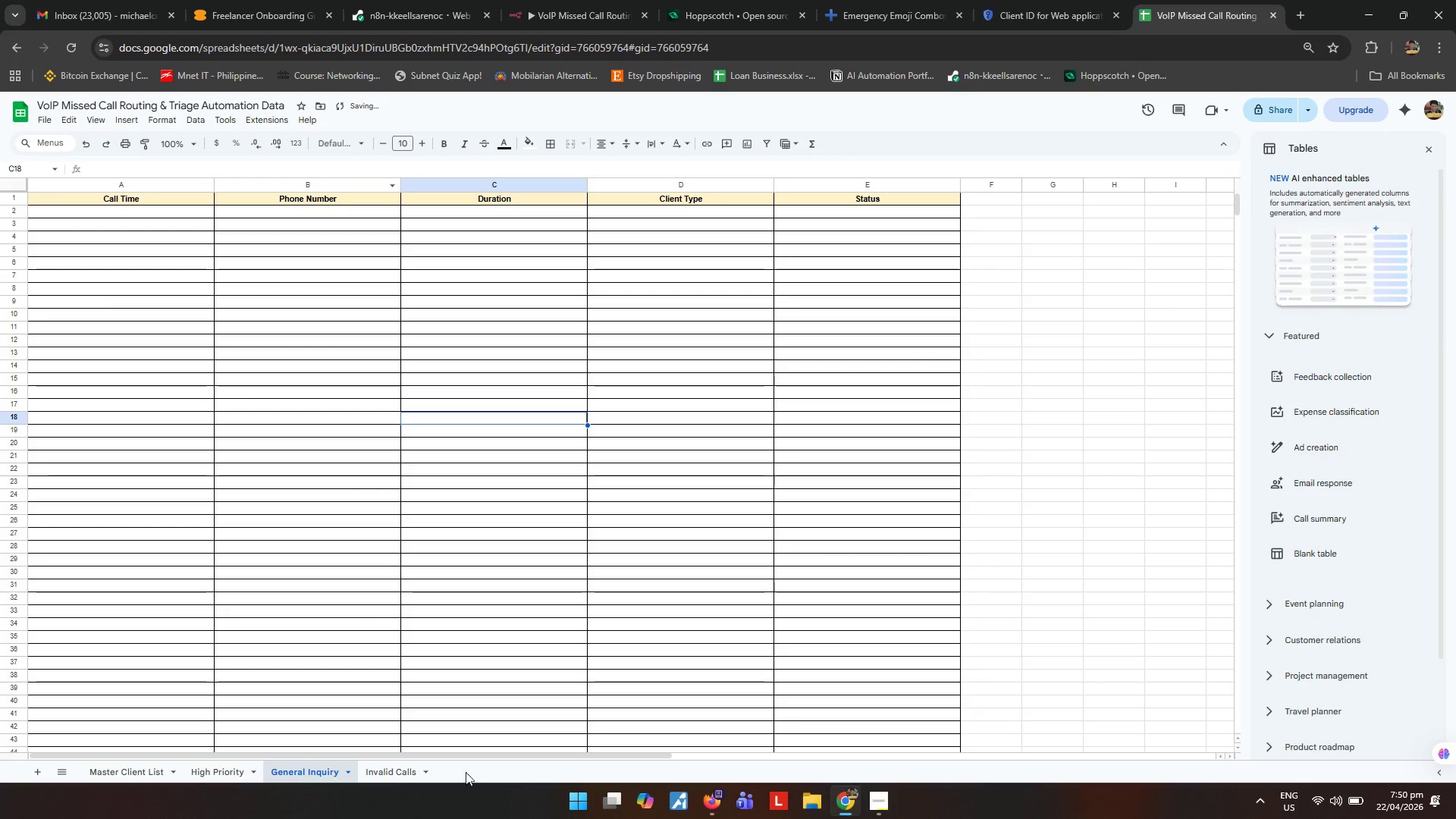 
left_click([386, 766])
 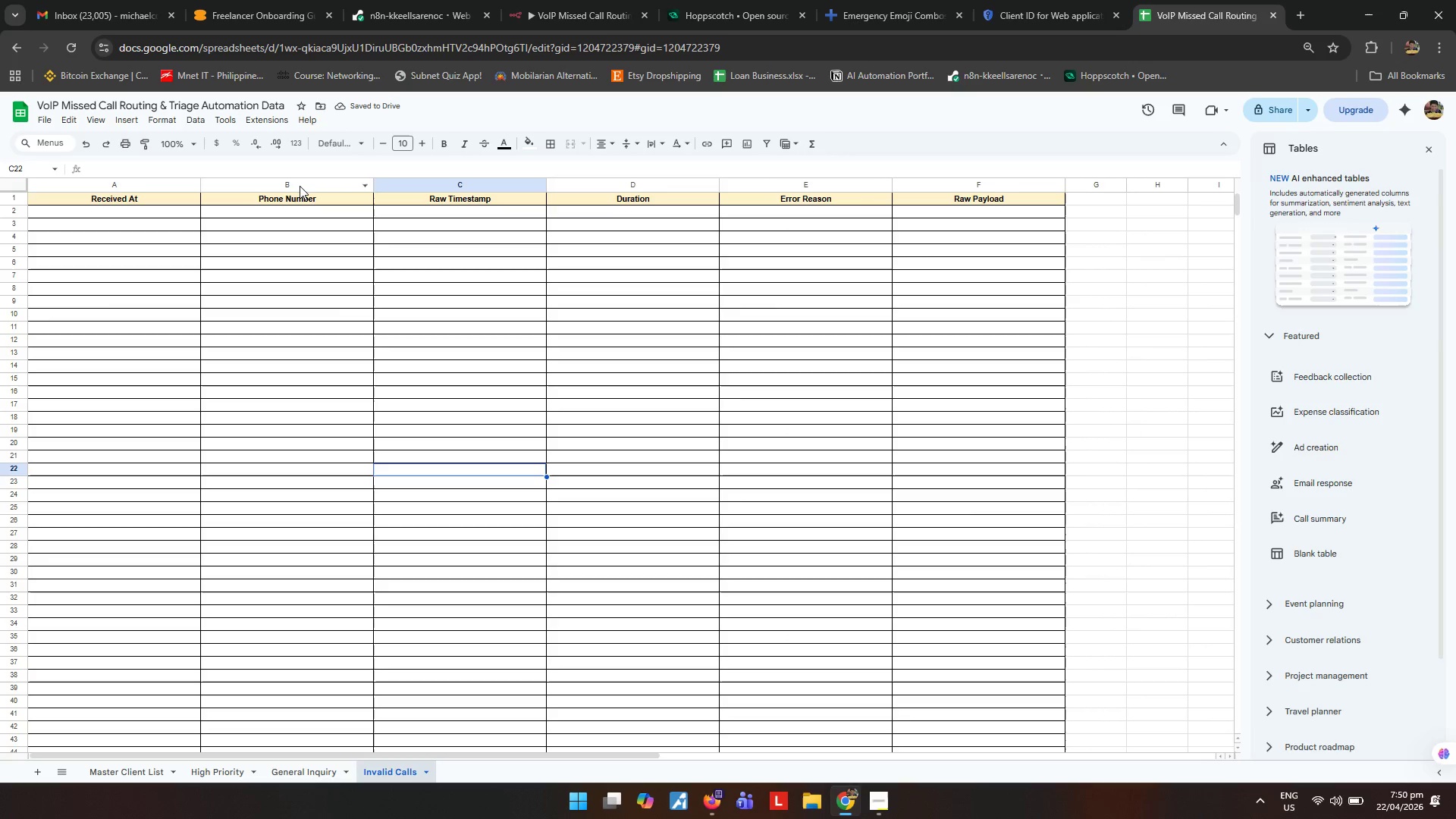 
left_click([300, 186])
 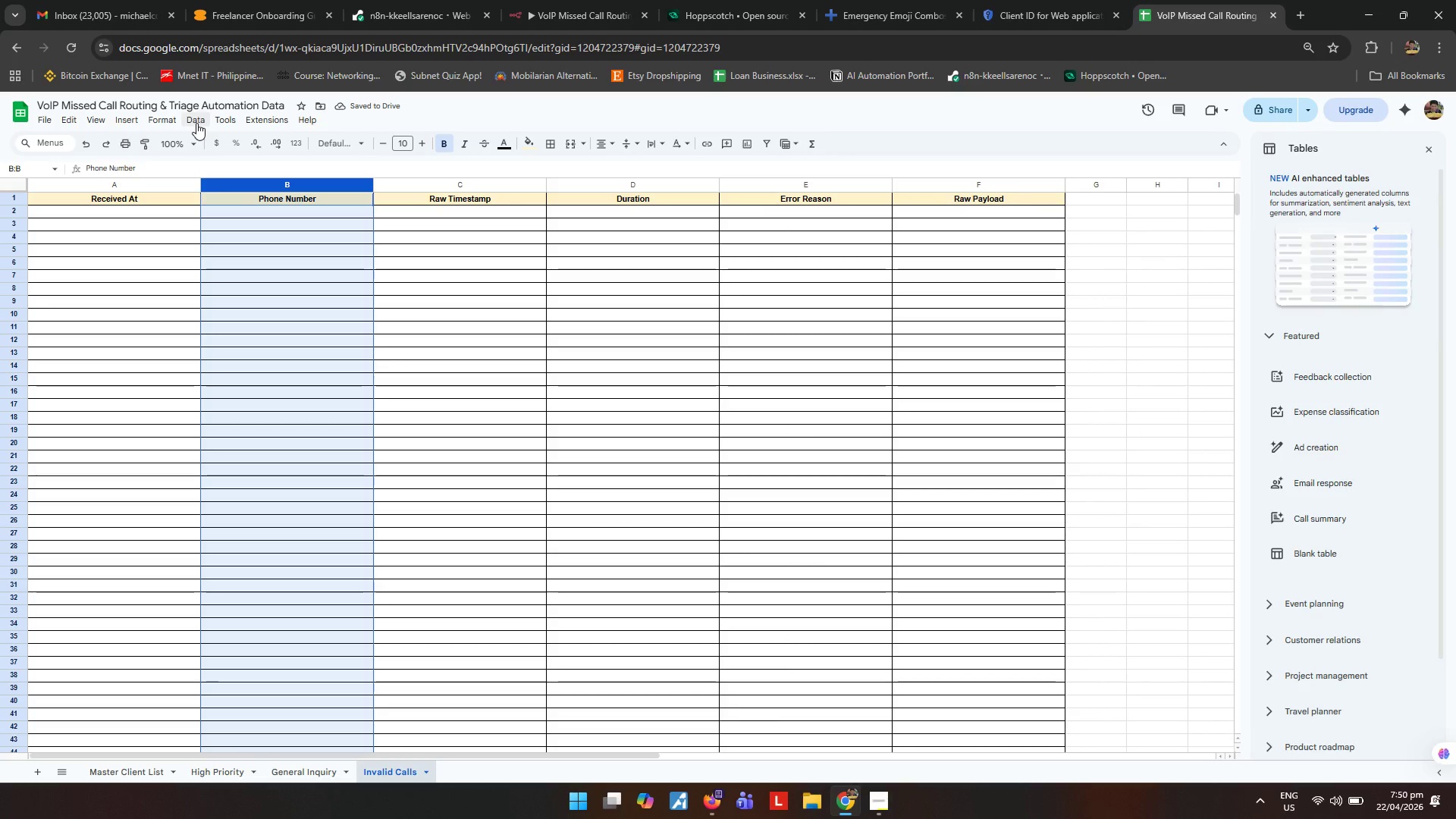 
left_click([170, 122])
 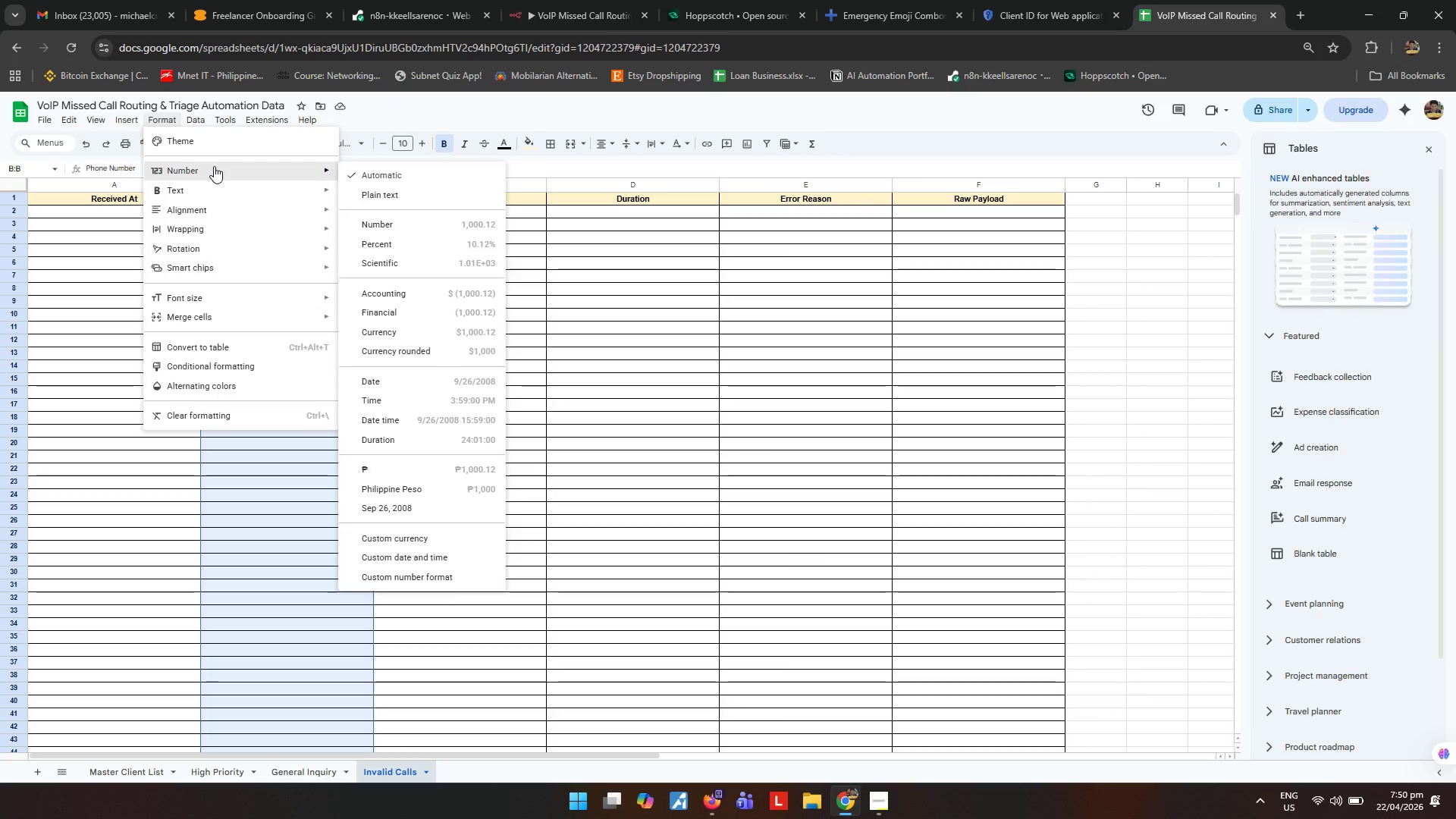 
left_click([215, 166])
 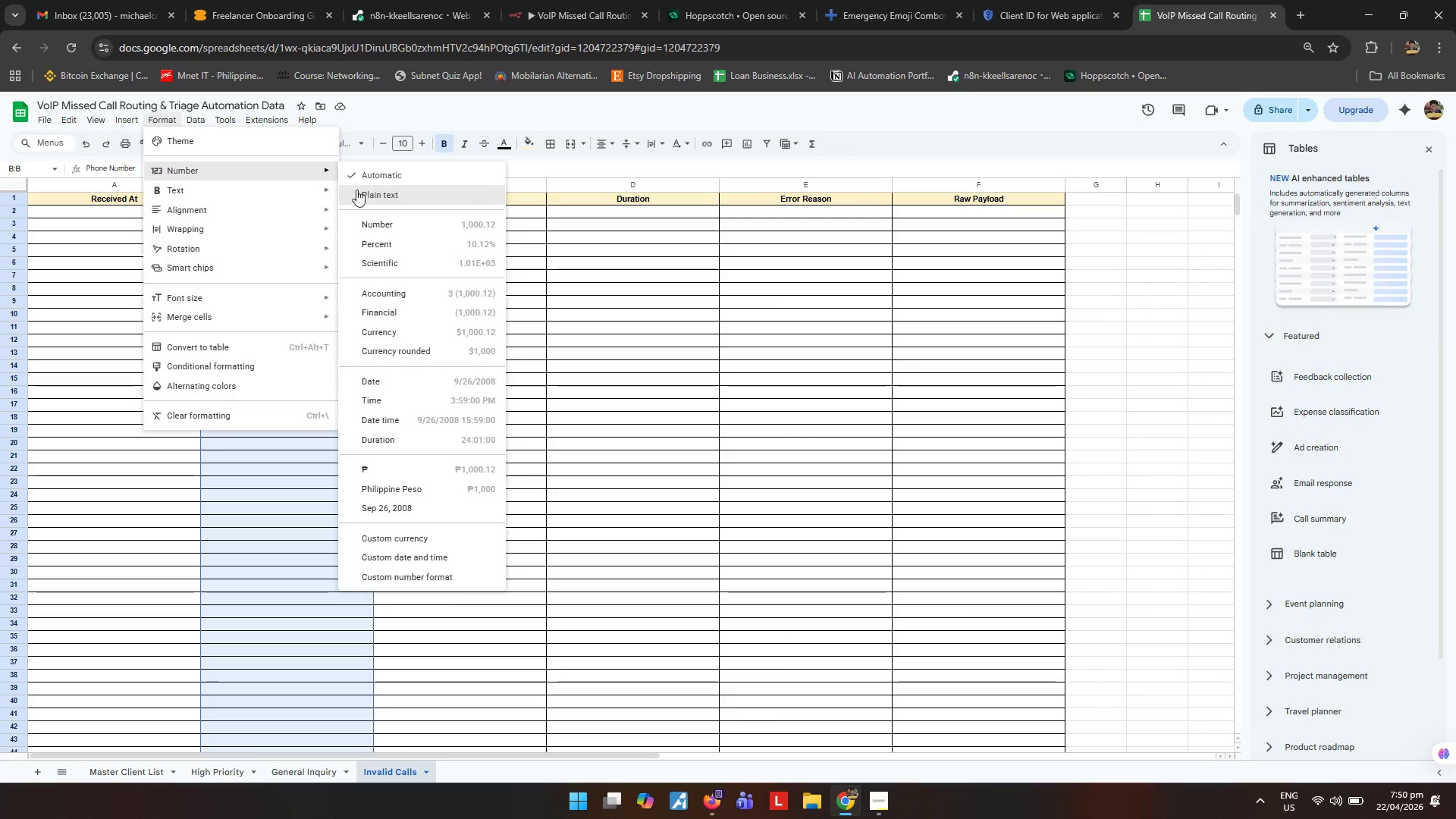 
left_click([356, 190])
 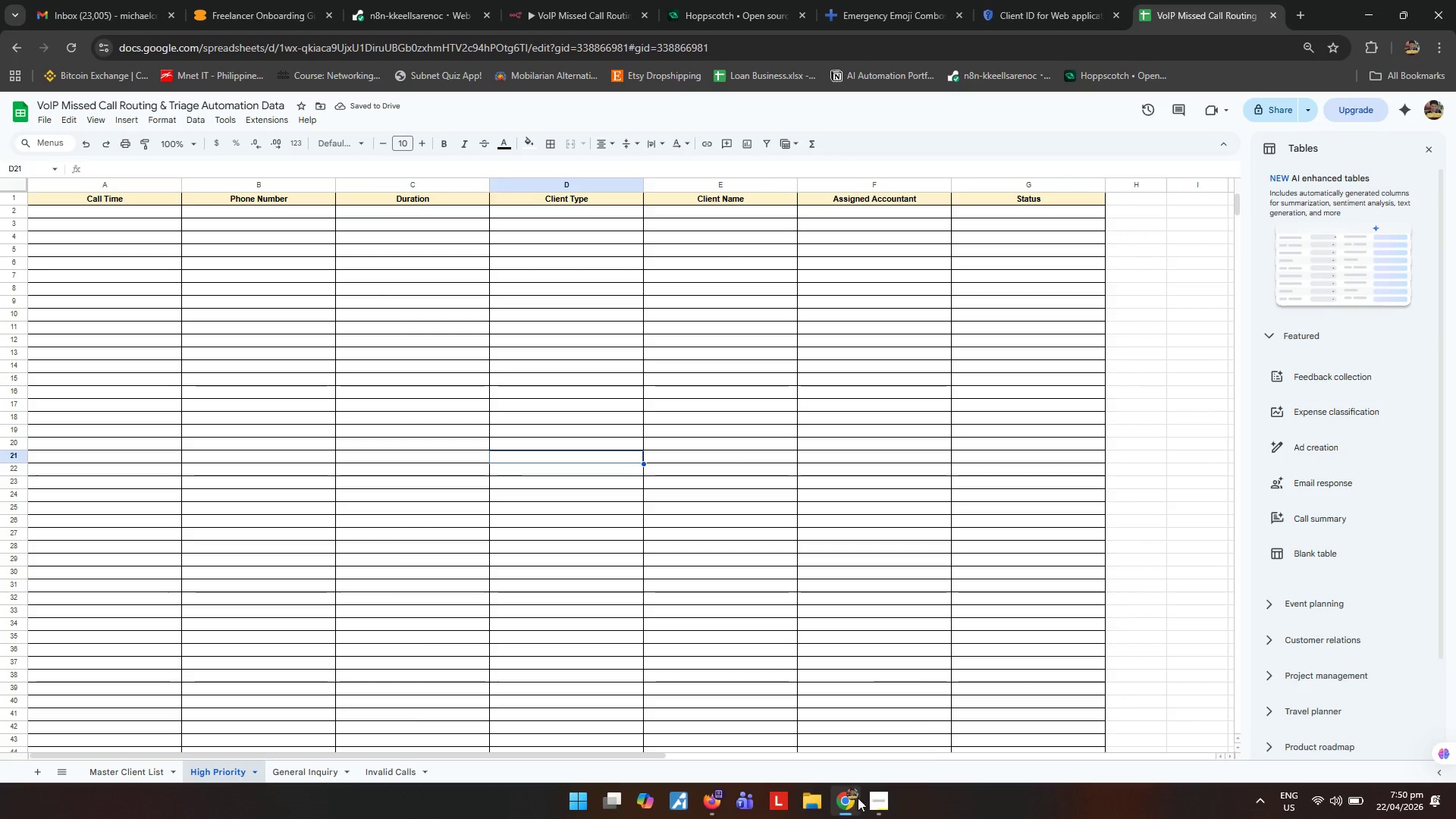 
left_click([546, 1])
 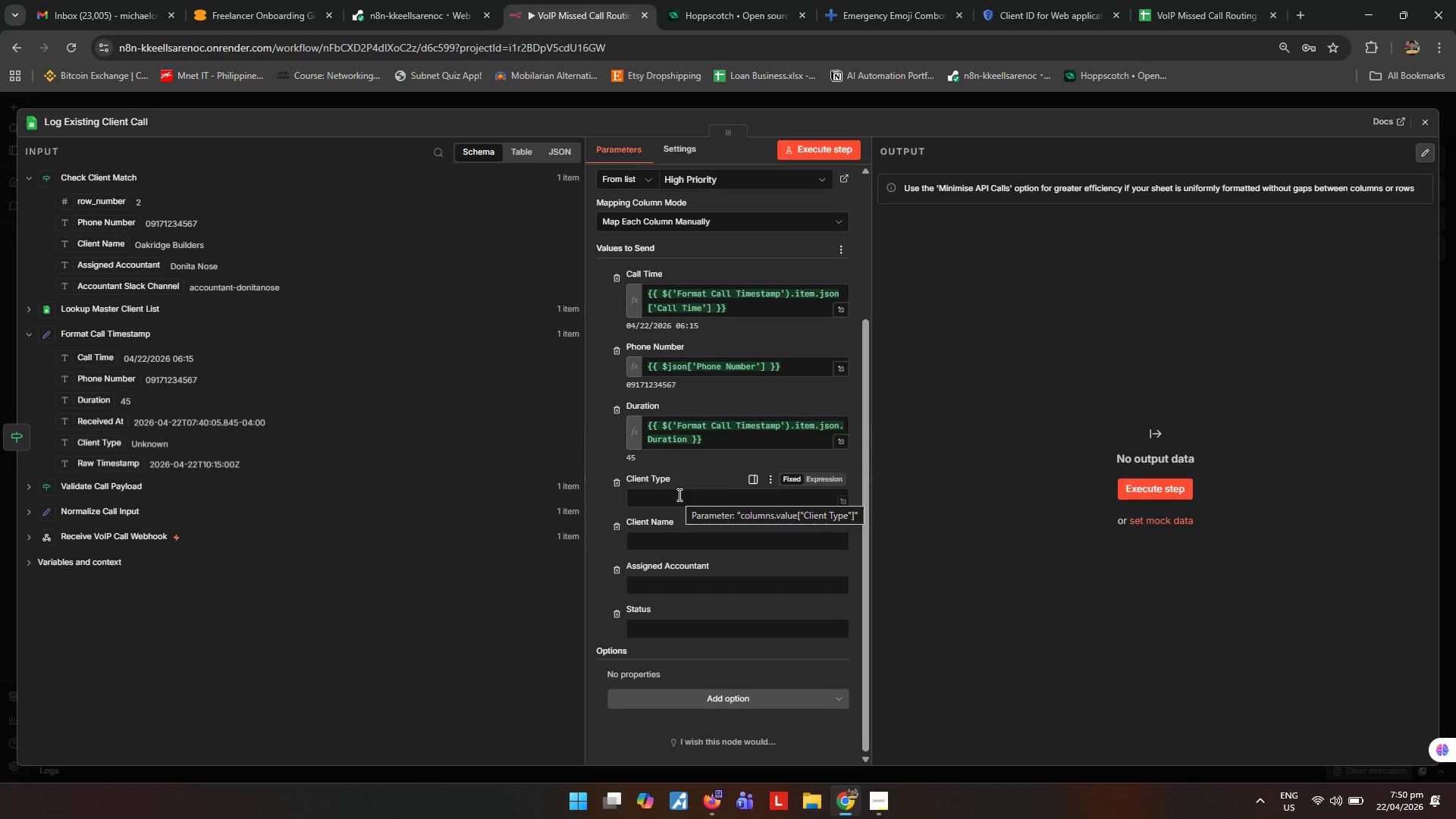 
left_click([687, 499])
 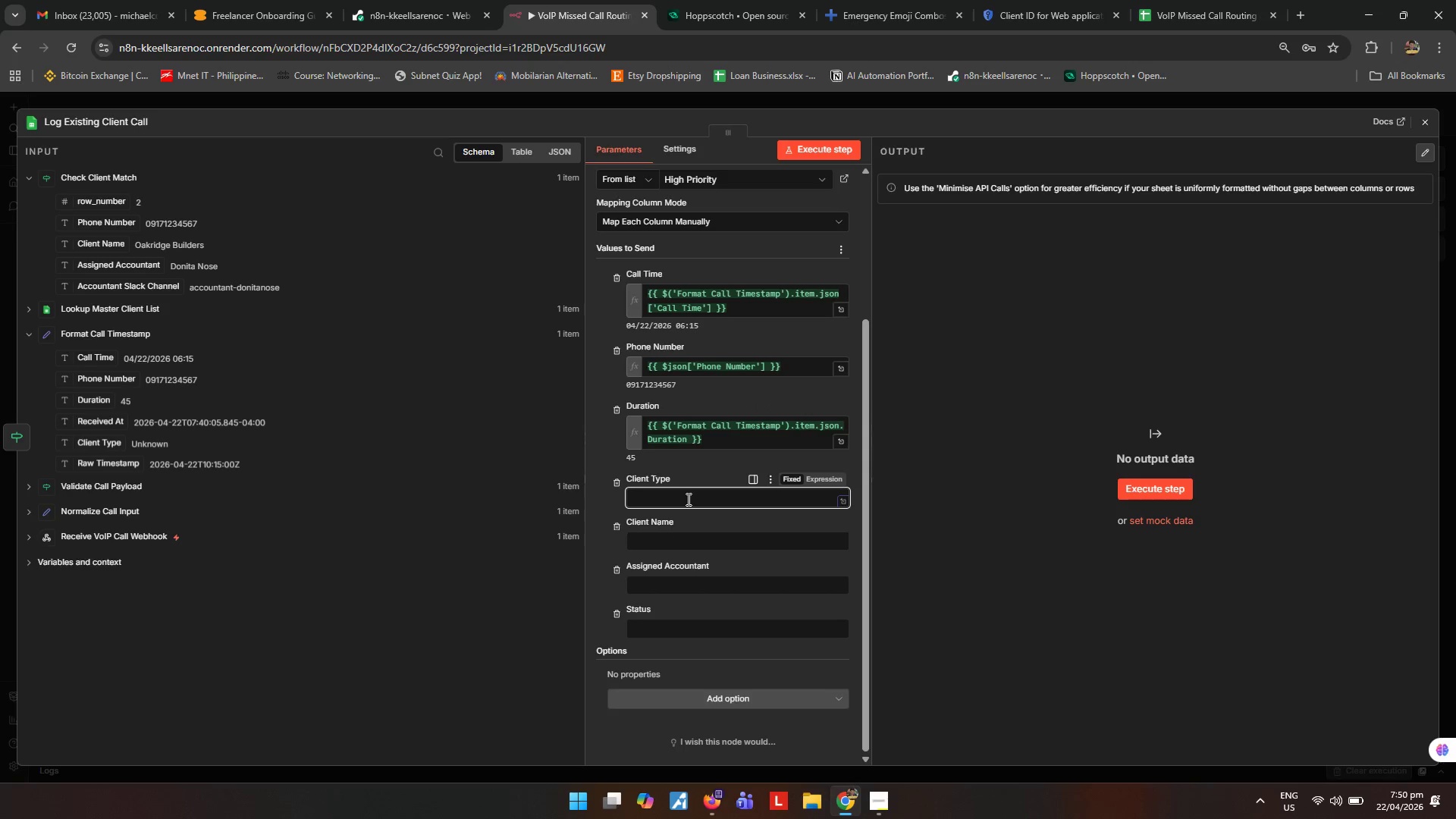 
type(Existing Client)
 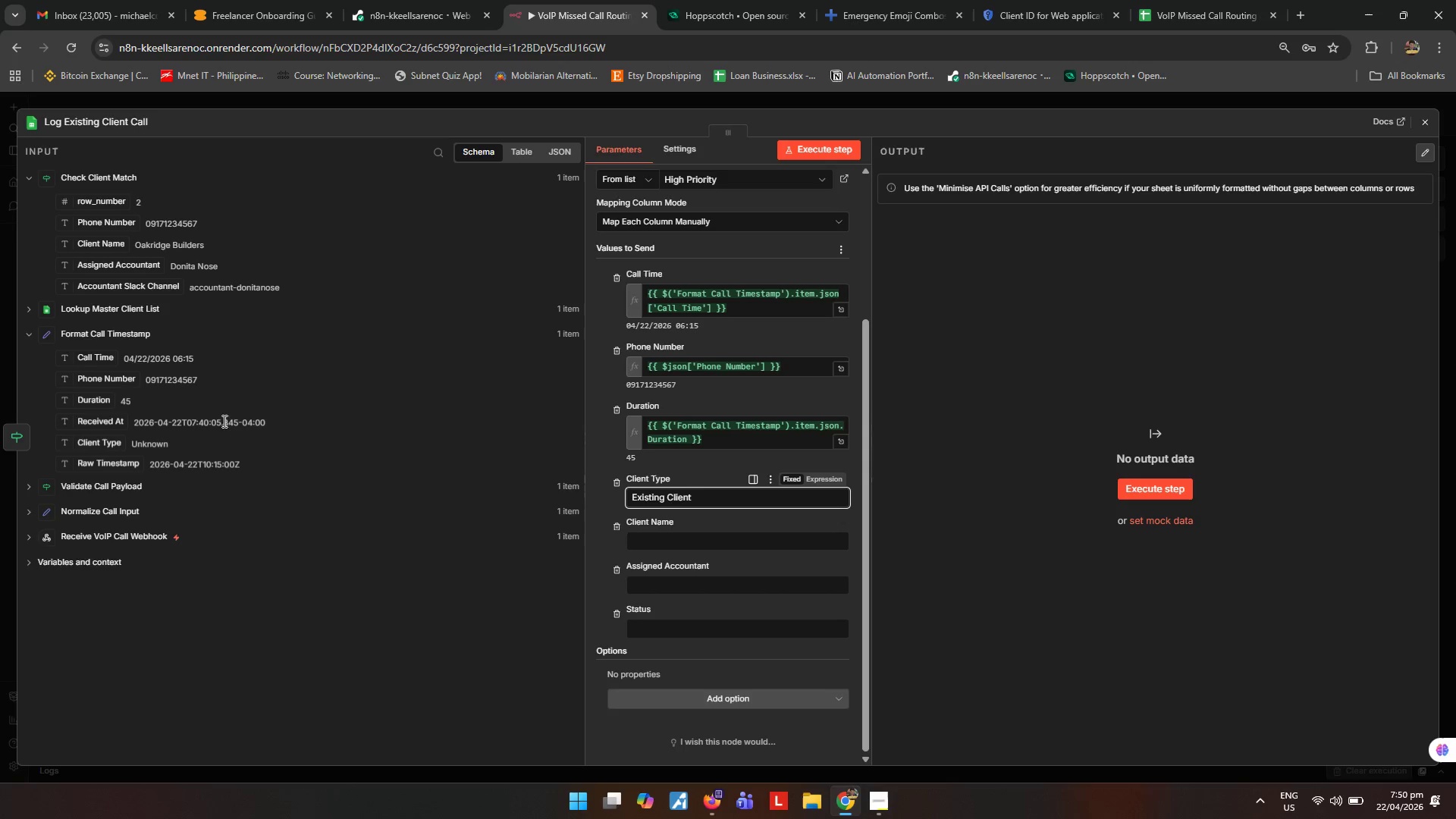 
wait(5.36)
 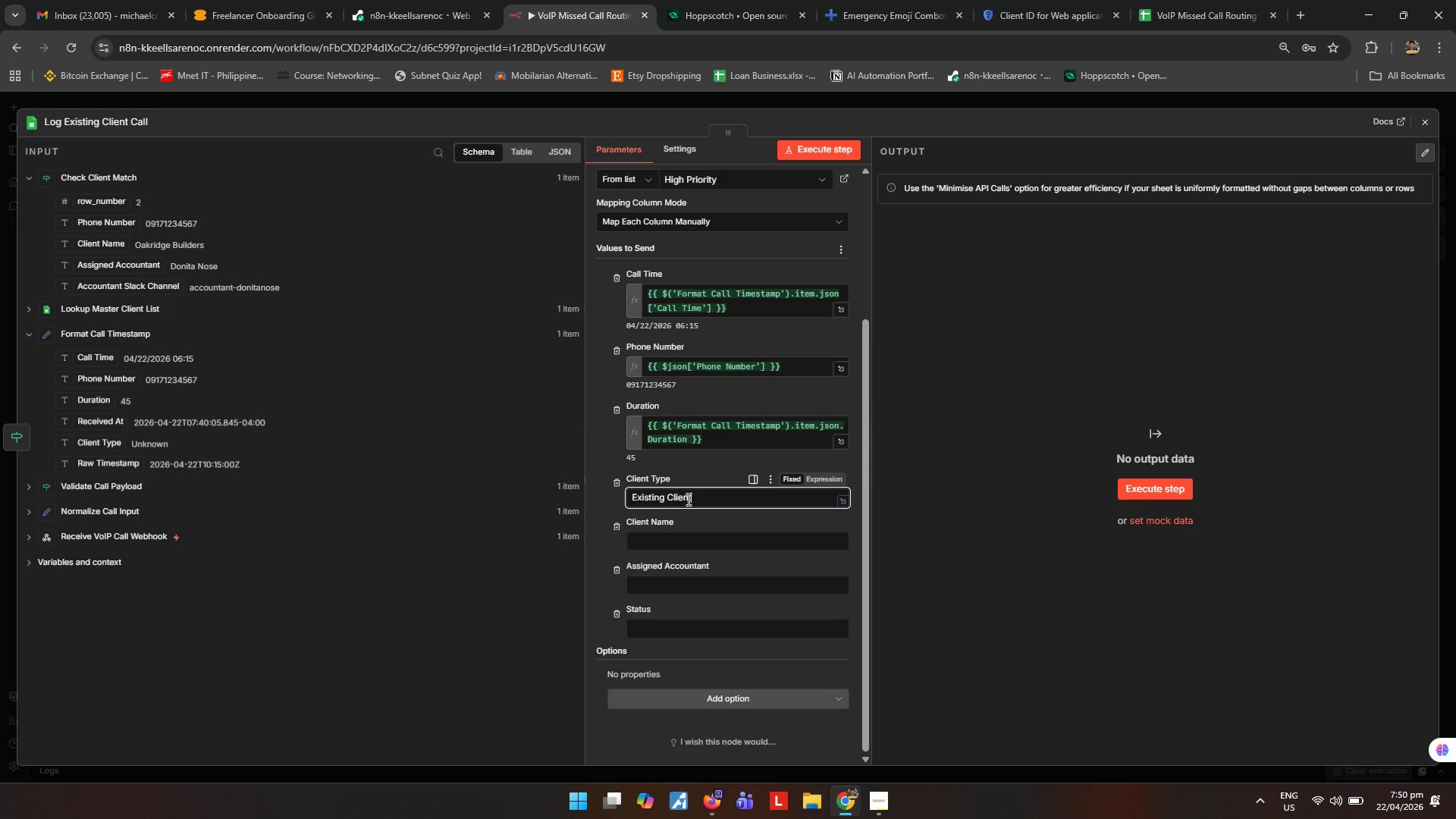 
left_click_drag(start_coordinate=[123, 247], to_coordinate=[672, 544])
 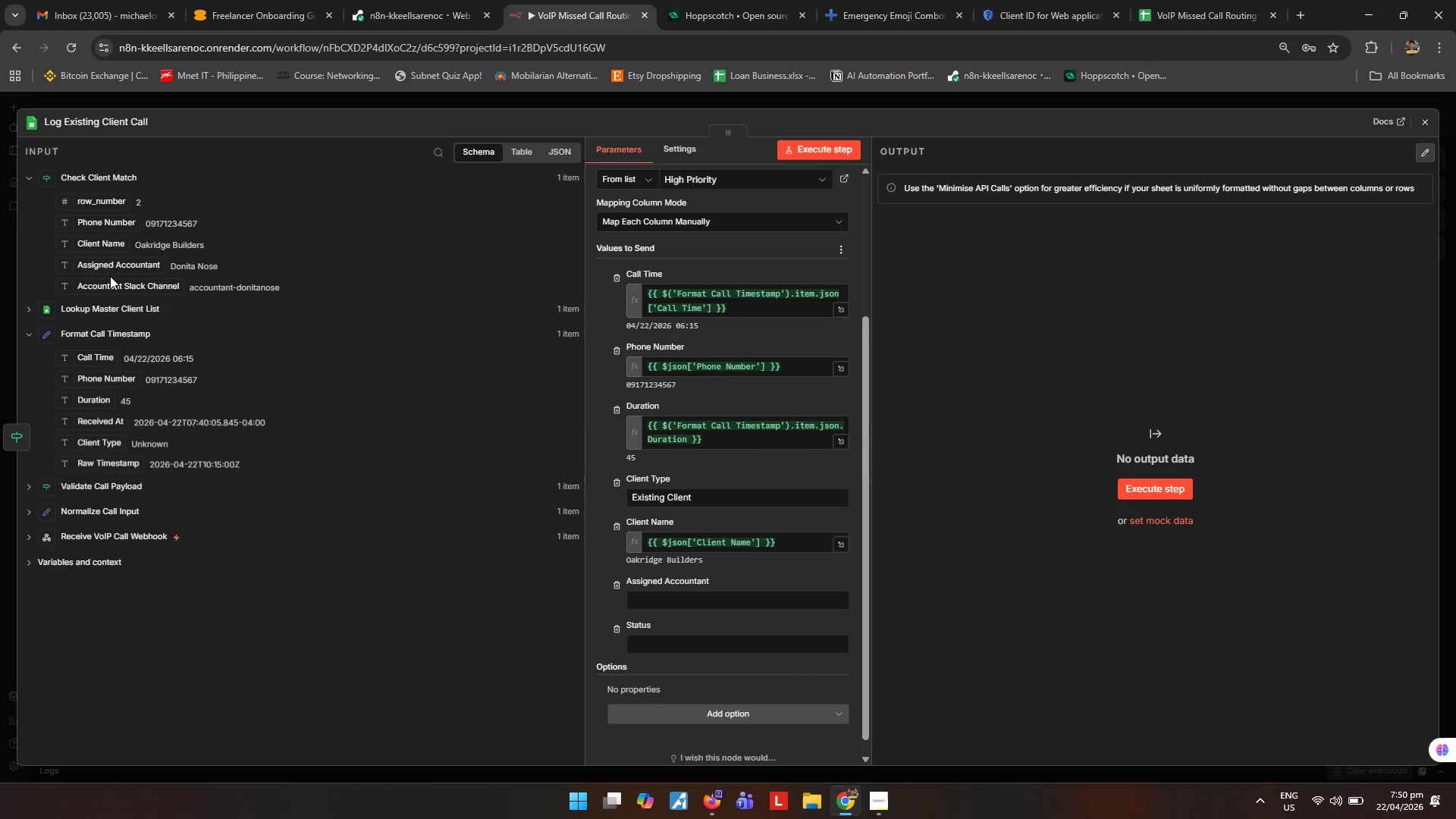 
left_click_drag(start_coordinate=[105, 271], to_coordinate=[660, 594])
 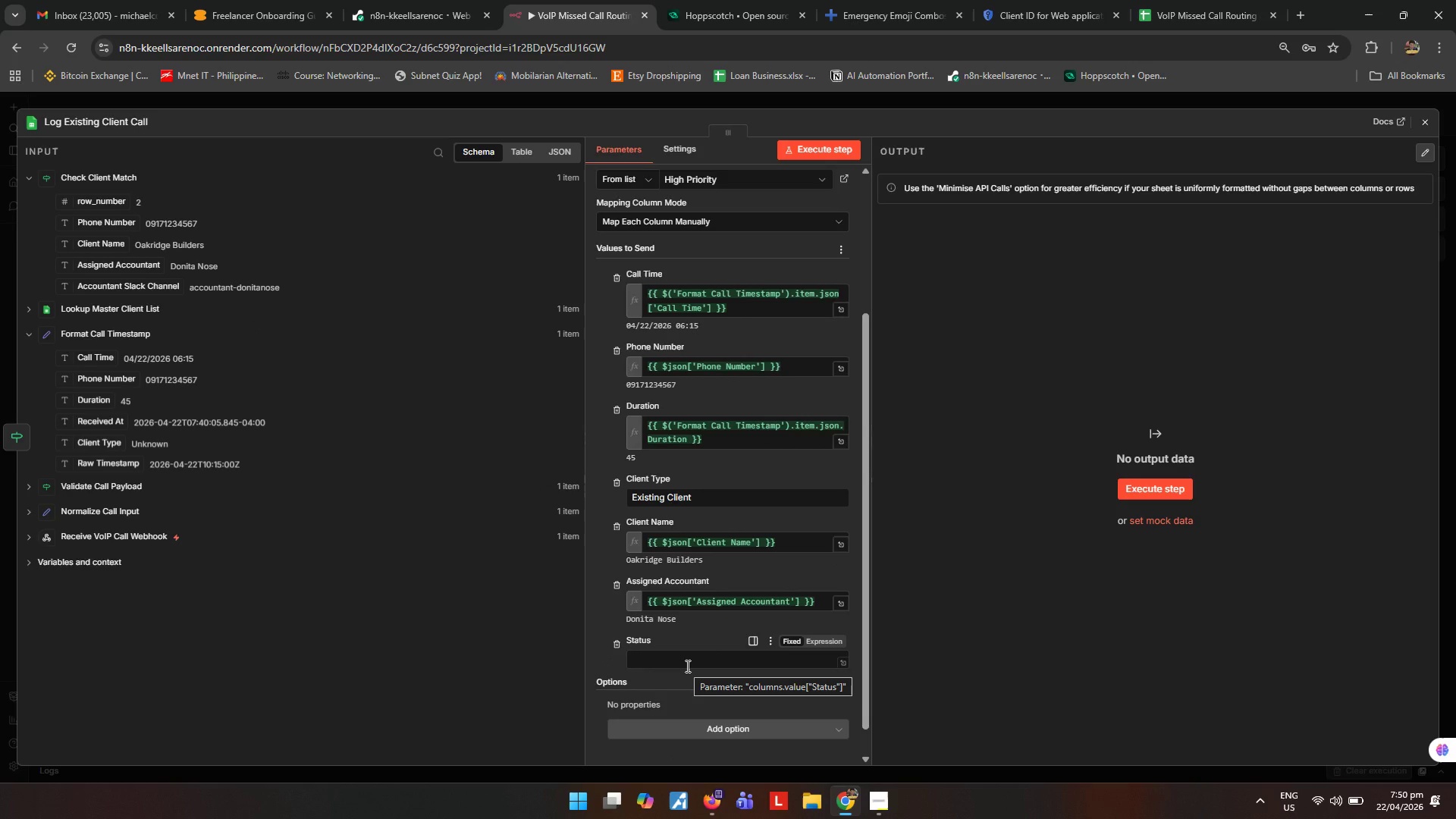 
left_click([686, 666])
 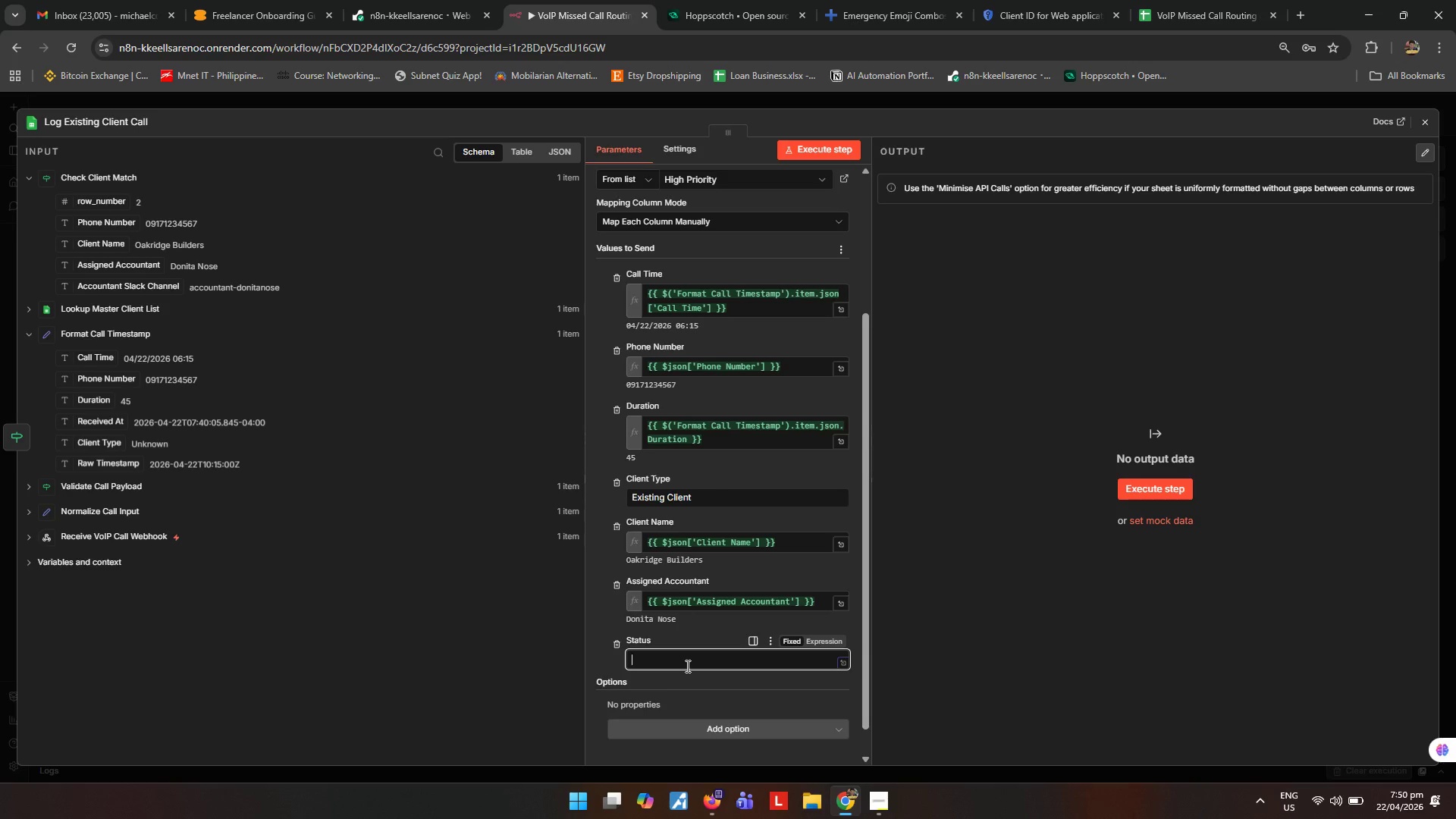 
type(Missed Call - Callback Needed)
 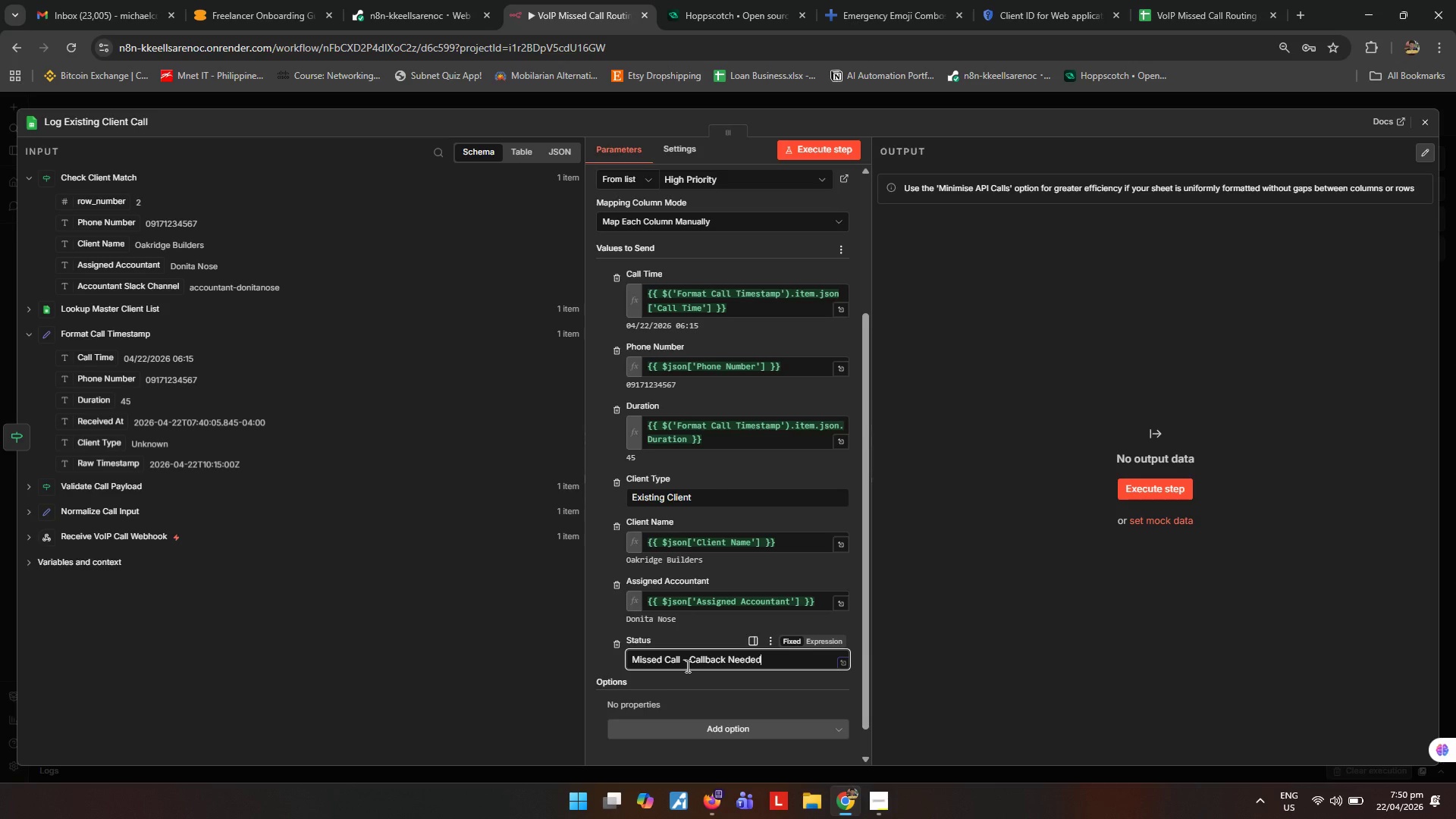 
wait(10.42)
 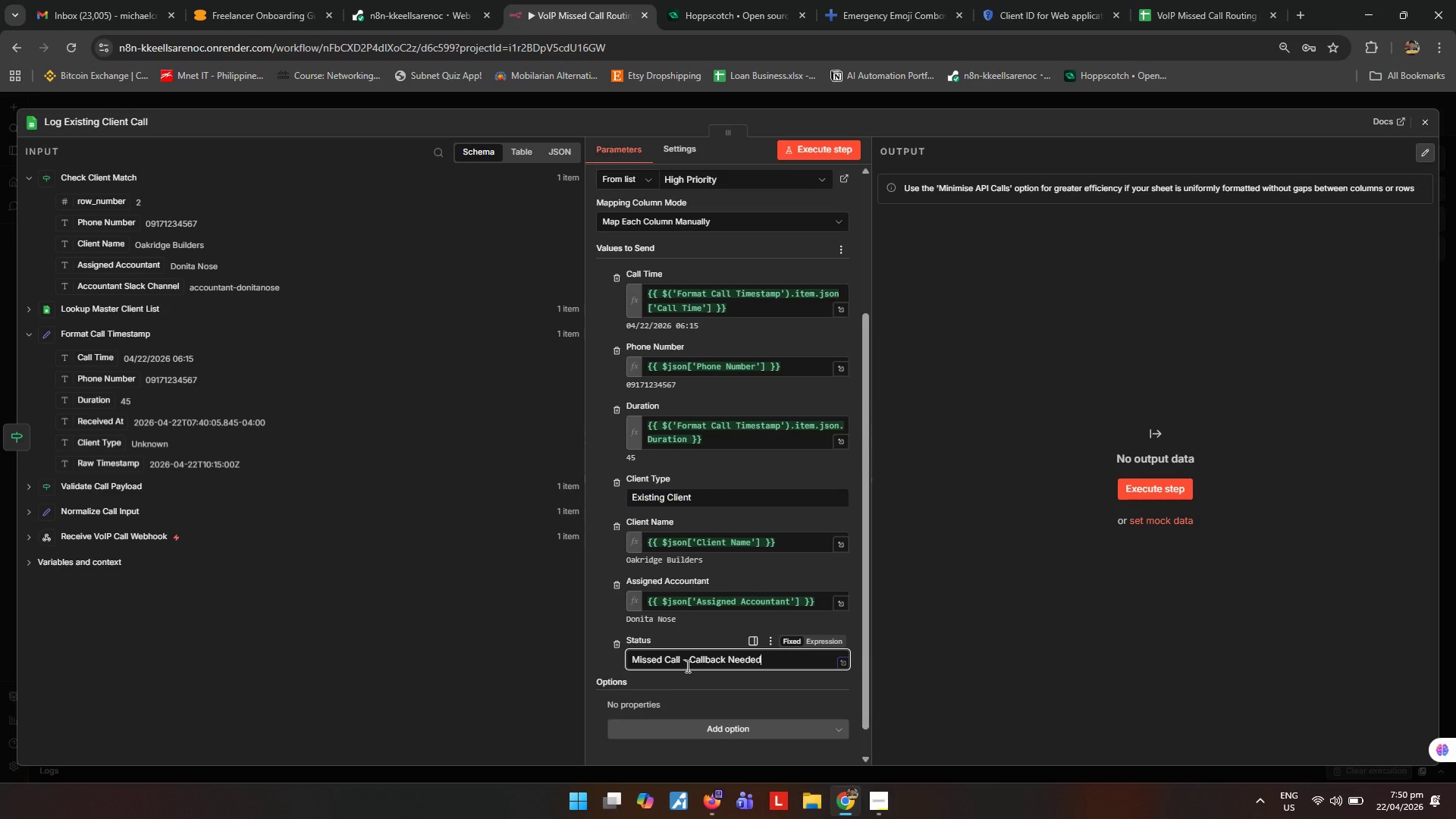 
left_click([839, 145])
 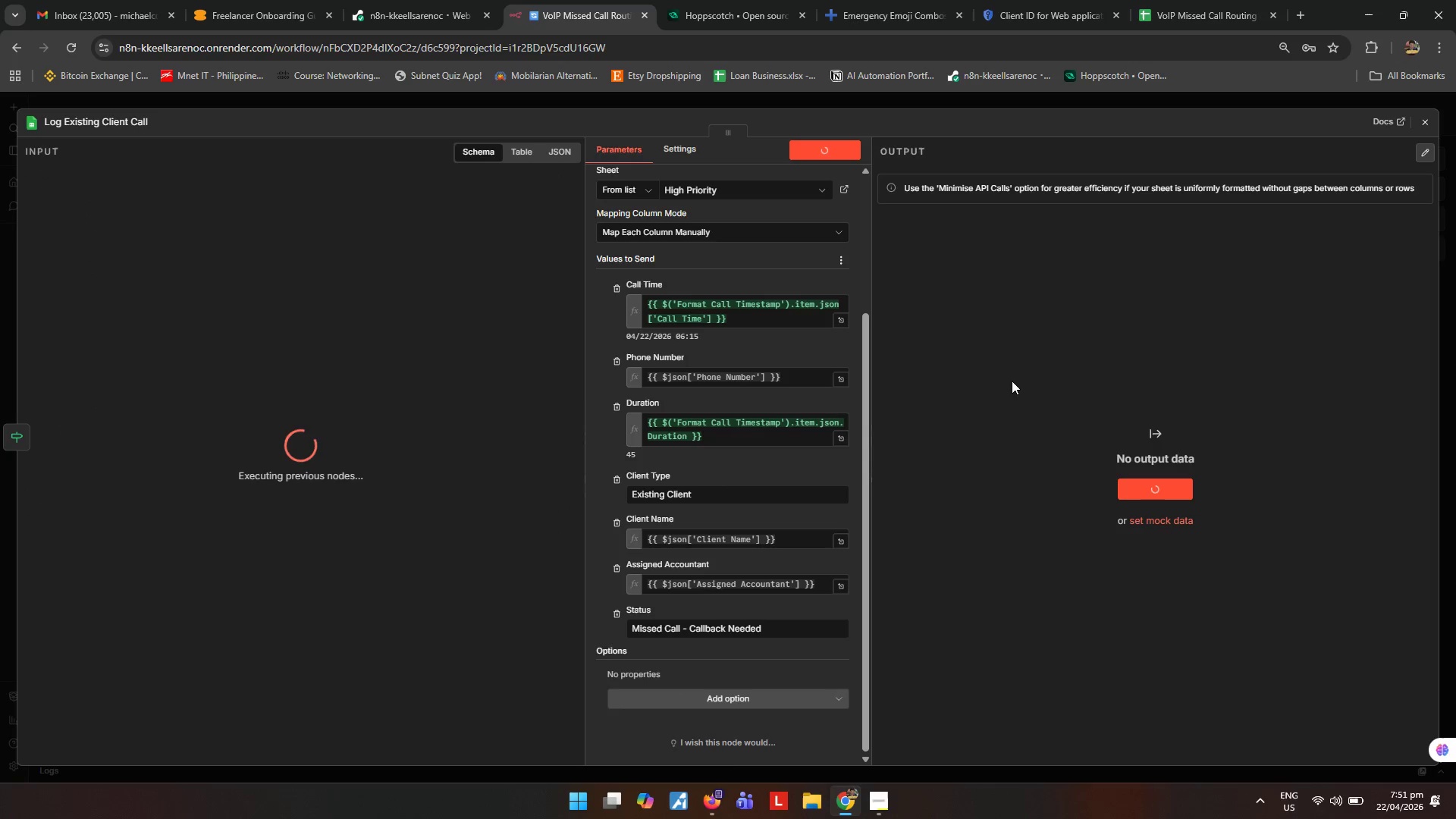 
mouse_move([1215, 258])
 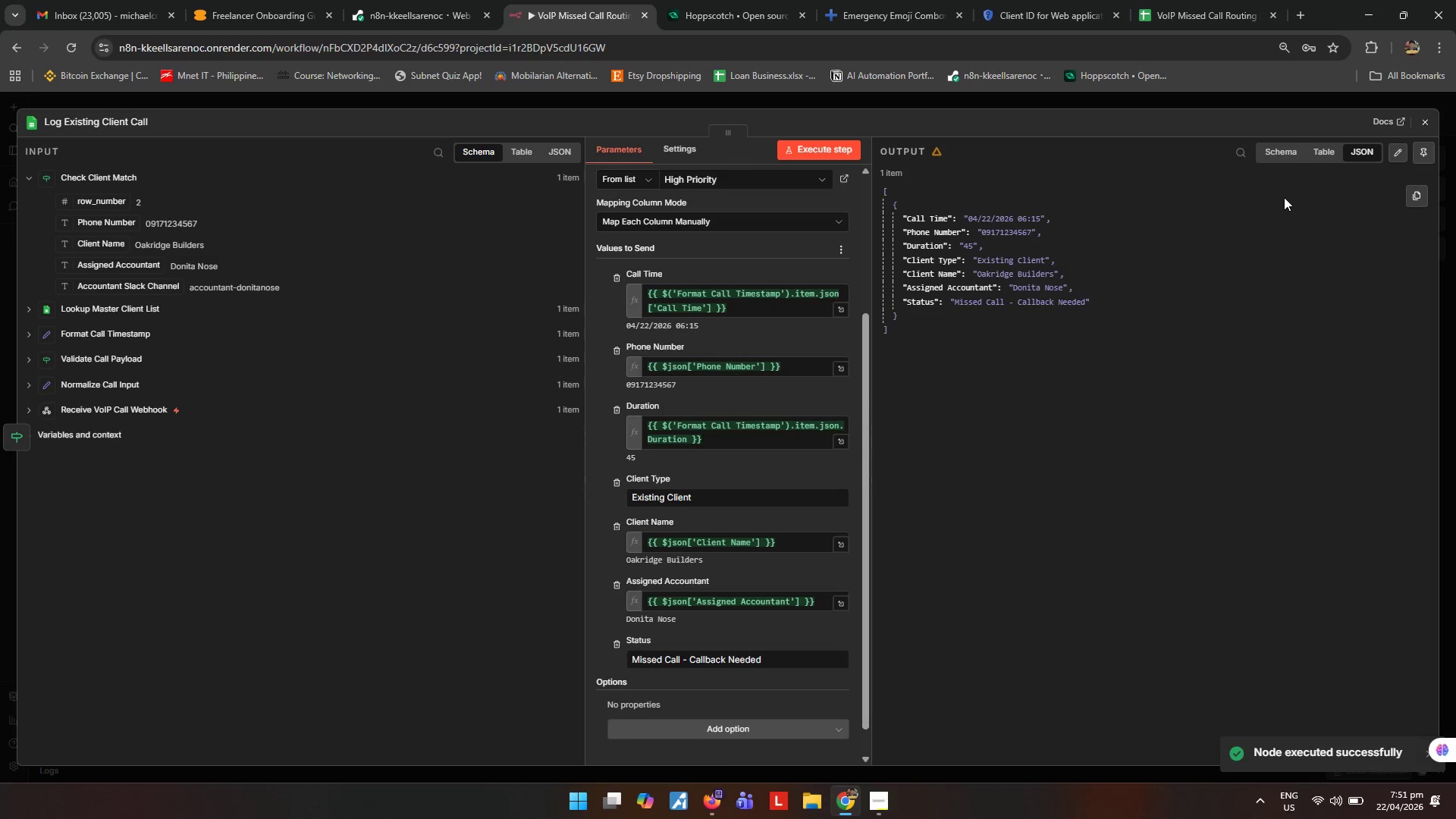 
left_click([1423, 121])
 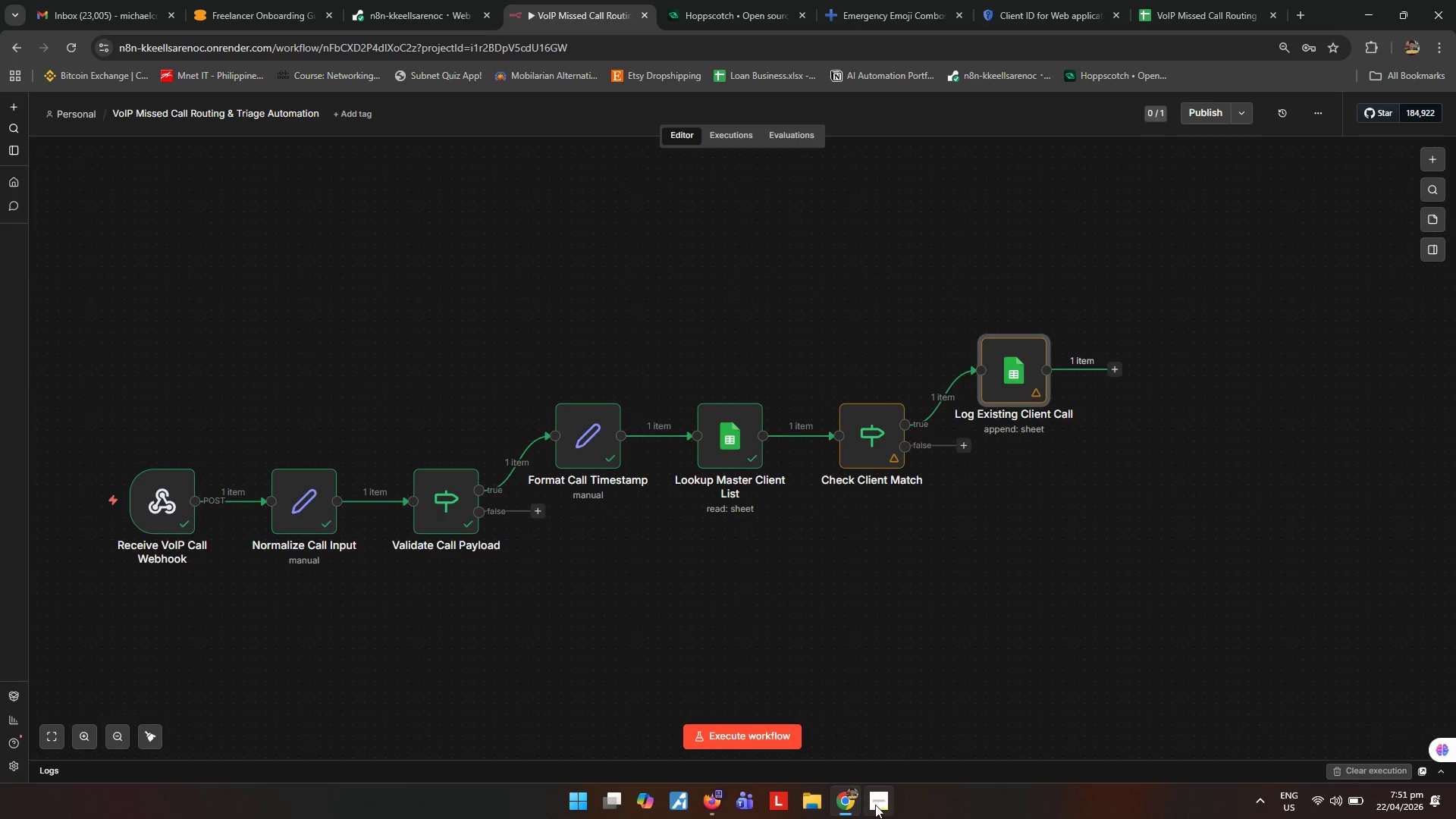 
left_click([1180, 22])
 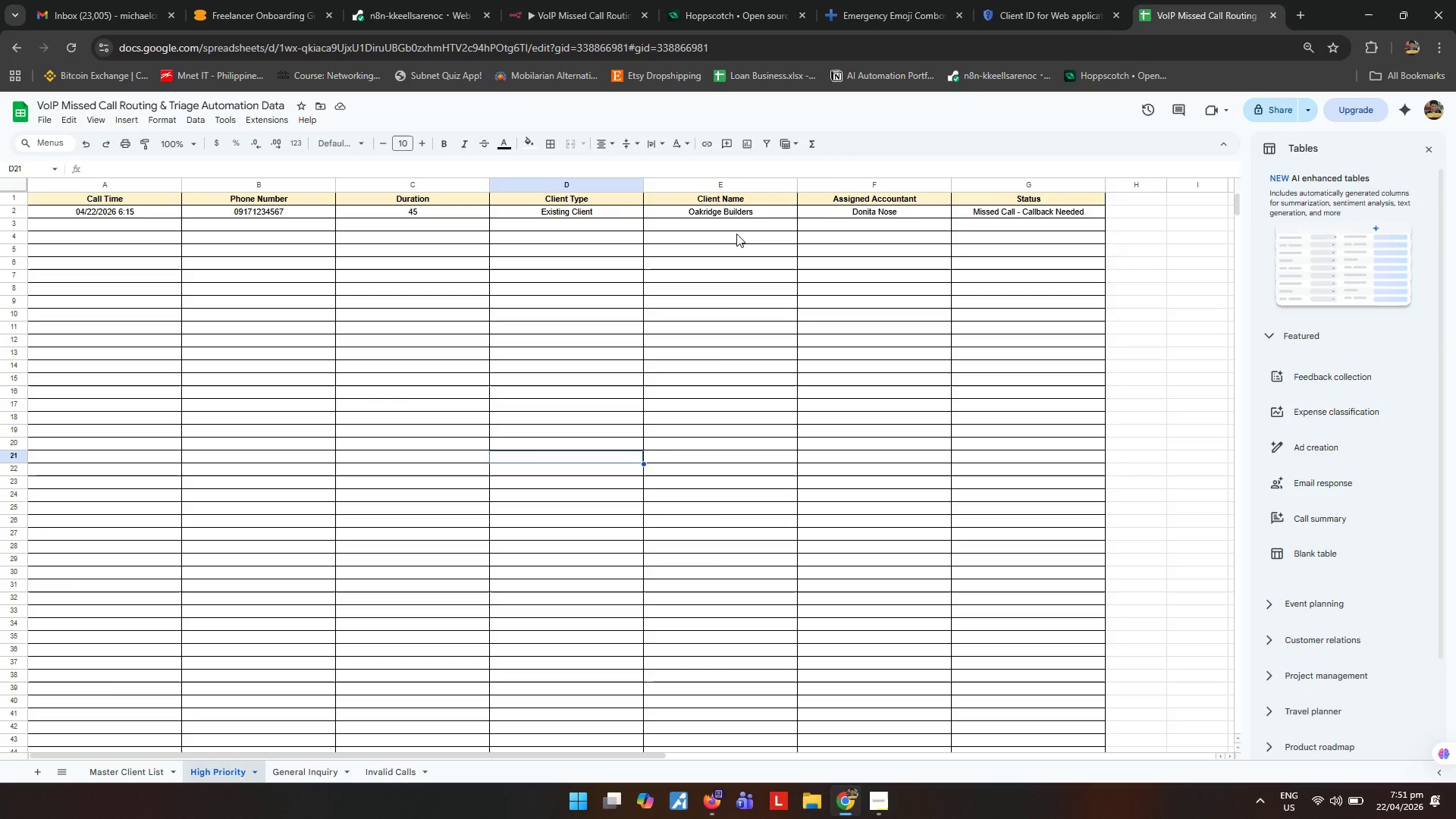 
wait(22.58)
 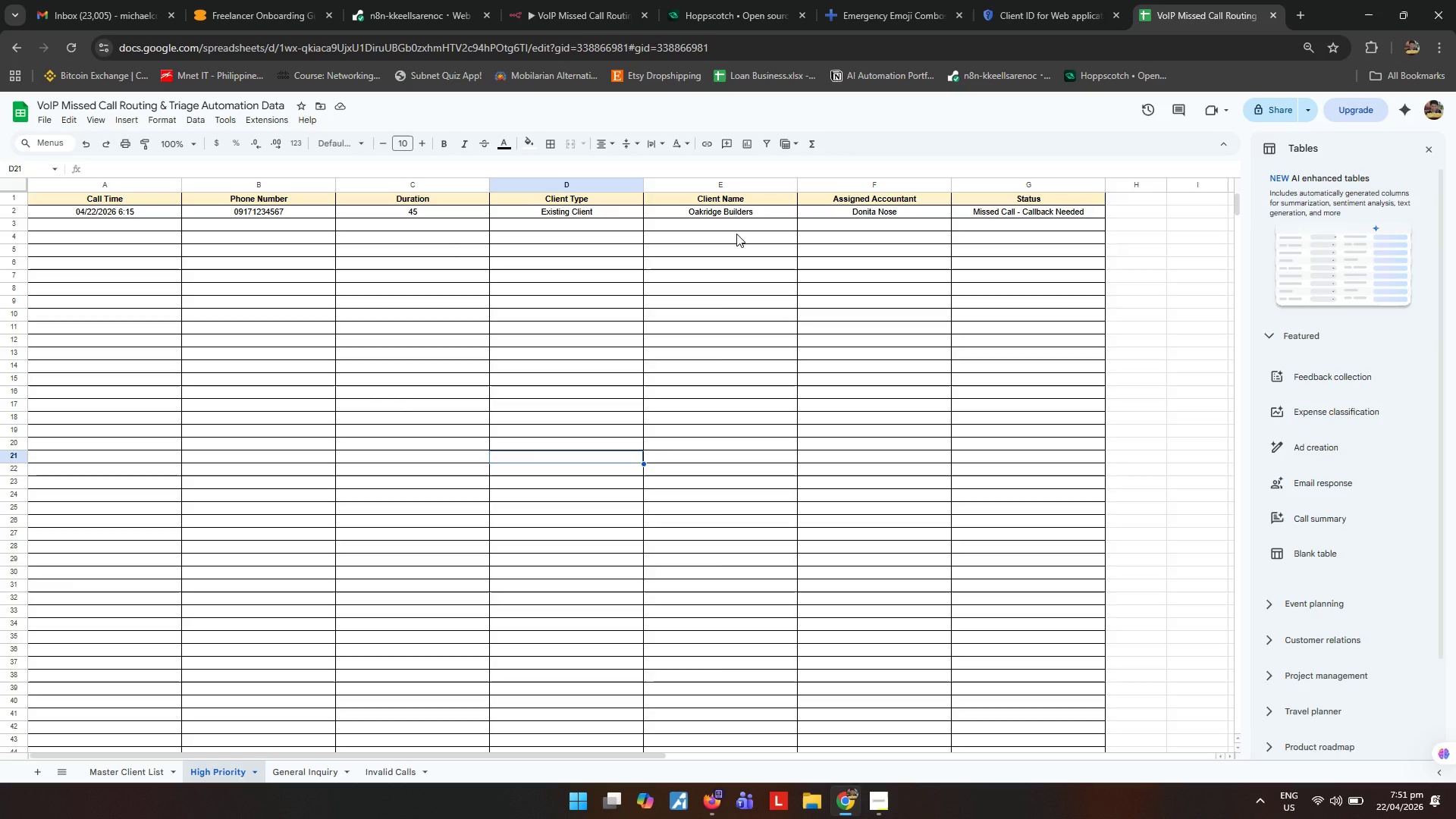 
left_click([517, 3])
 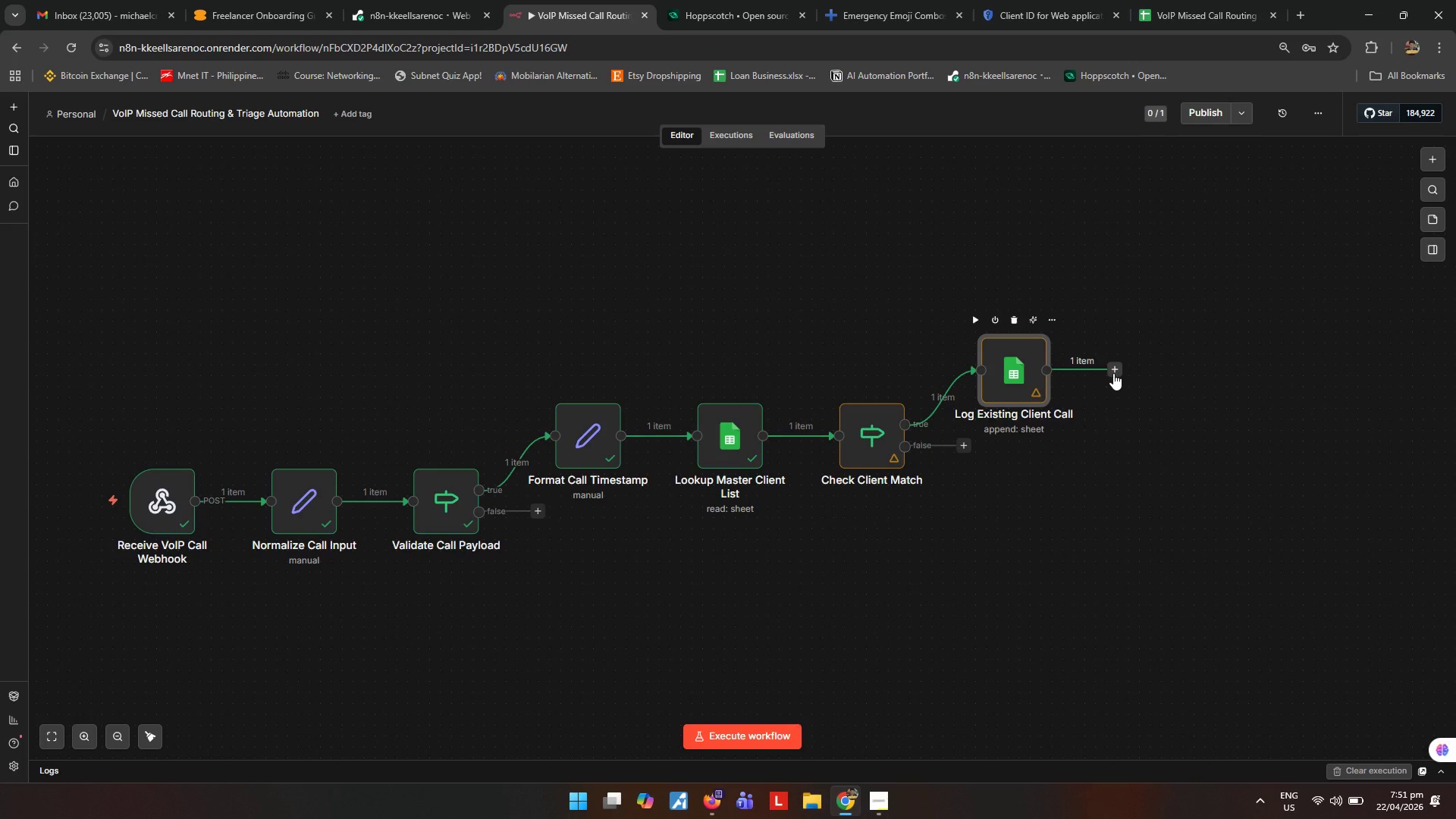 
wait(7.05)
 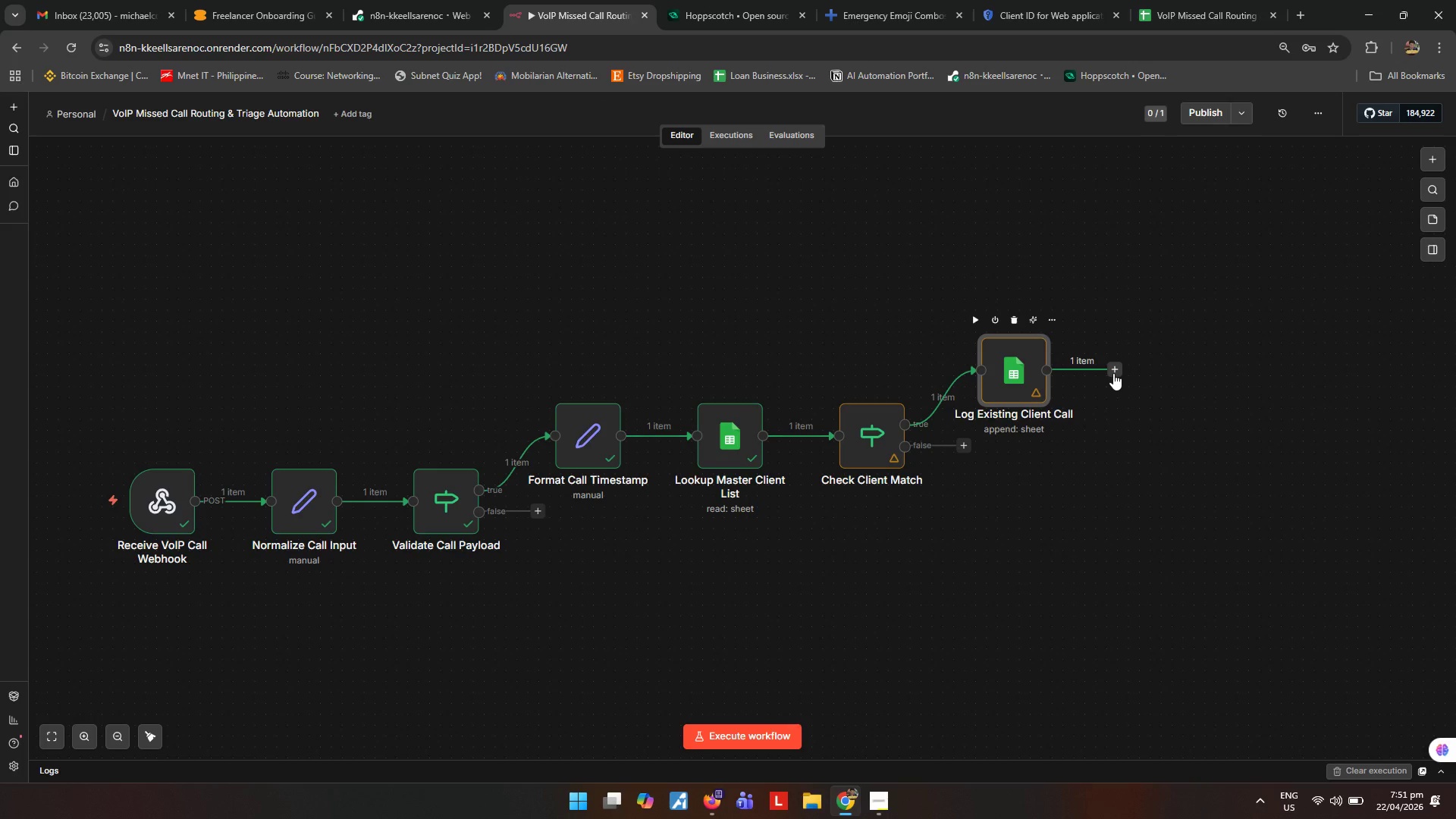 
left_click([1113, 373])
 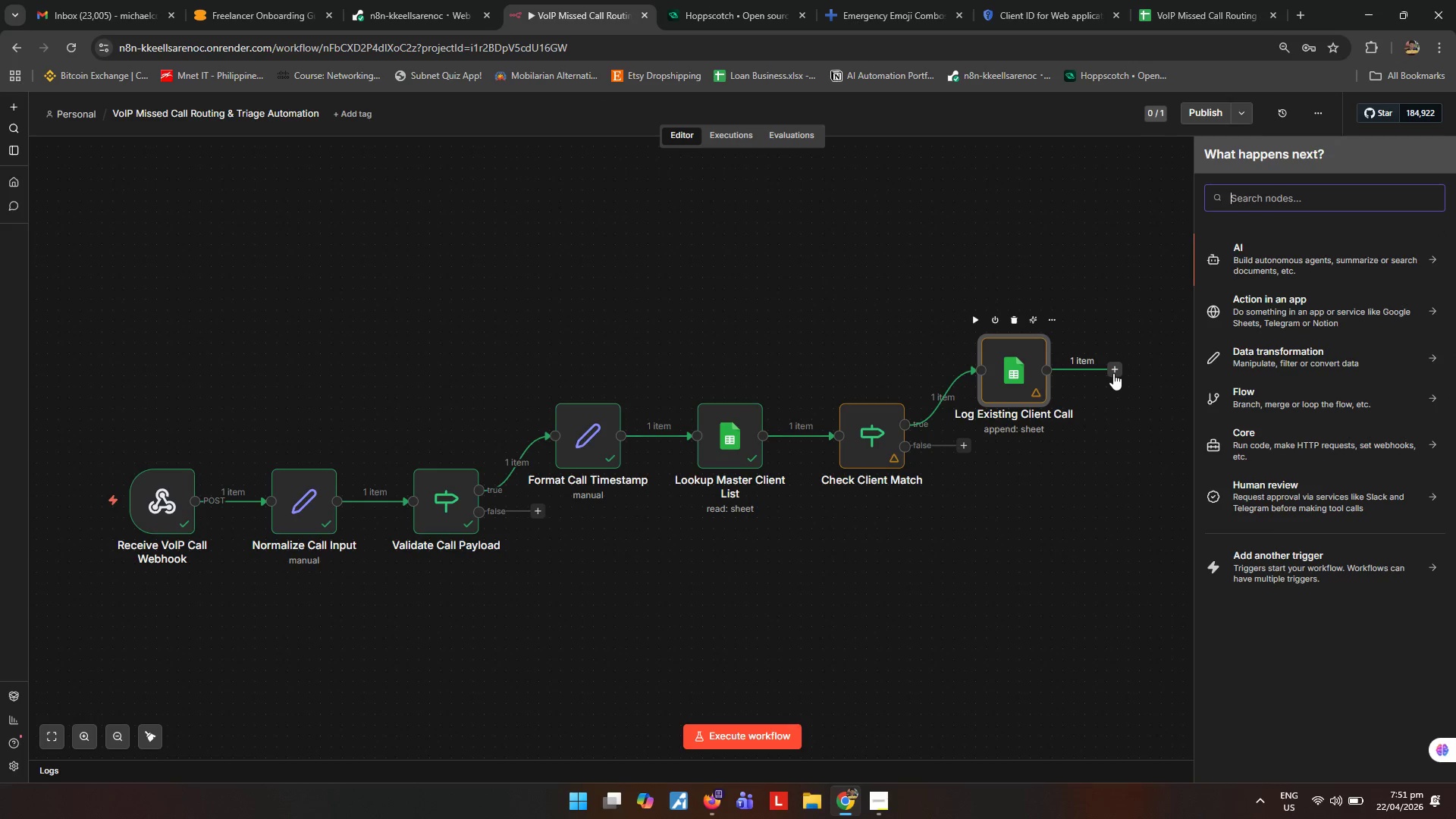 
type(slack)
 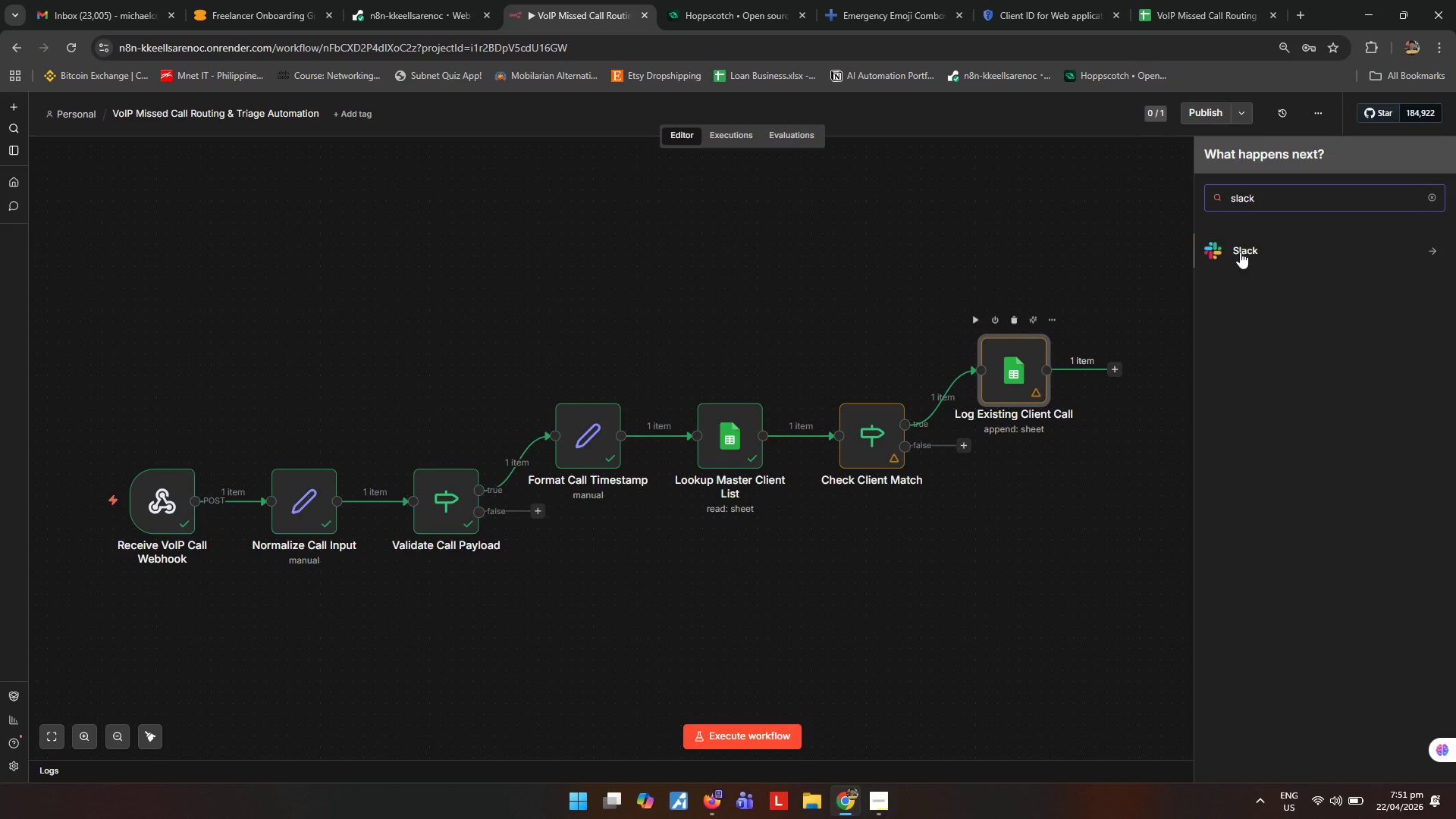 
left_click([1282, 240])
 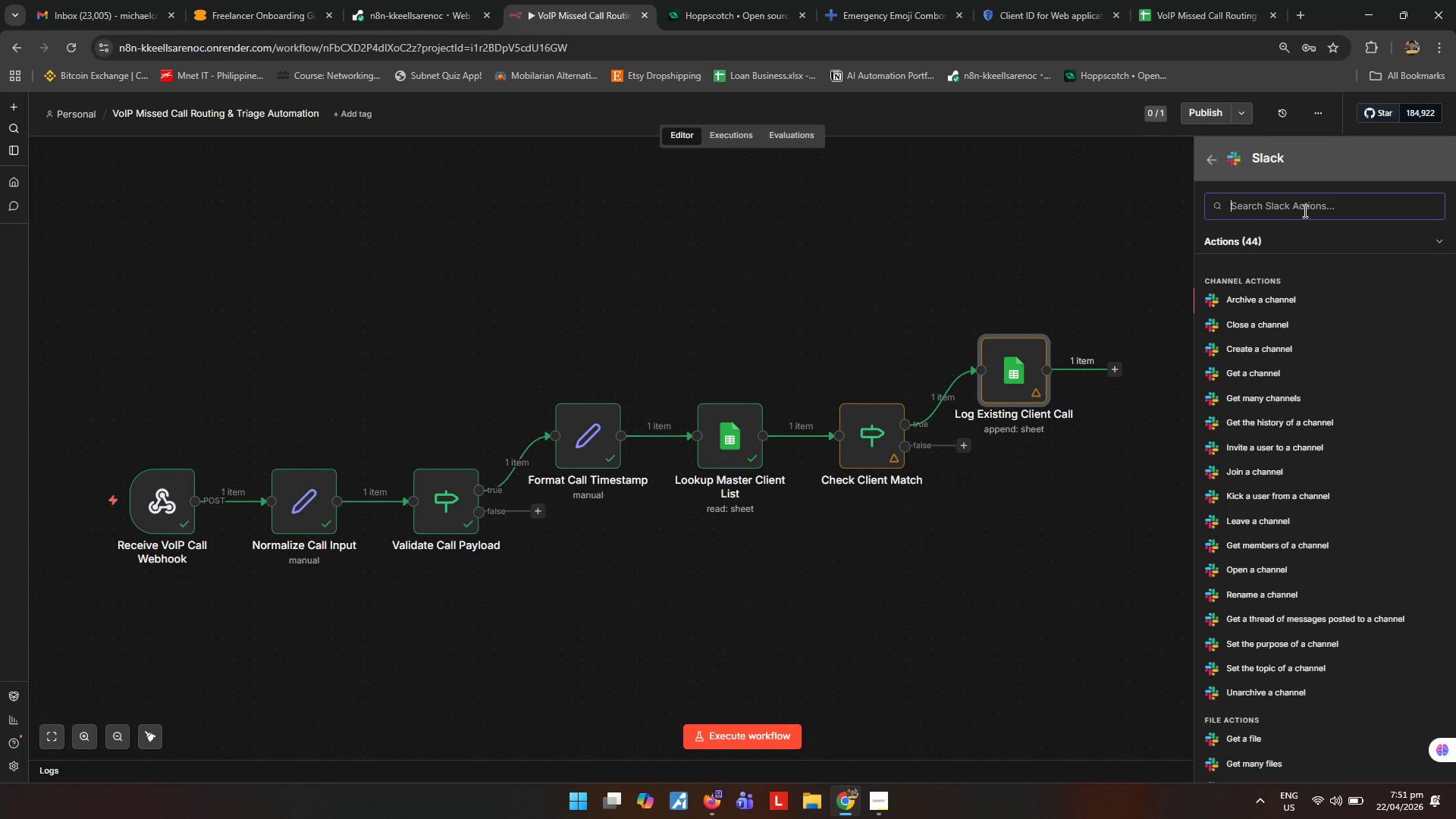 
type(se)
 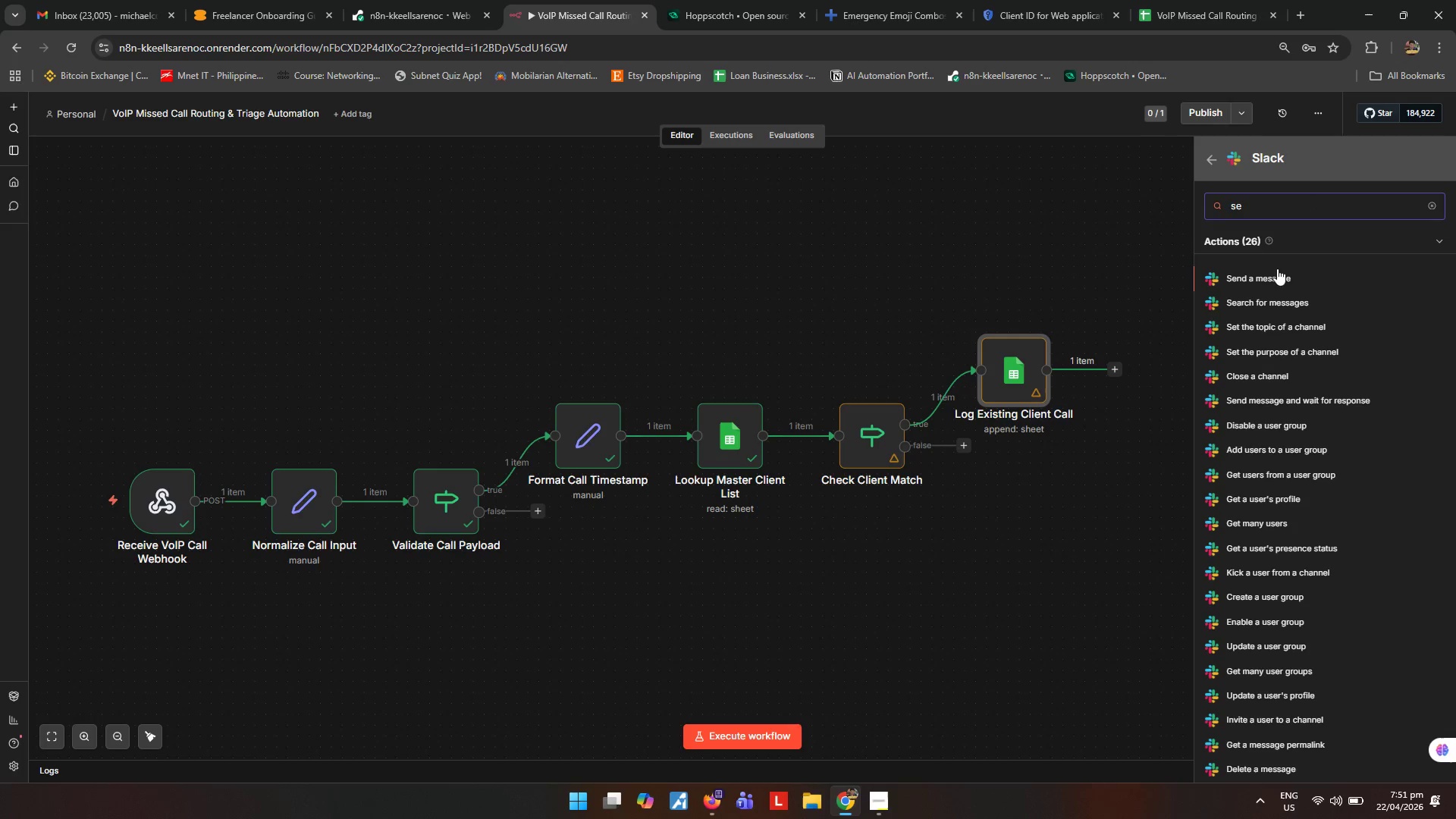 
left_click([1275, 275])
 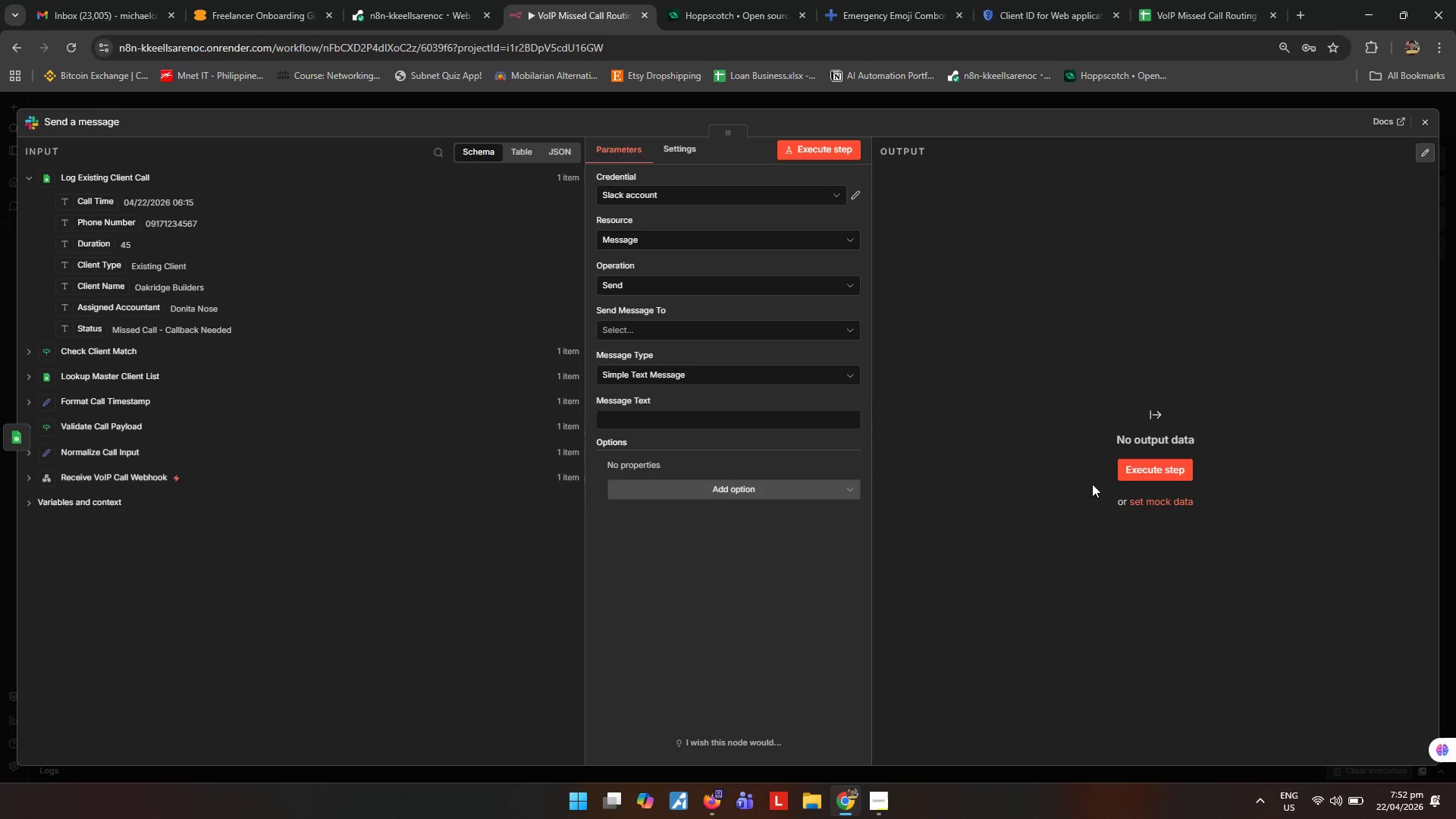 
wait(15.56)
 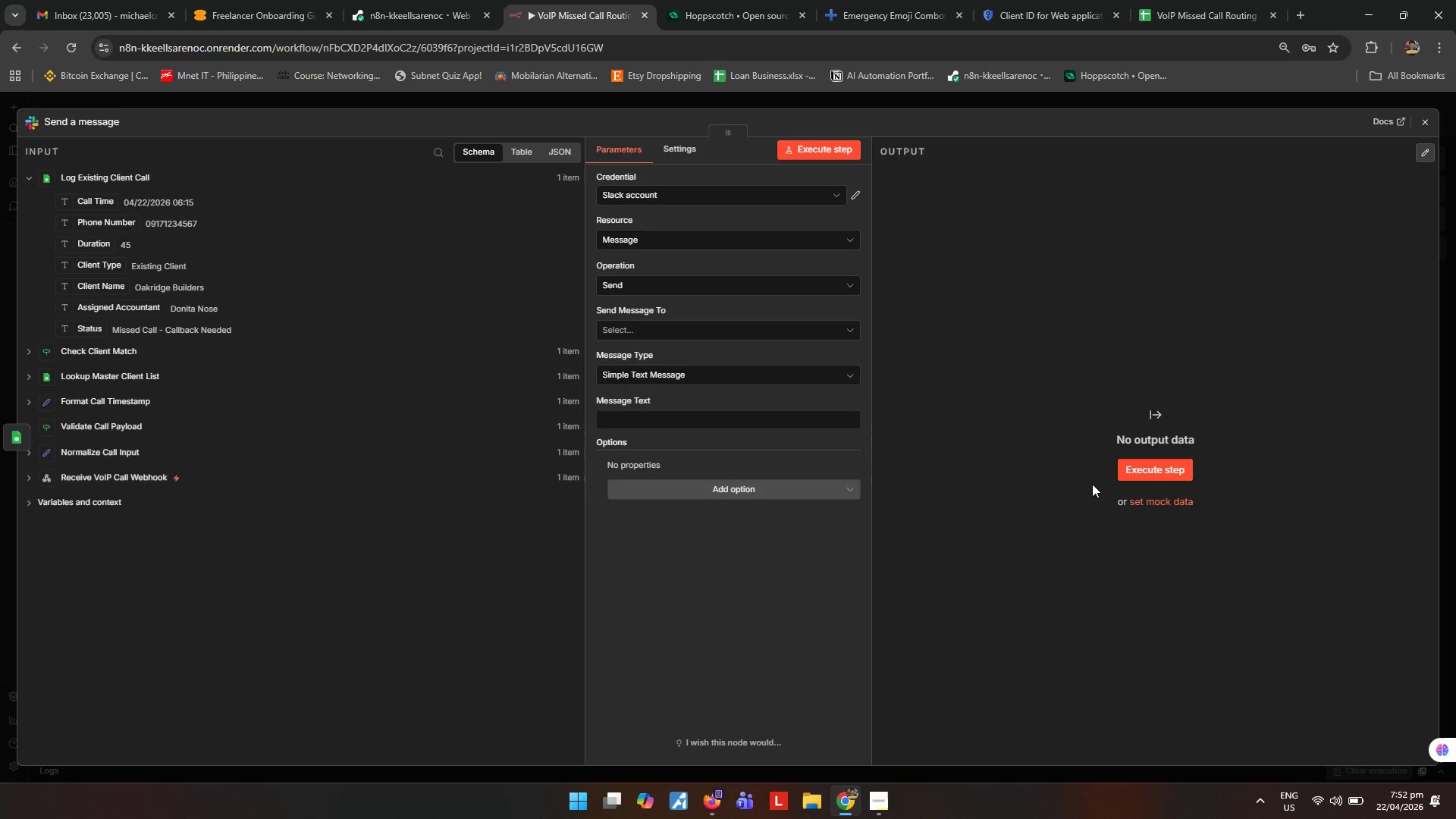 
left_click([780, 338])
 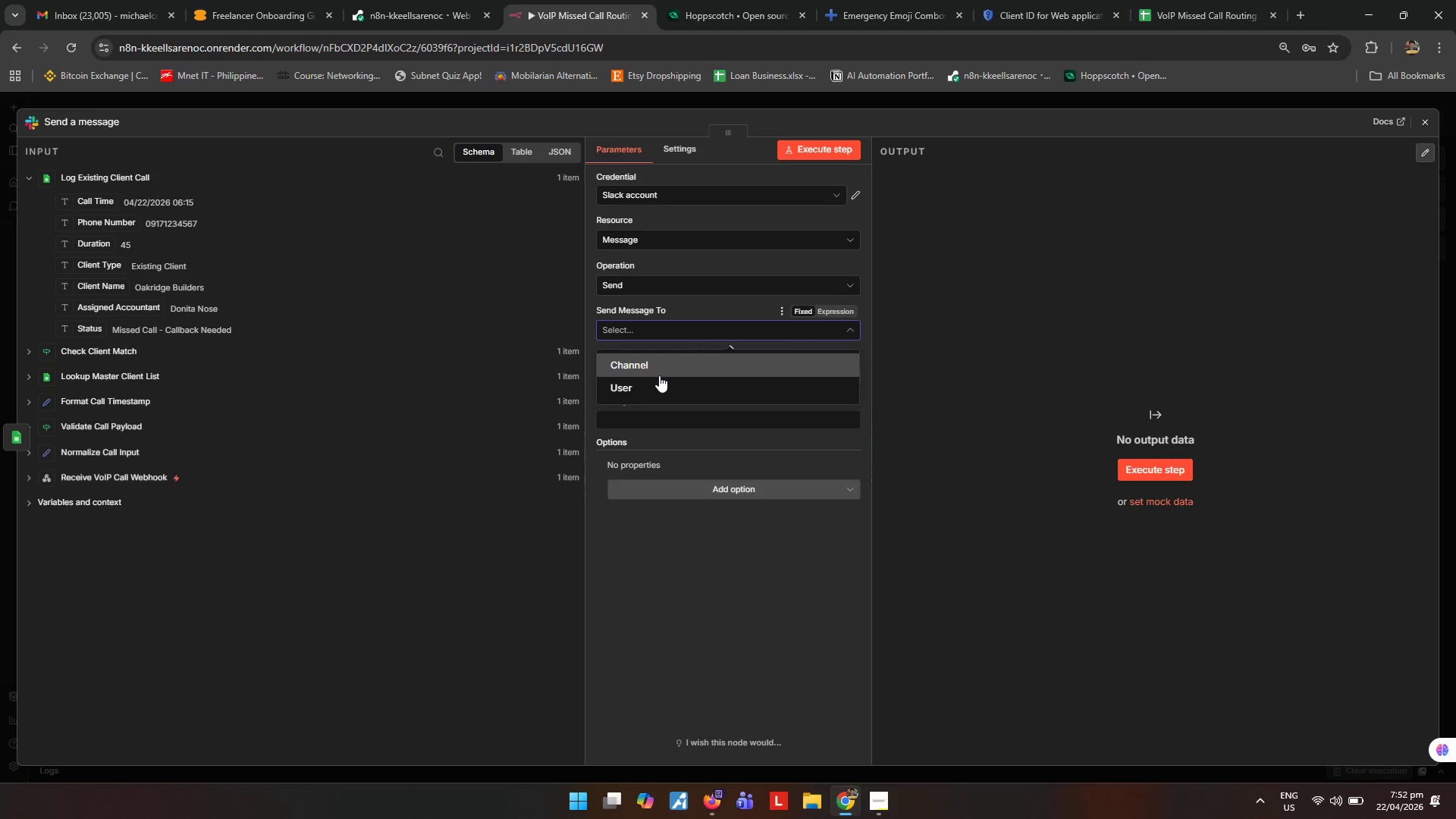 
left_click([659, 375])
 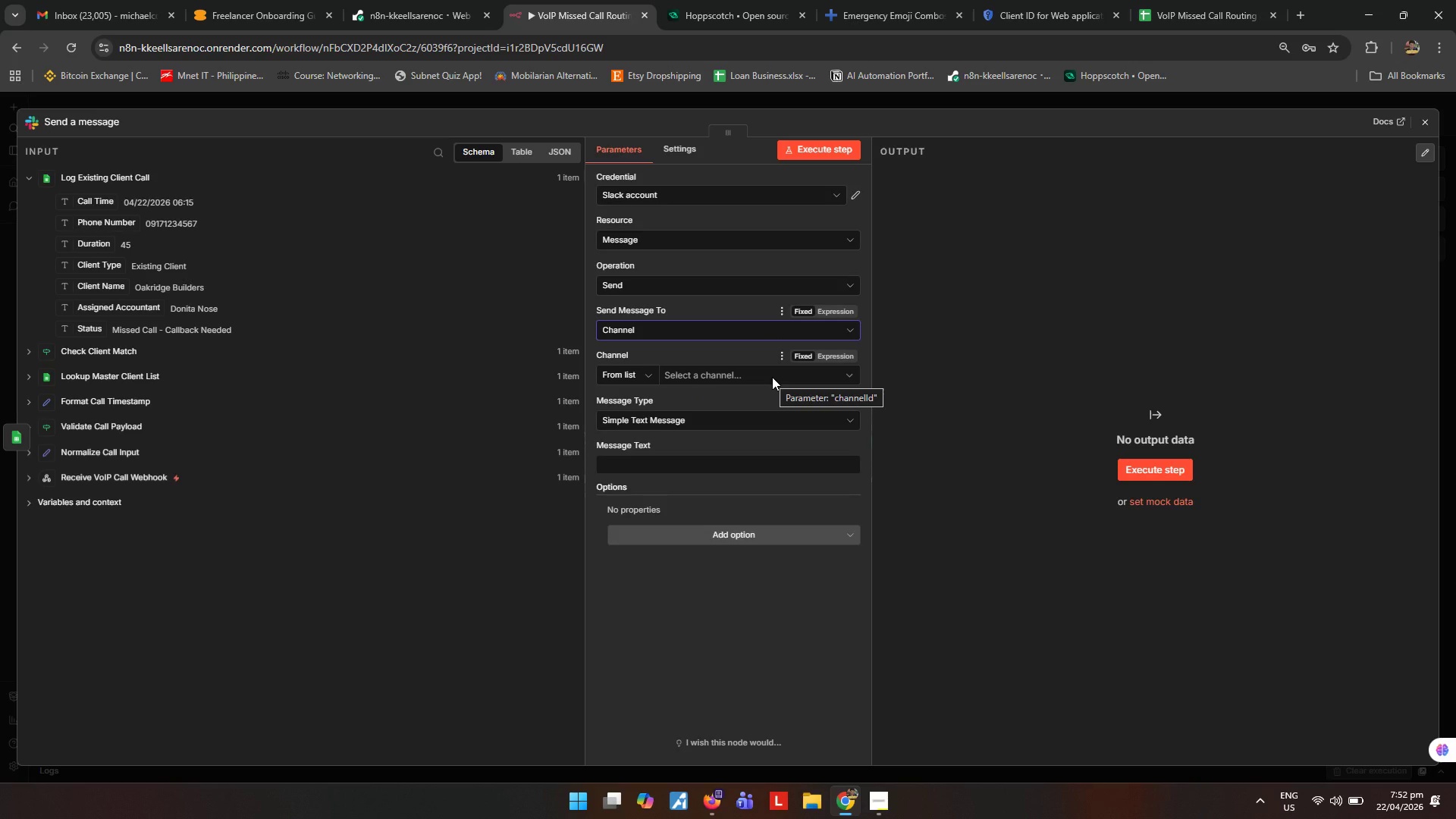 
left_click([772, 377])
 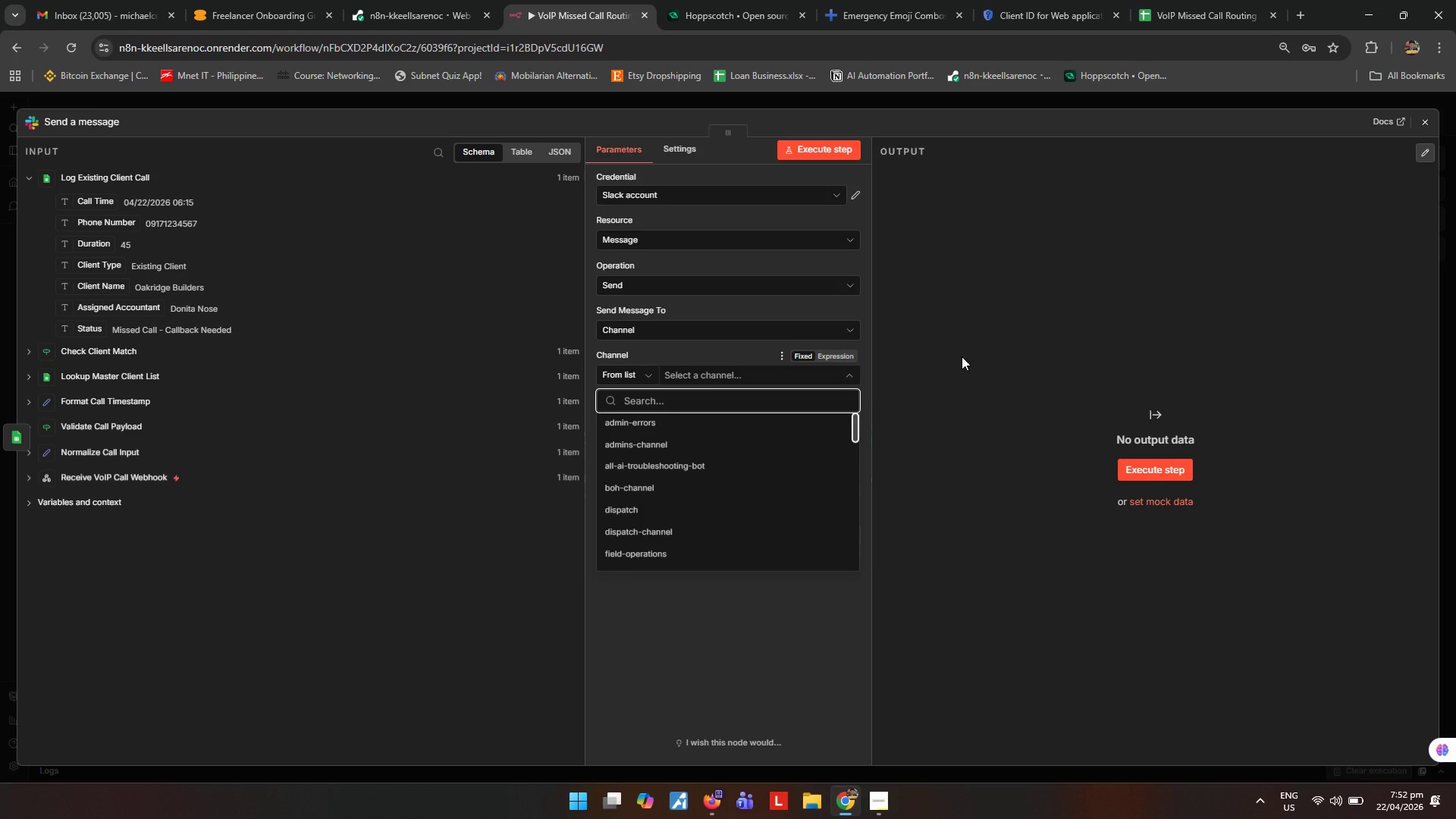 
left_click([964, 356])
 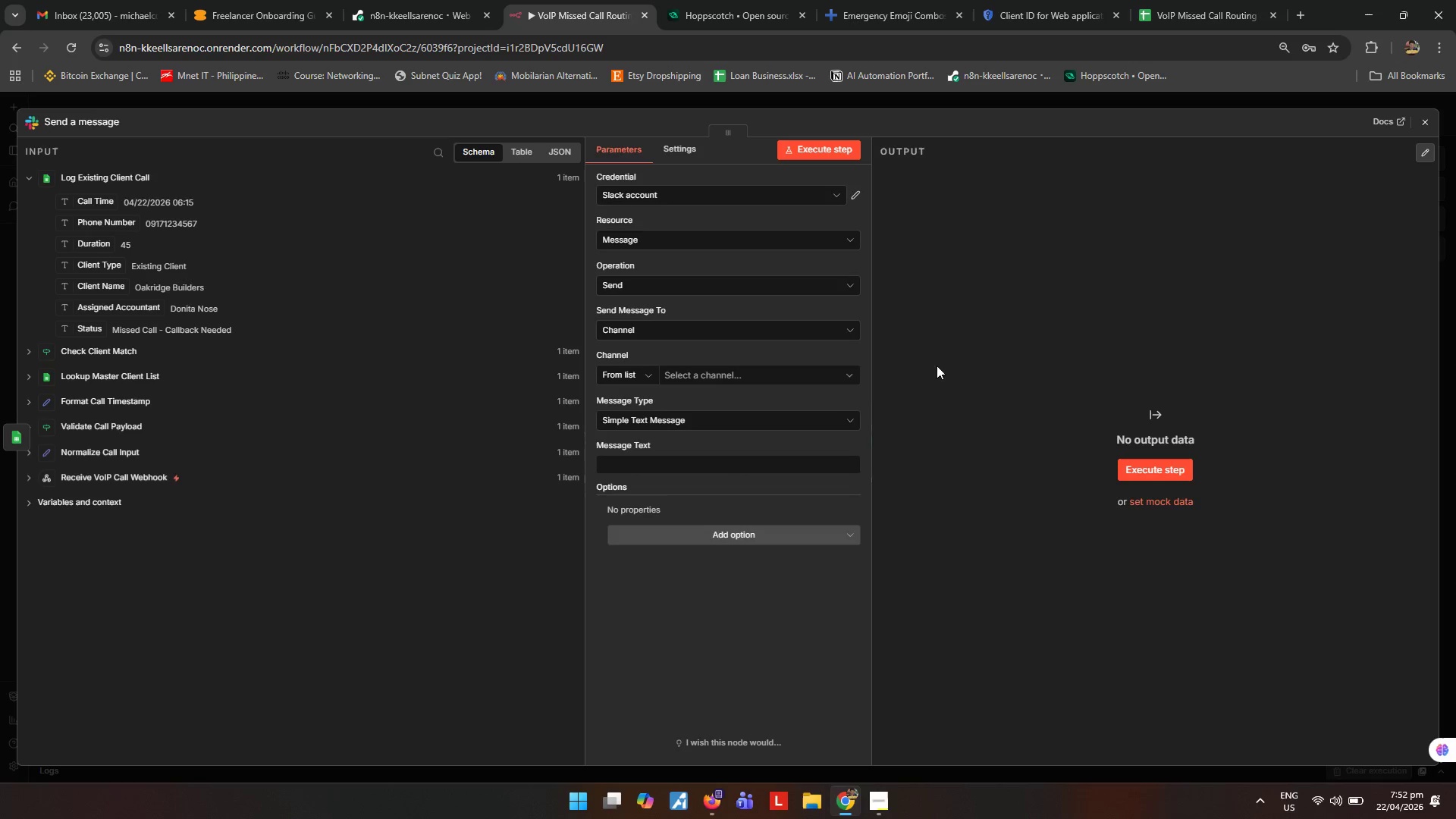 
mouse_move([779, 375])
 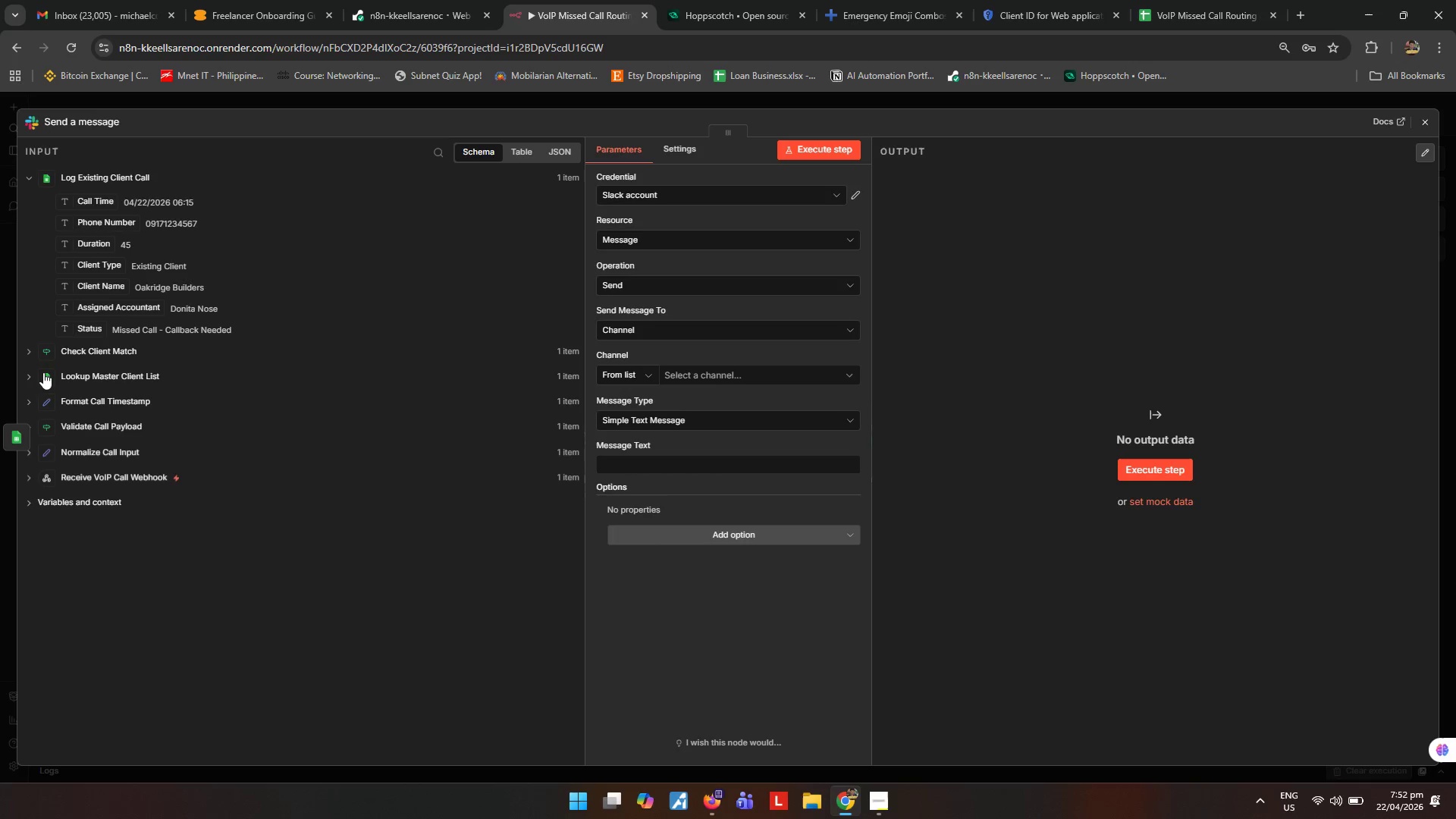 
left_click([27, 378])
 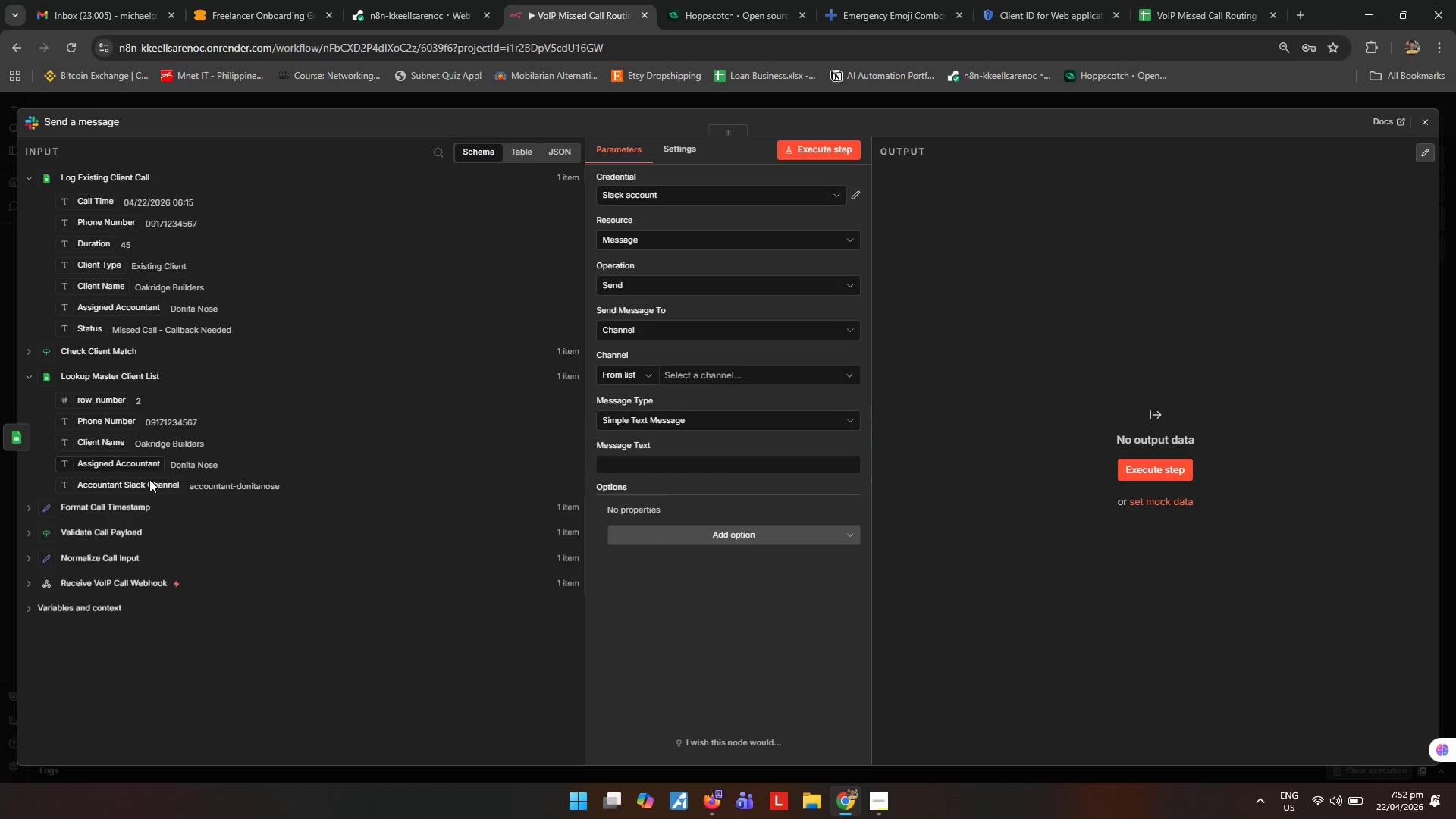 
left_click_drag(start_coordinate=[159, 488], to_coordinate=[745, 381])
 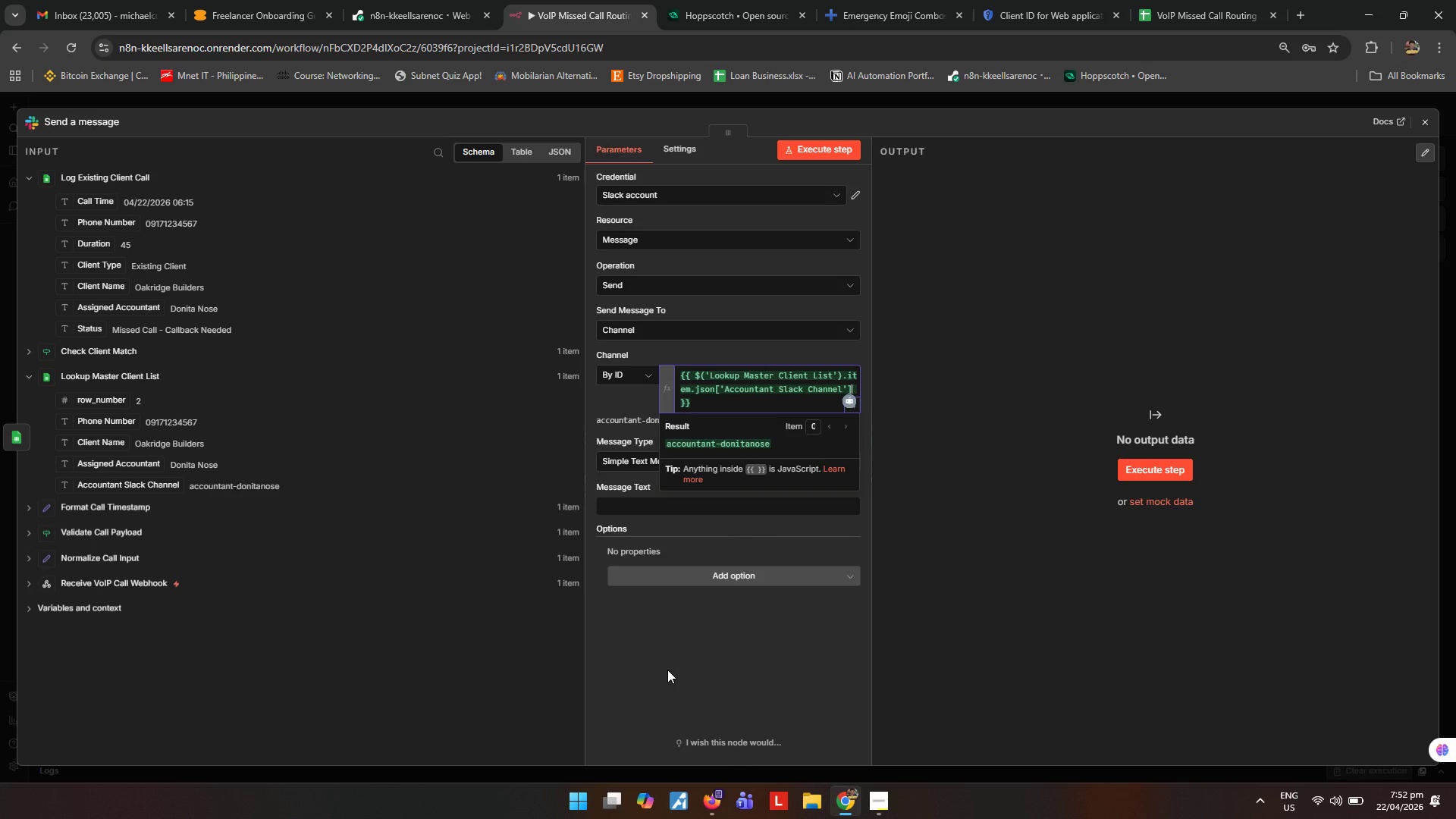 
wait(5.02)
 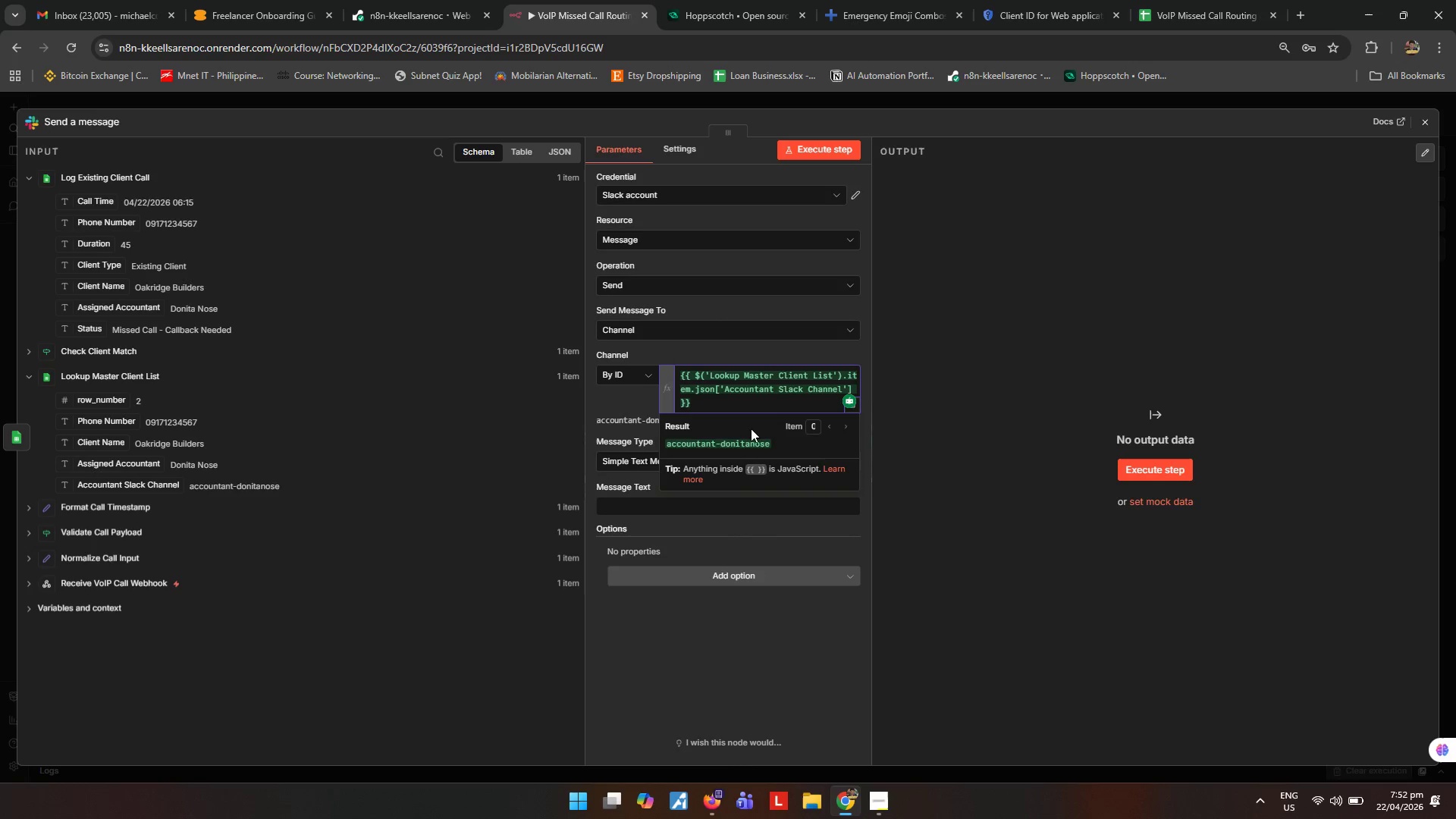 
left_click([685, 678])
 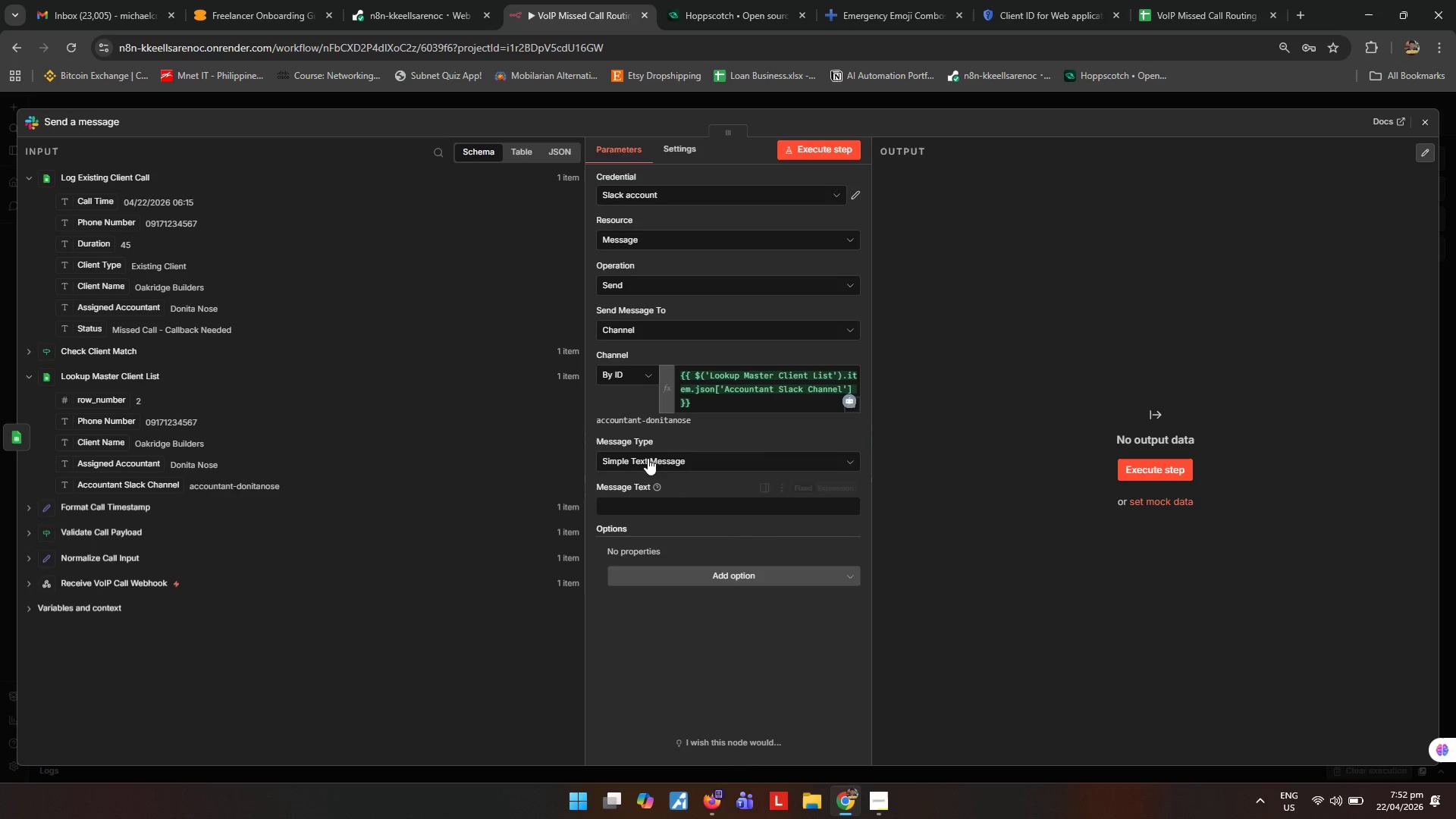 
left_click([648, 378])
 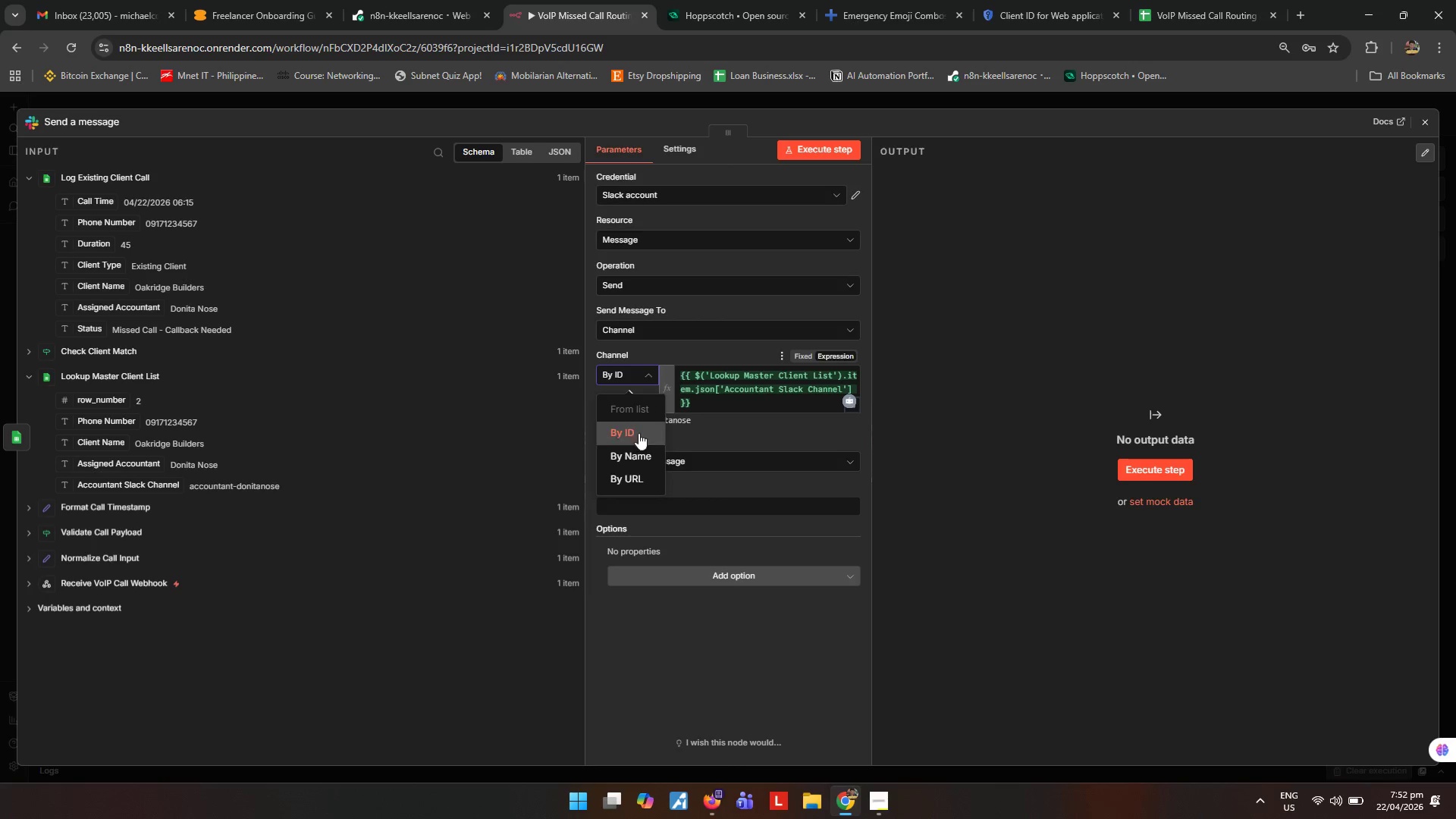 
left_click([633, 467])
 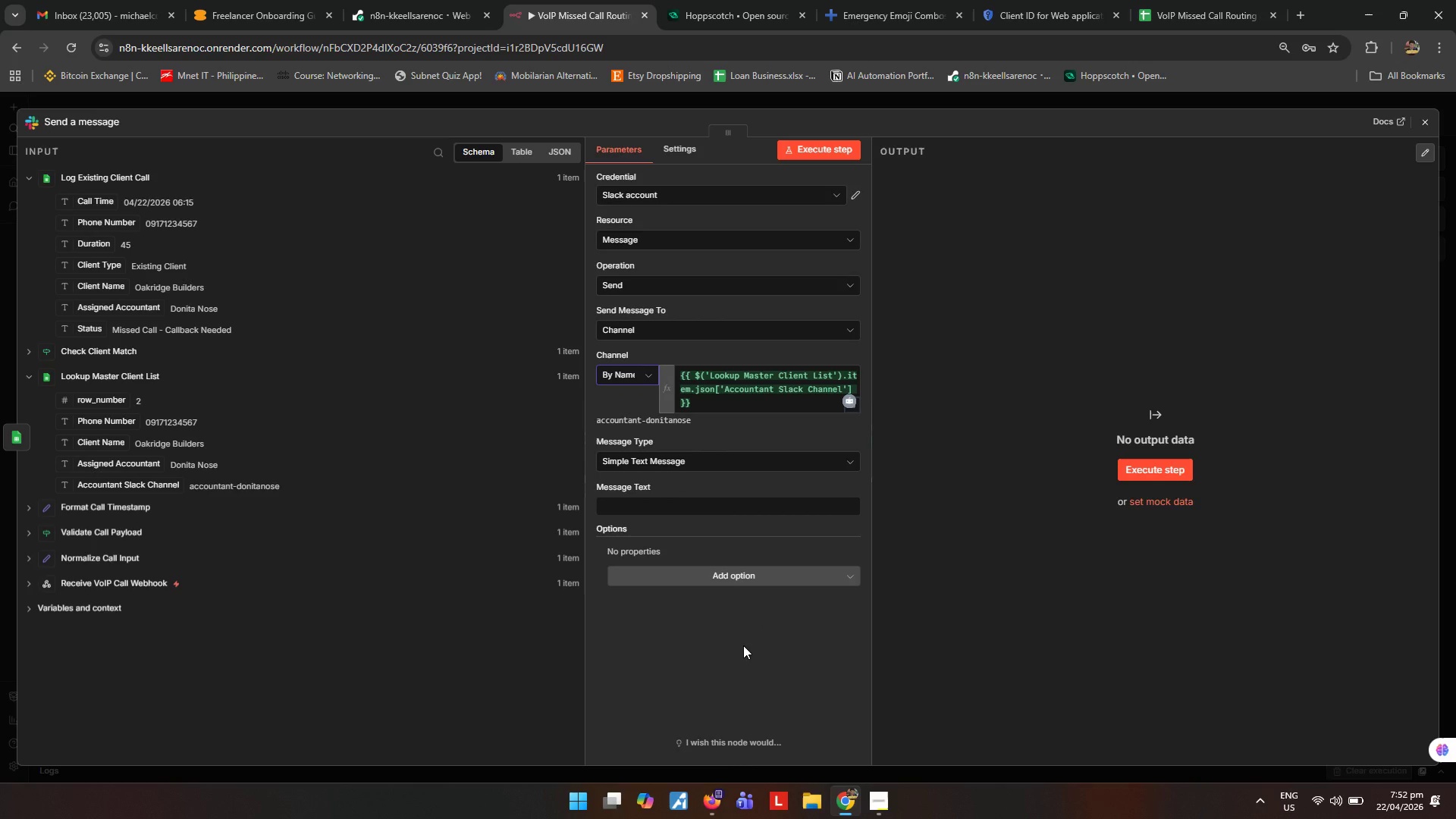 
mouse_move([884, 782])
 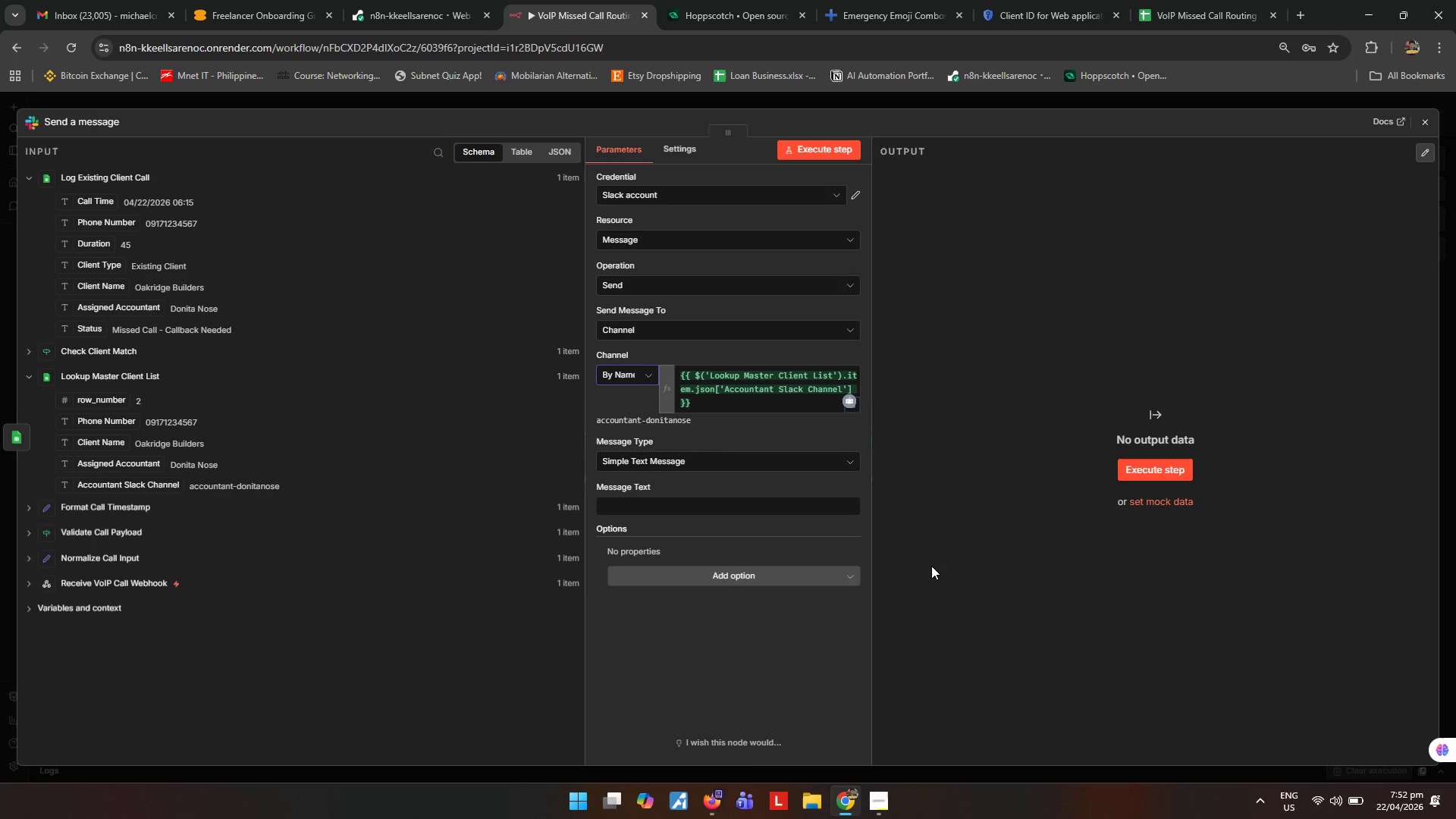 
key(Meta+MetaLeft)
 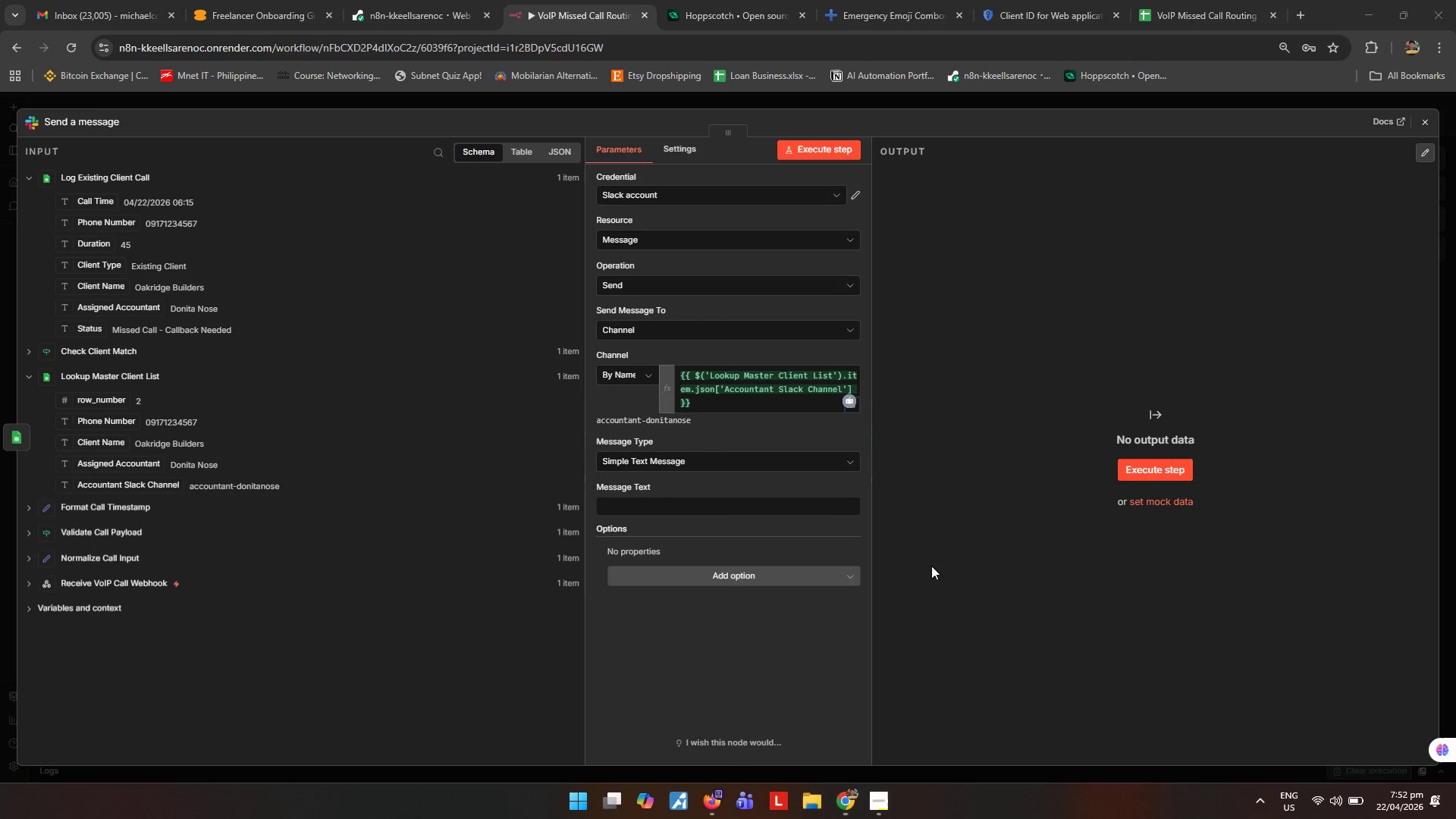 
type(slac)
 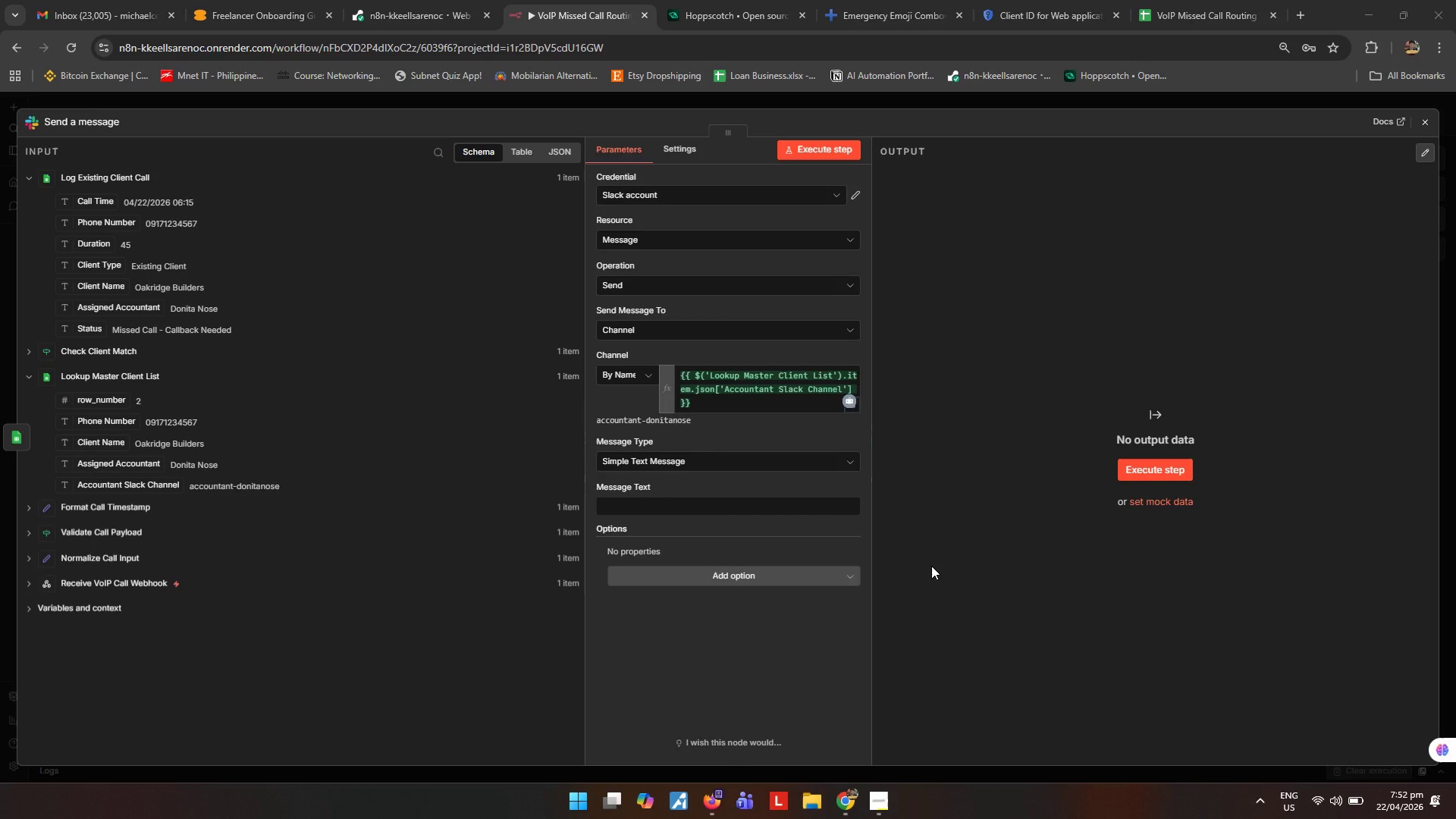 
key(Meta+MetaLeft)
 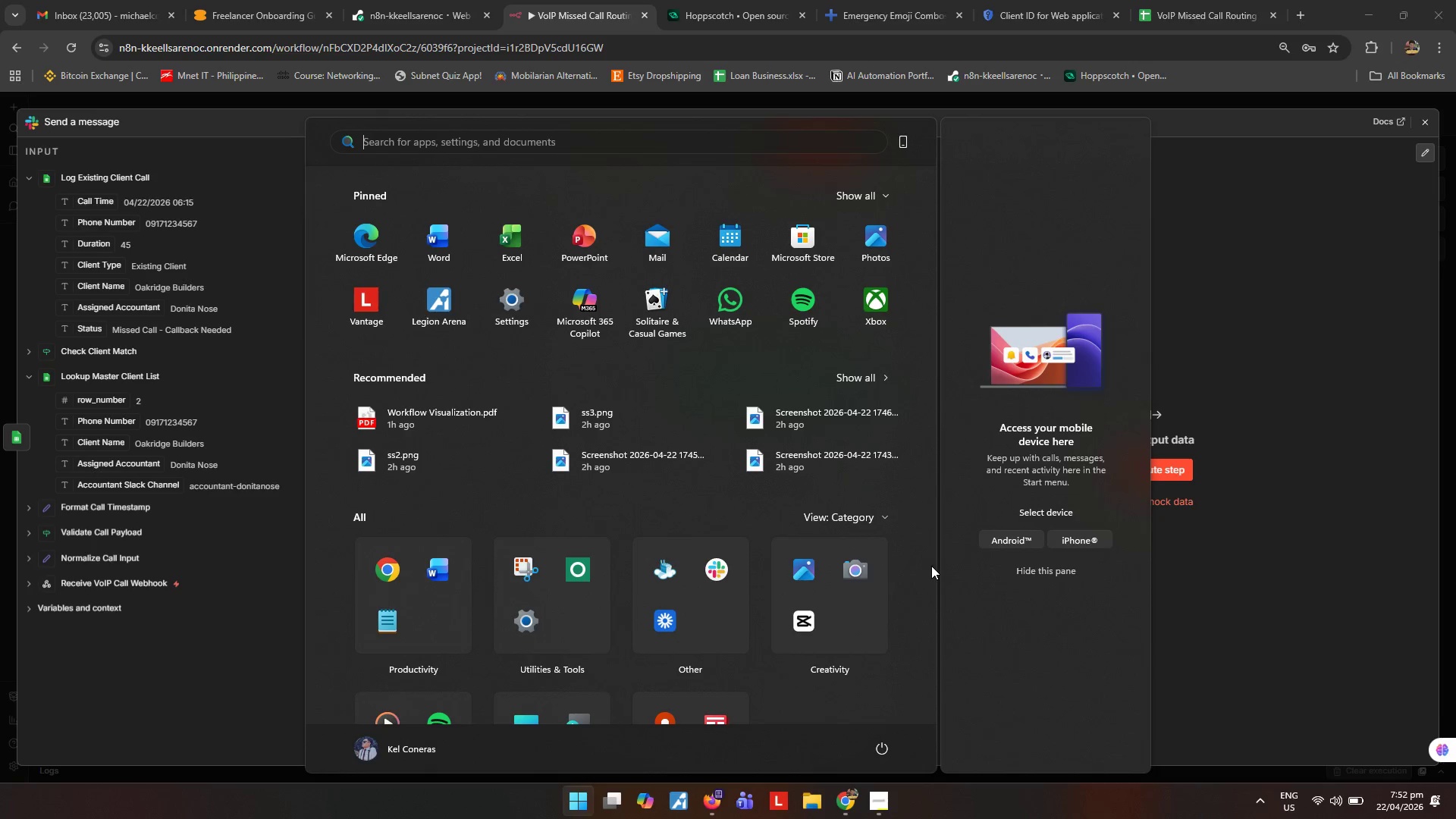 
type(slack)
 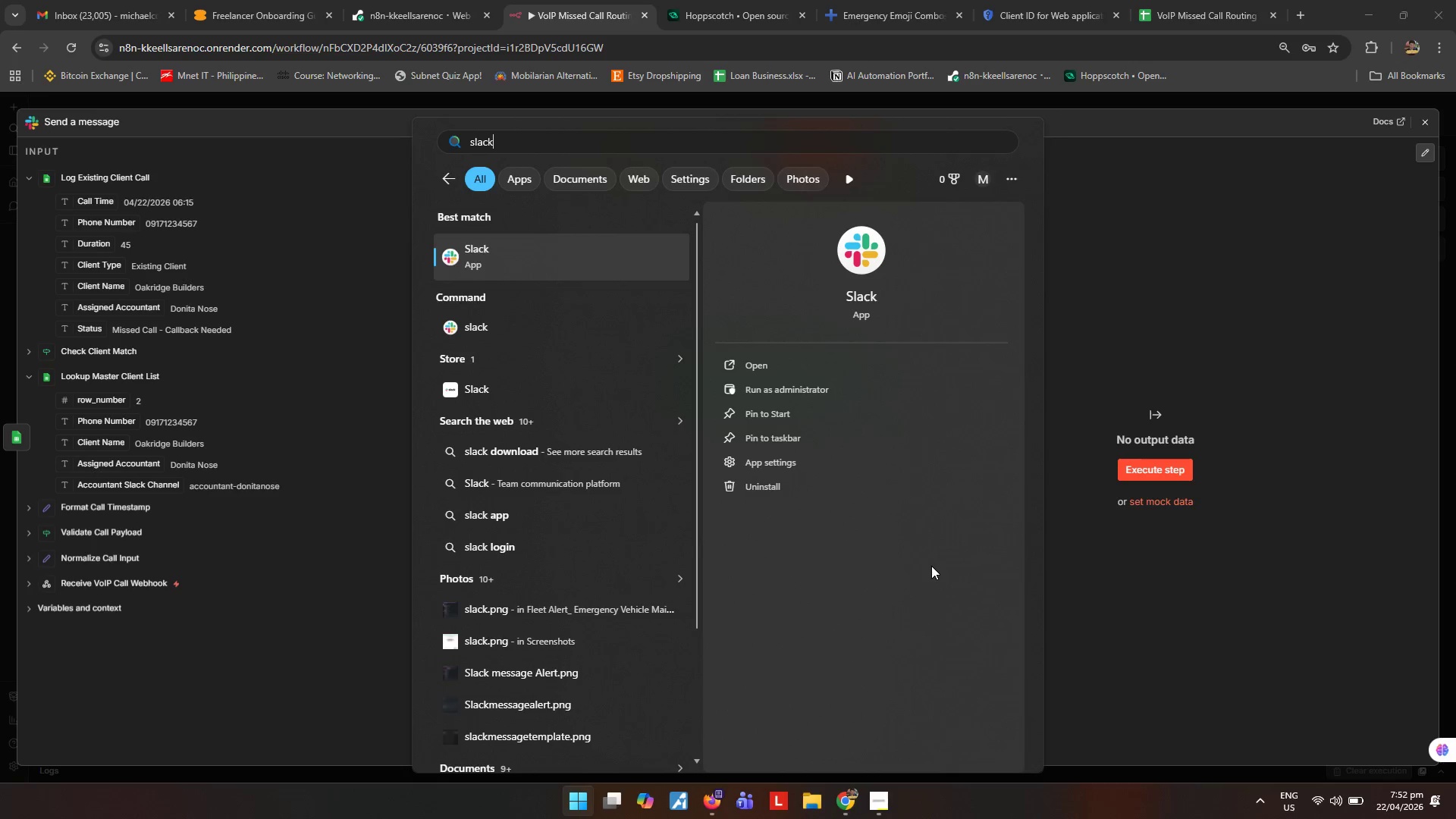 
key(Enter)
 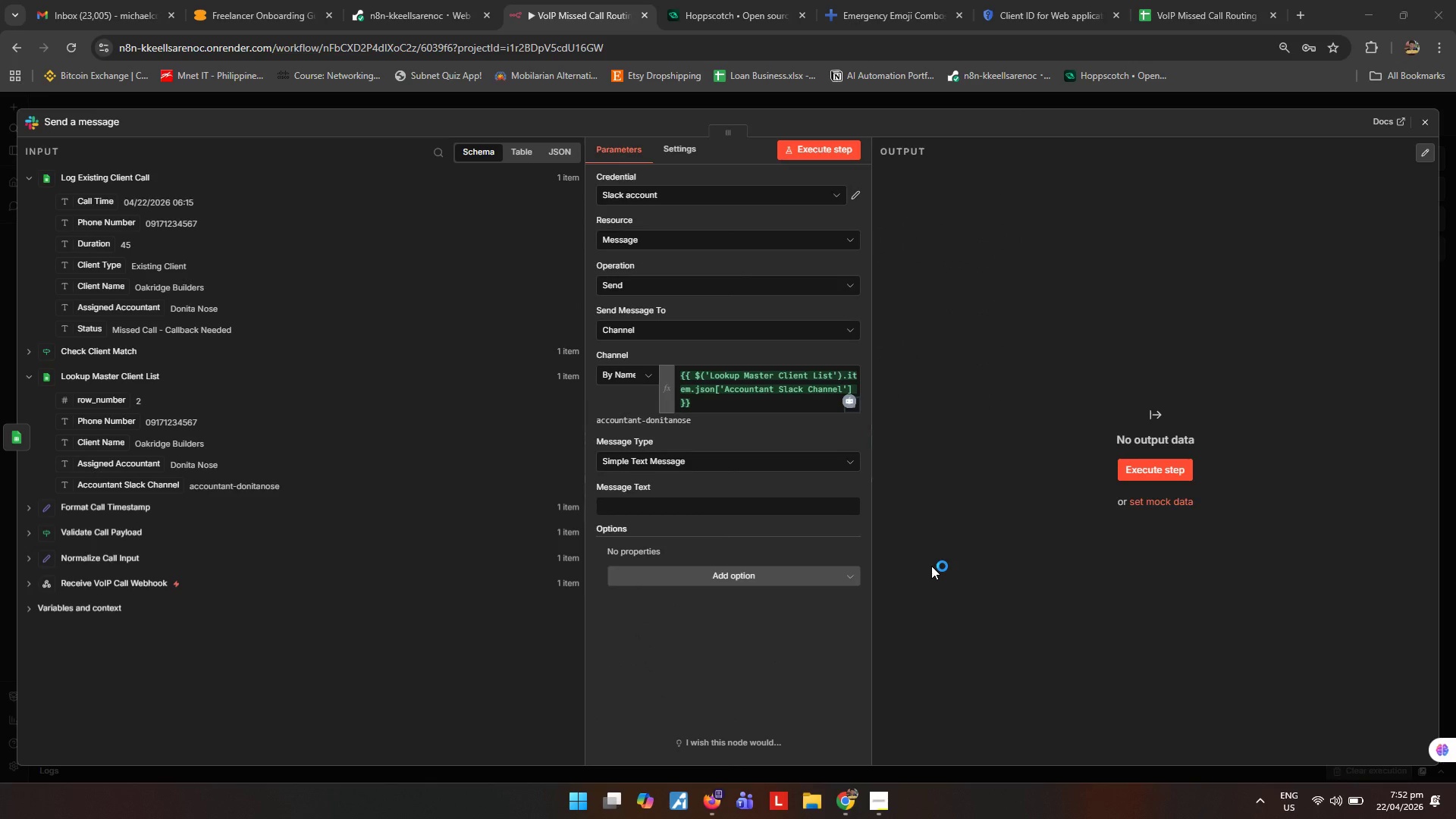 
key(Unknown)
 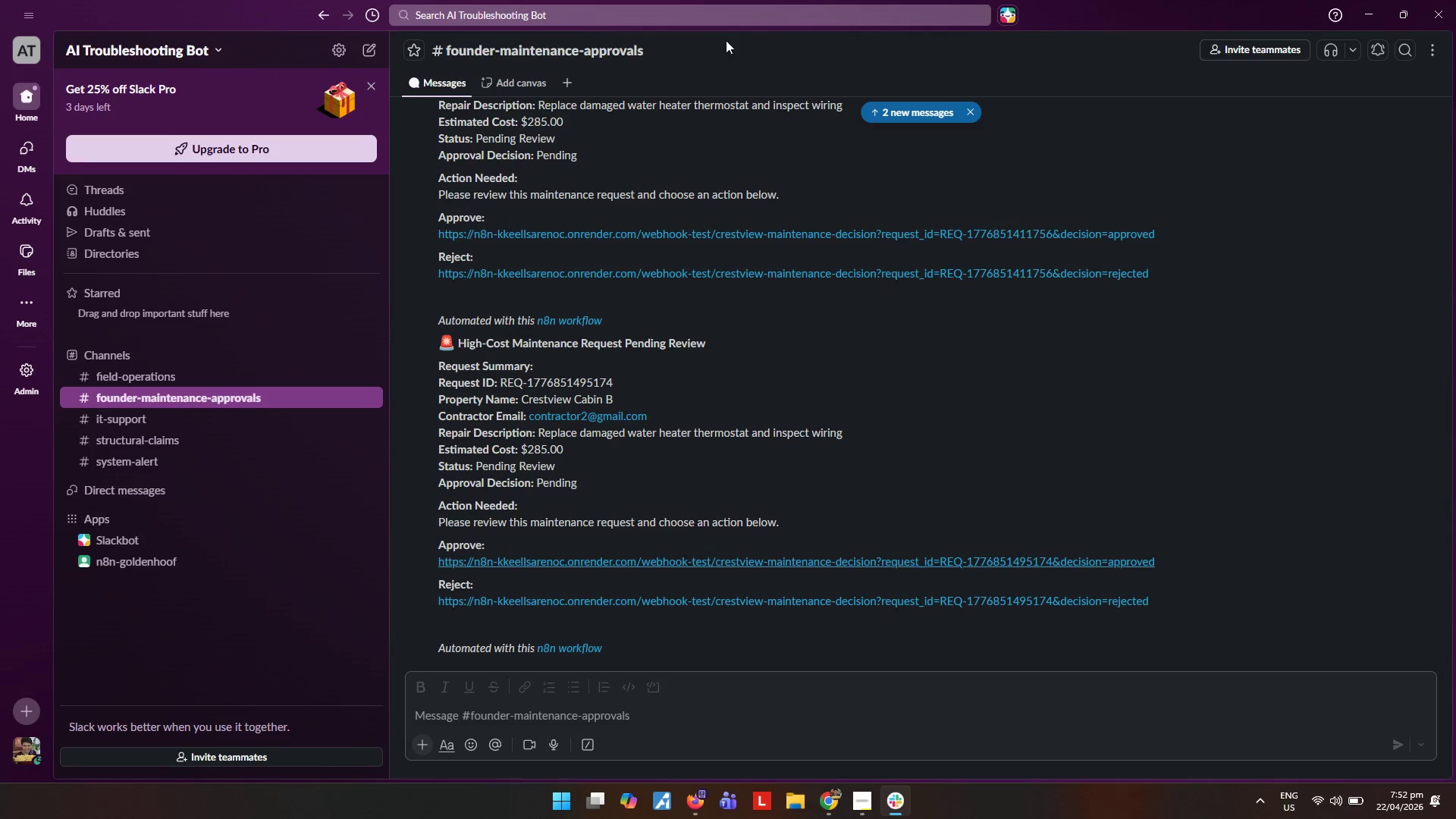 
left_click_drag(start_coordinate=[1061, 24], to_coordinate=[935, 171])
 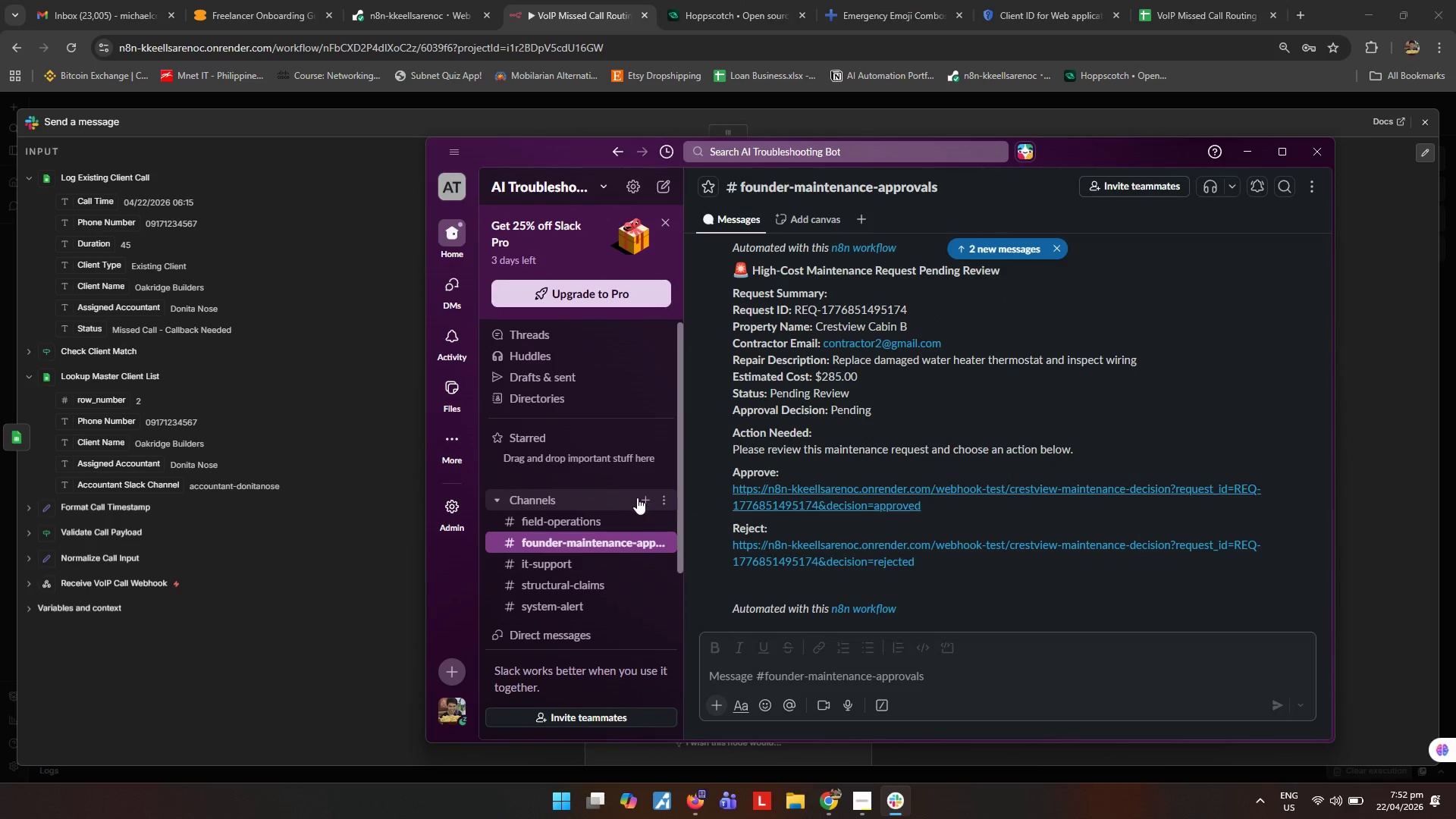 
left_click([642, 500])
 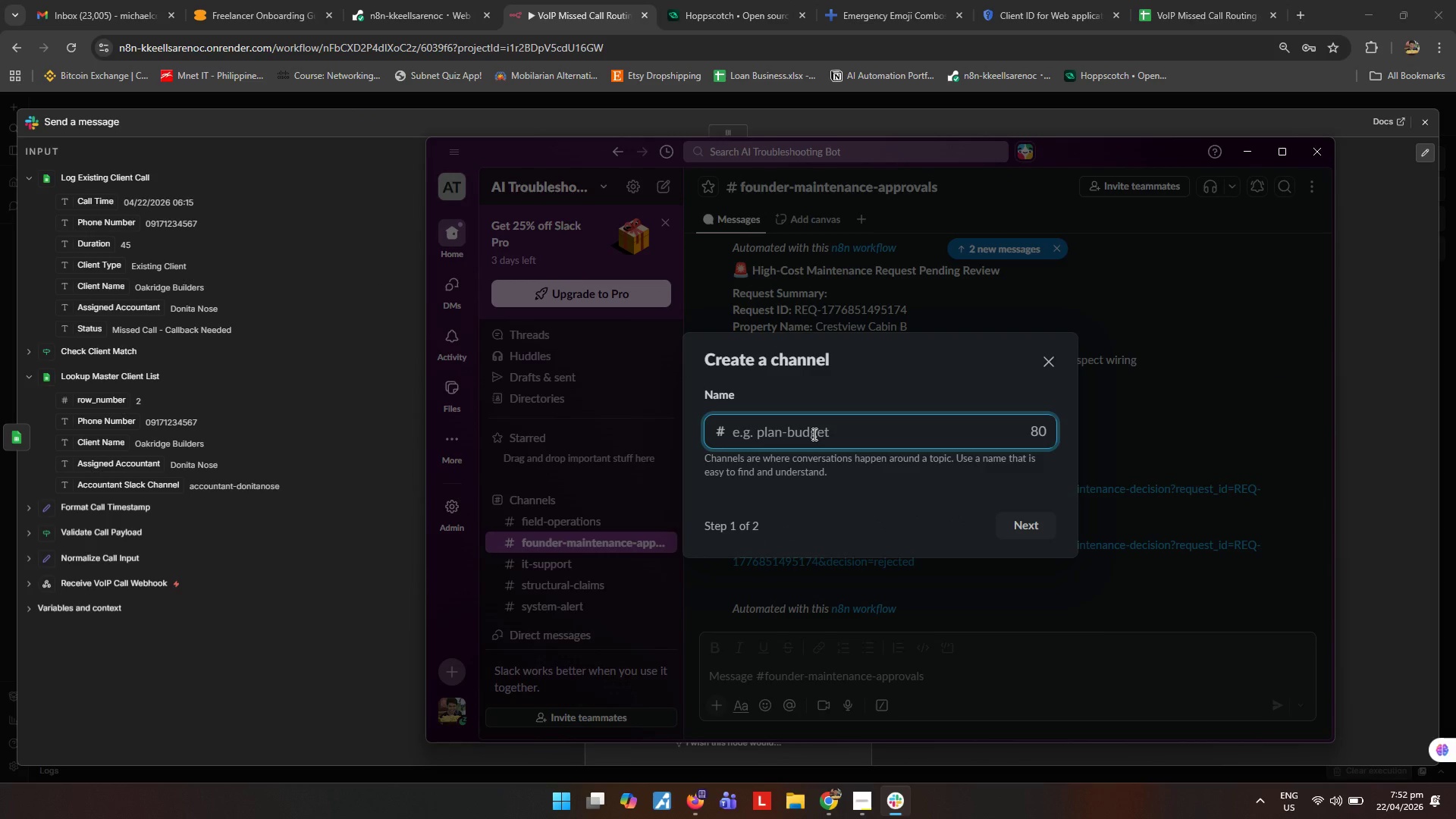 
hold_key(key=A, duration=1.5)
 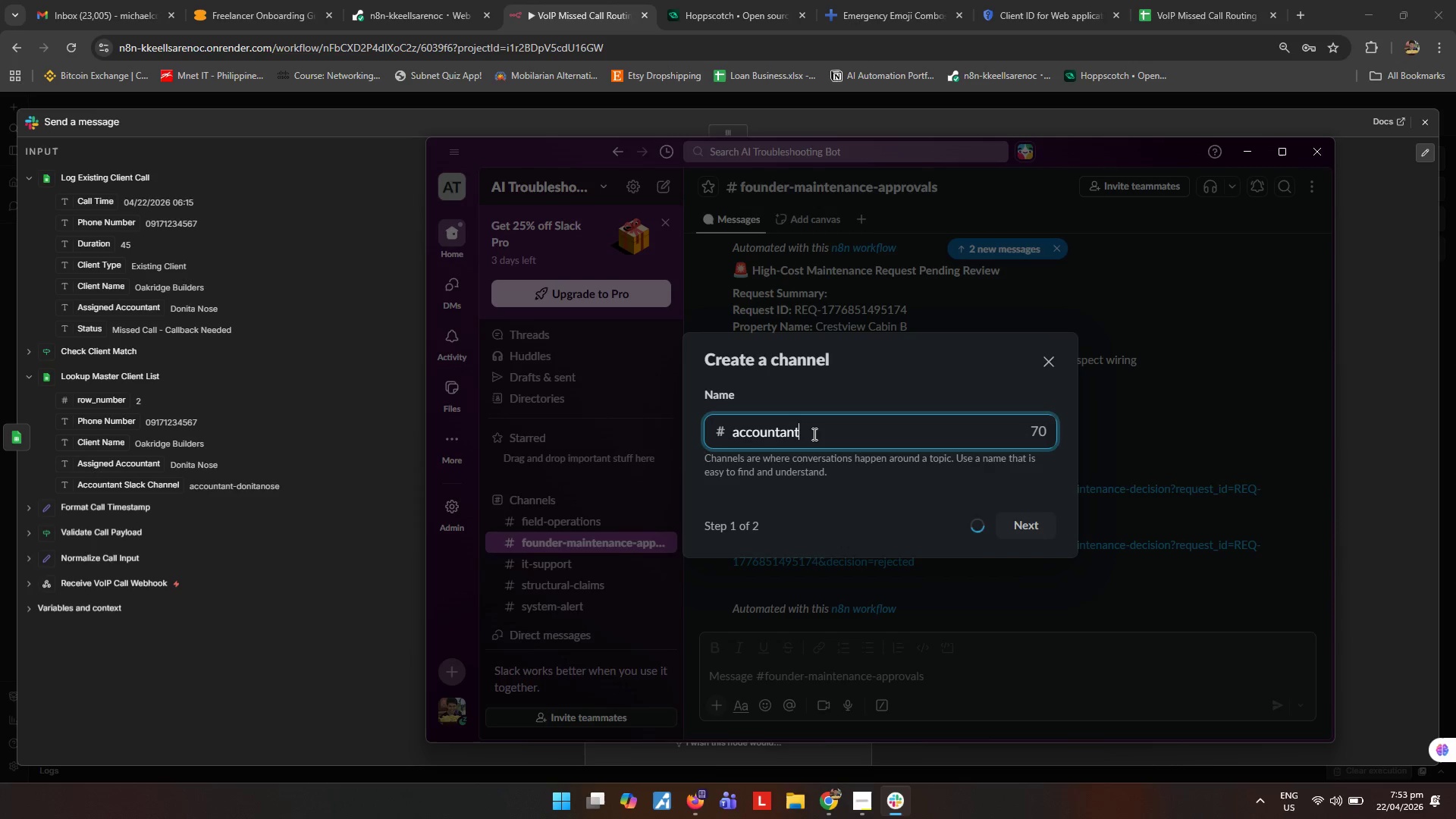 
type(ccountnt-di)
key(Backspace)
type(onitarose)
 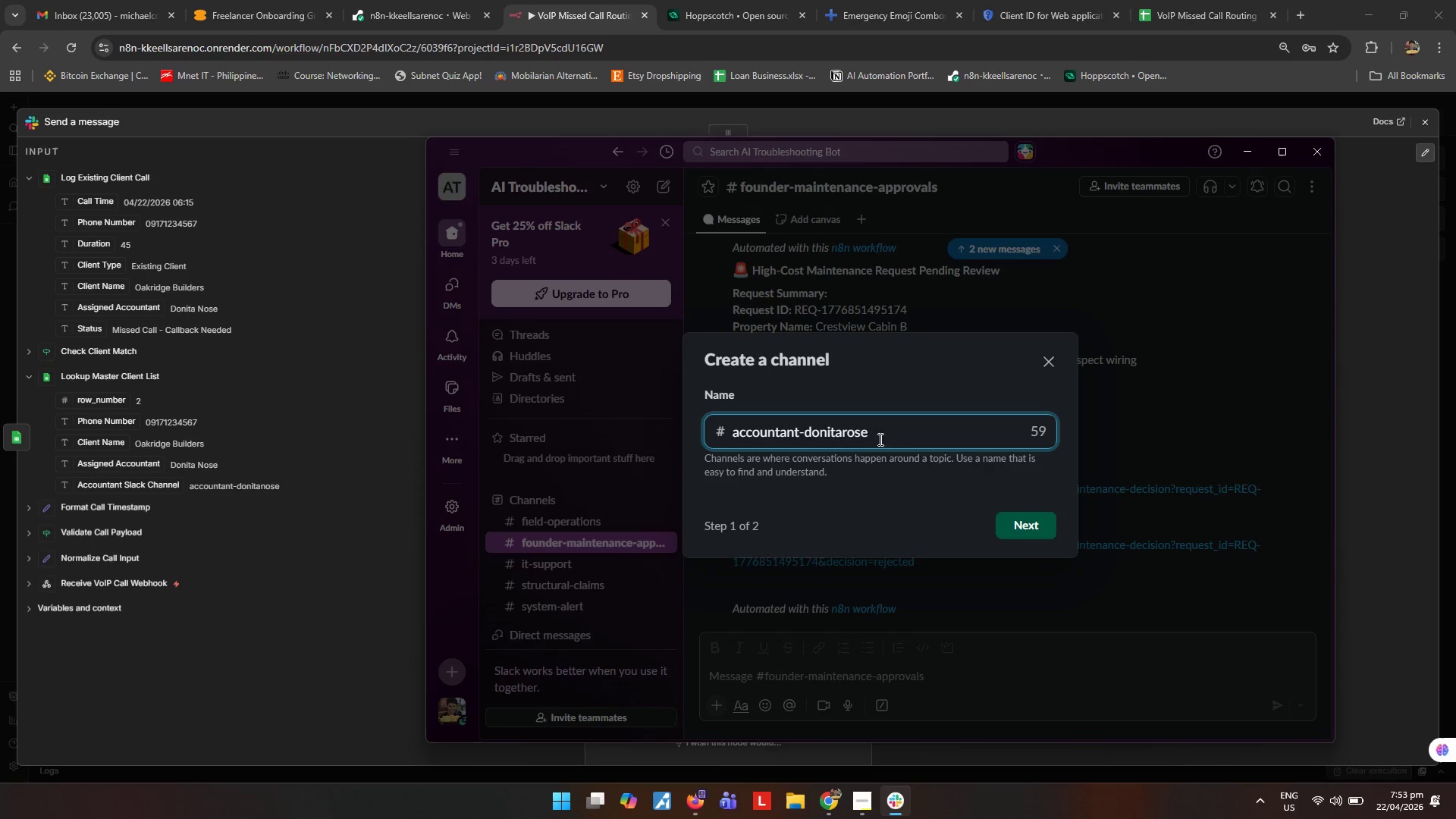 
left_click([1026, 529])
 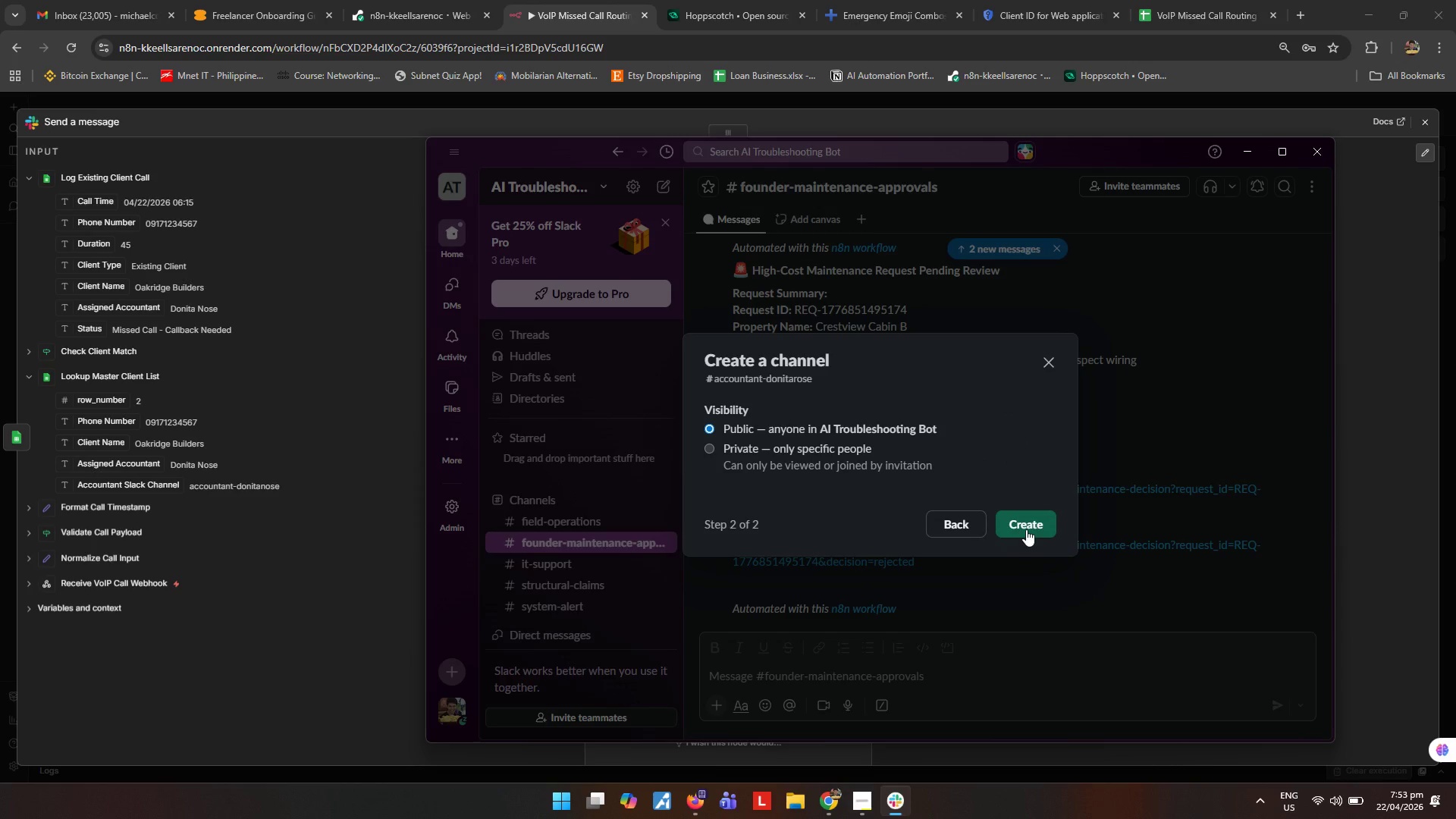 
left_click([1026, 529])
 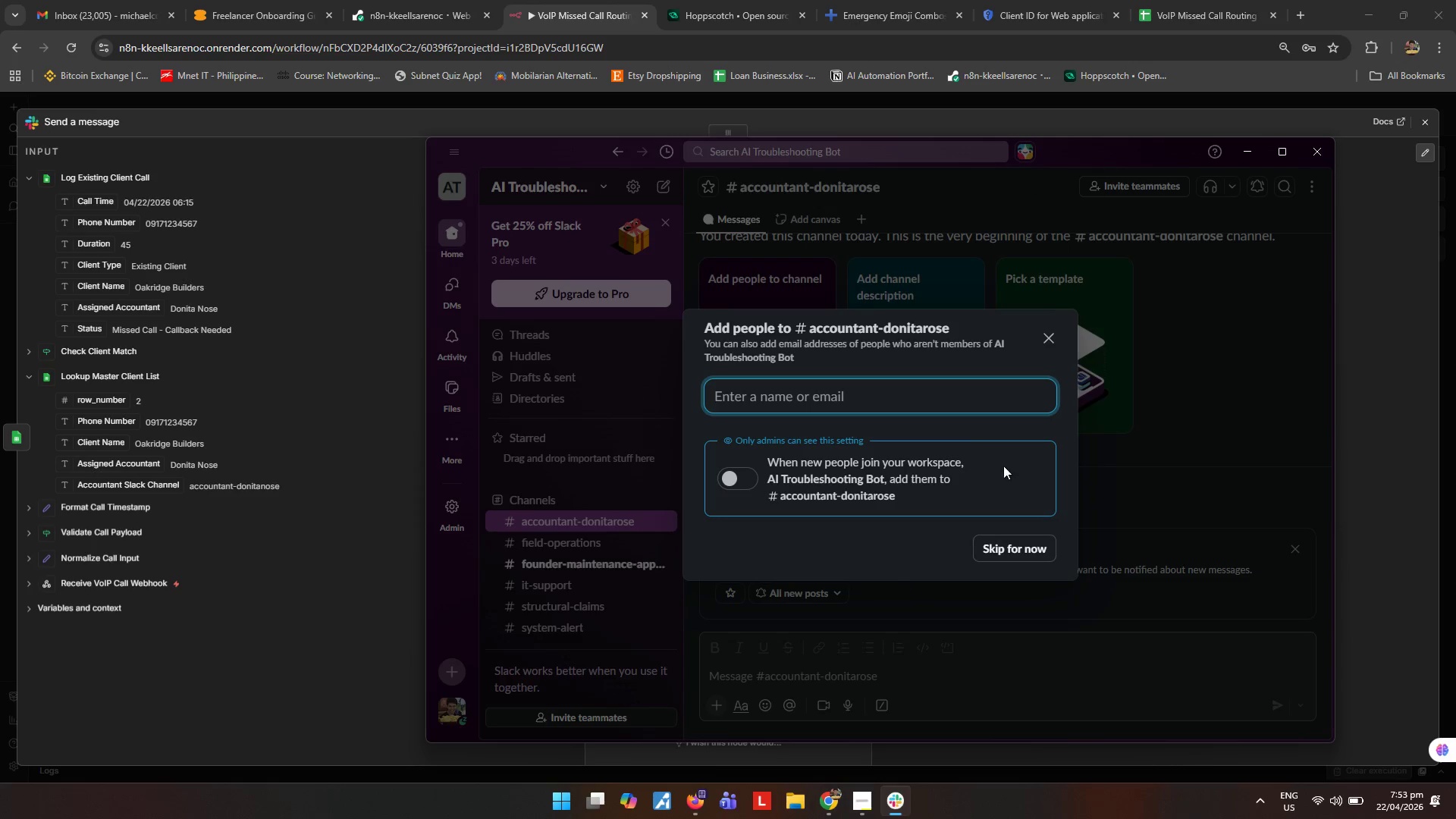 
left_click([1056, 338])
 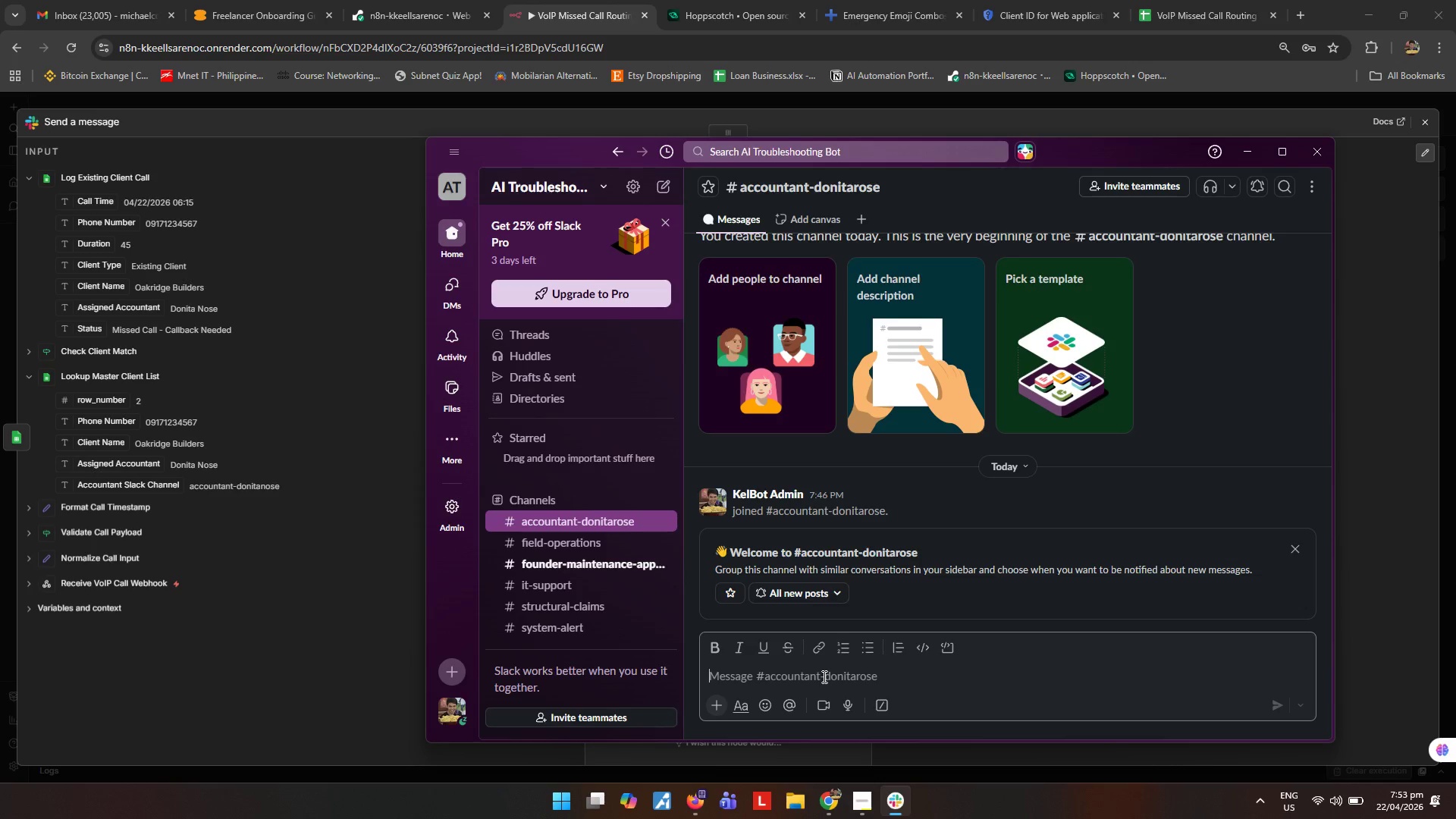 
hold_key(key=Slash, duration=27.64)
 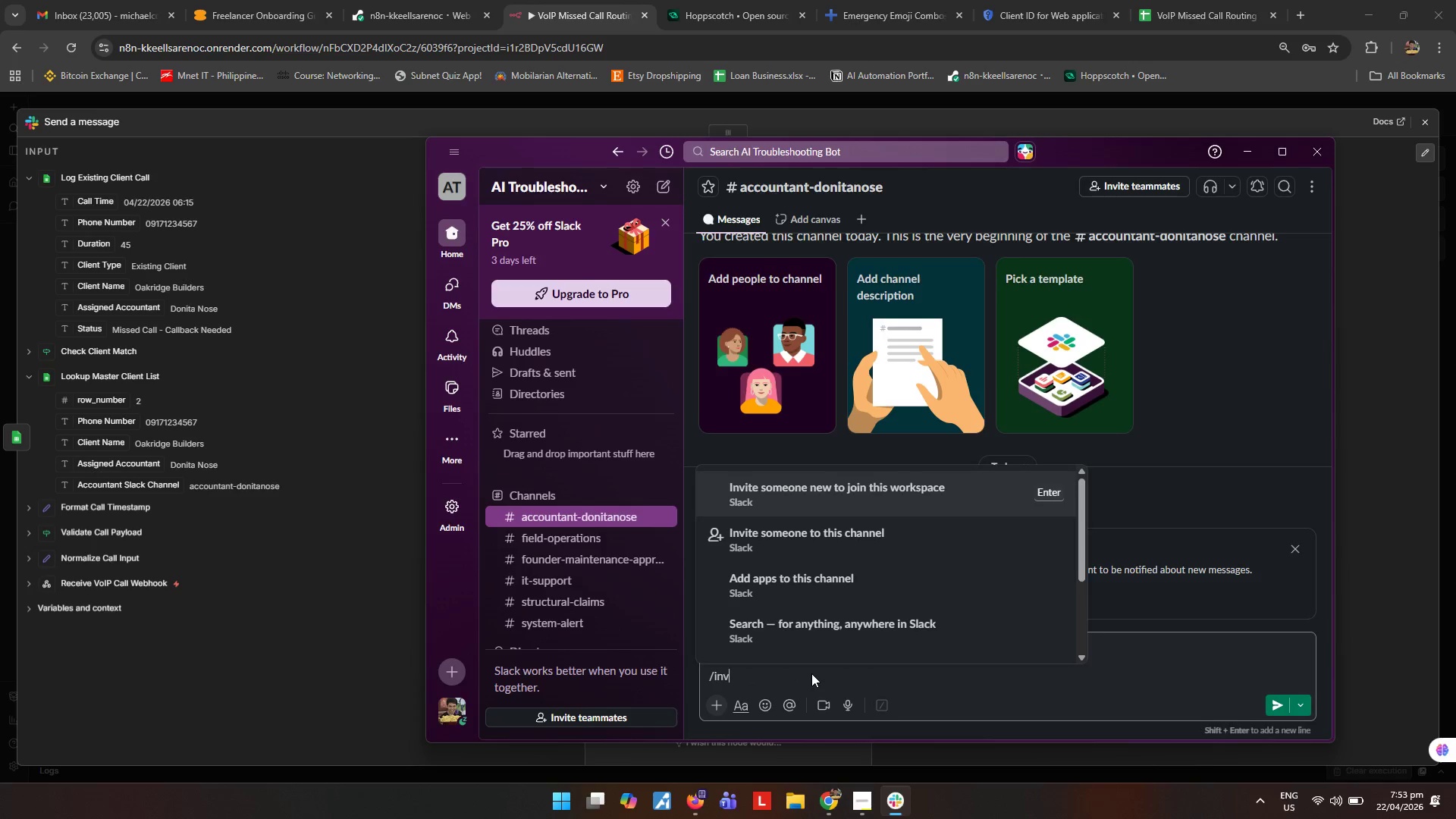 
type(invite @)
 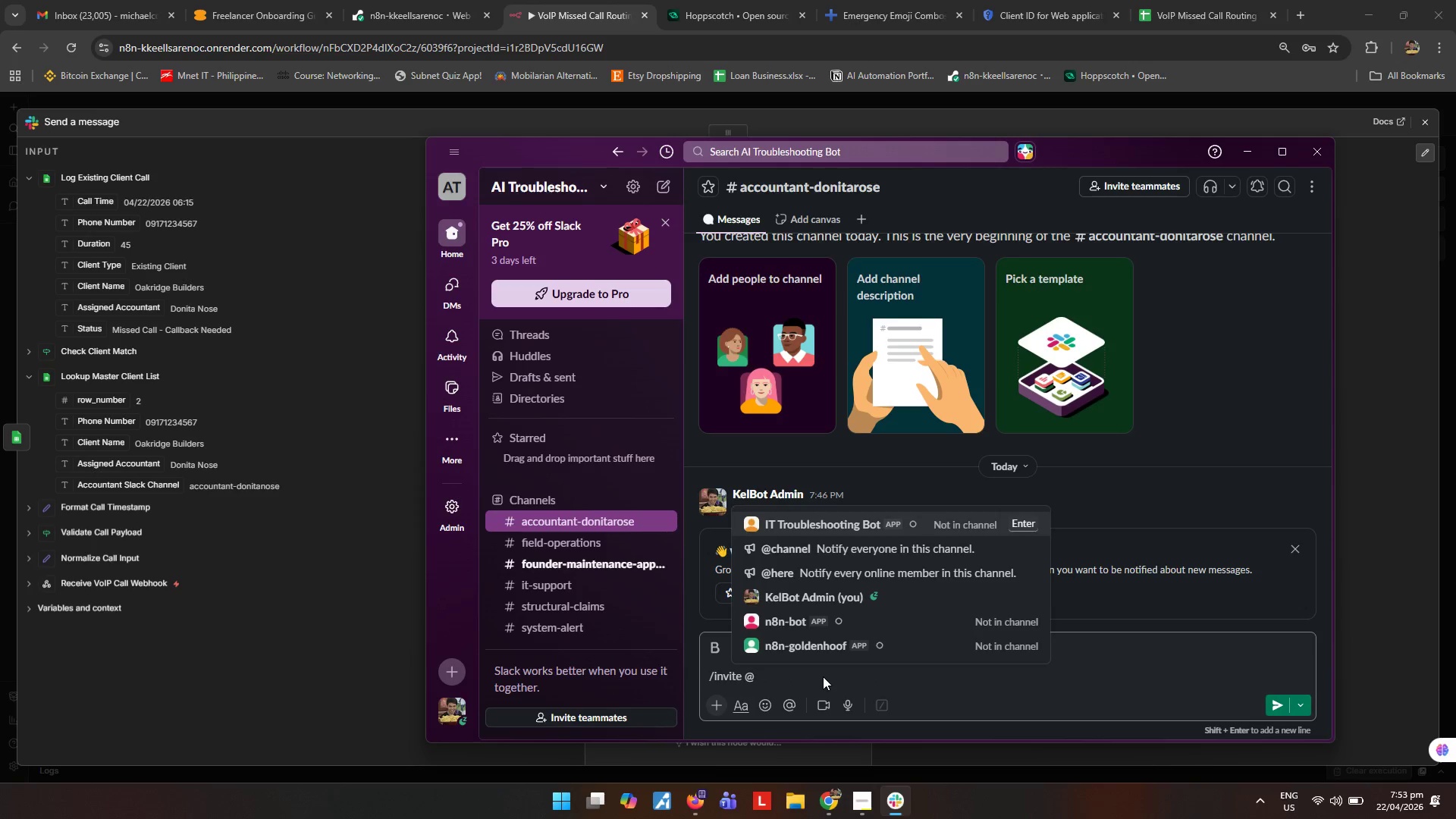 
key(Enter)
 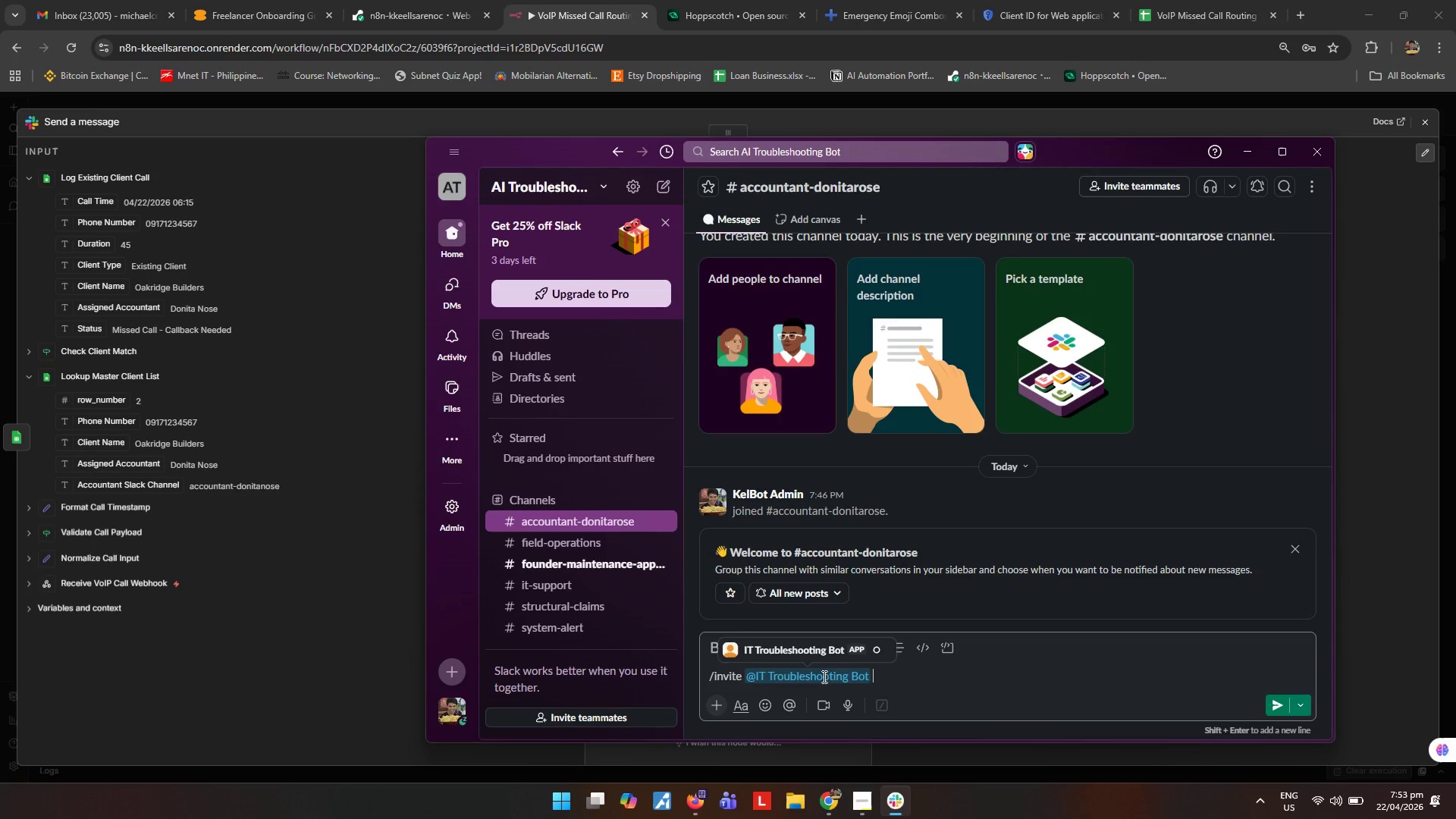 
key(Enter)
 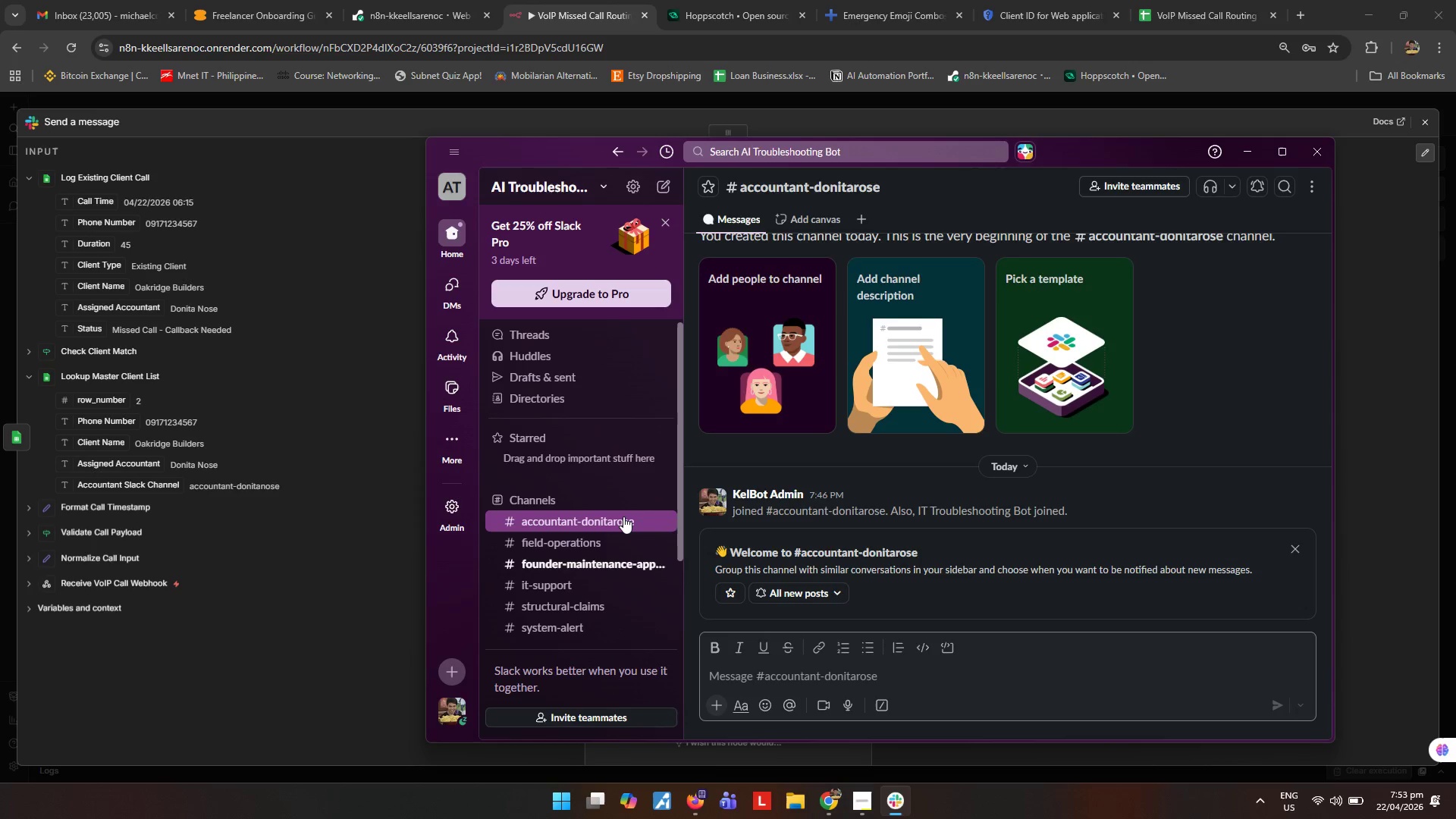 
double_click([623, 517])
 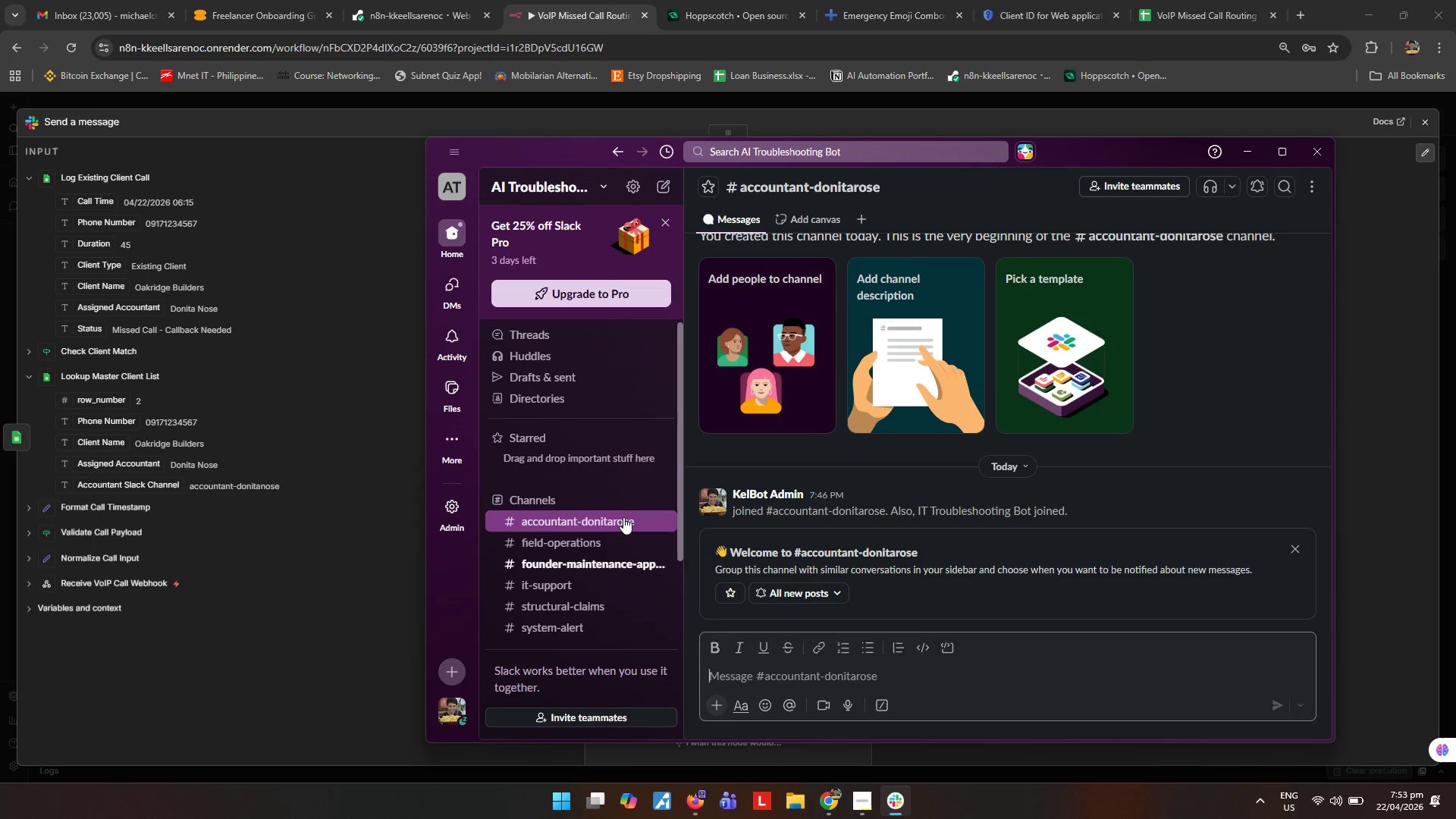 
right_click([623, 517])
 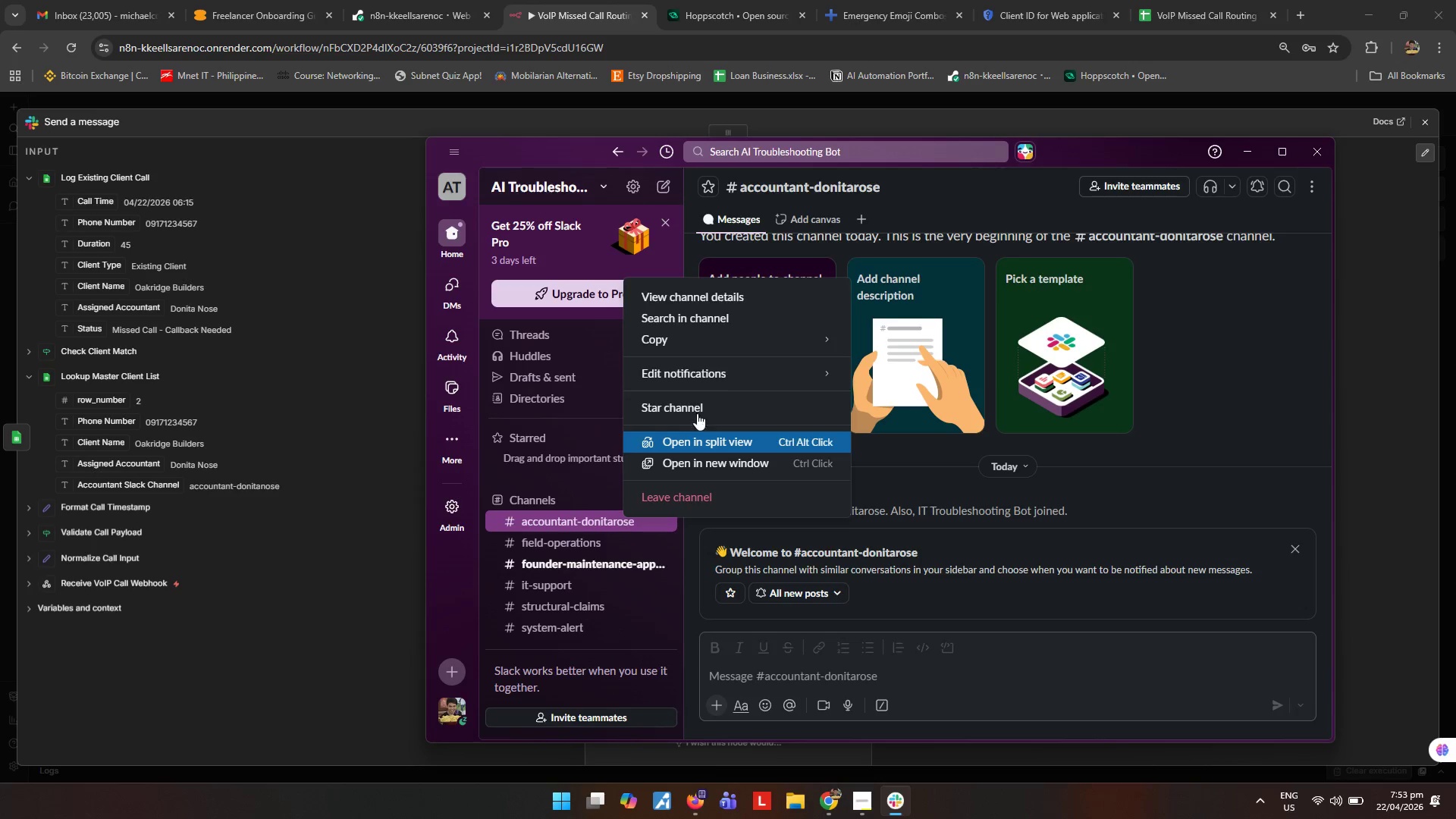 
left_click_drag(start_coordinate=[706, 371], to_coordinate=[692, 498])
 